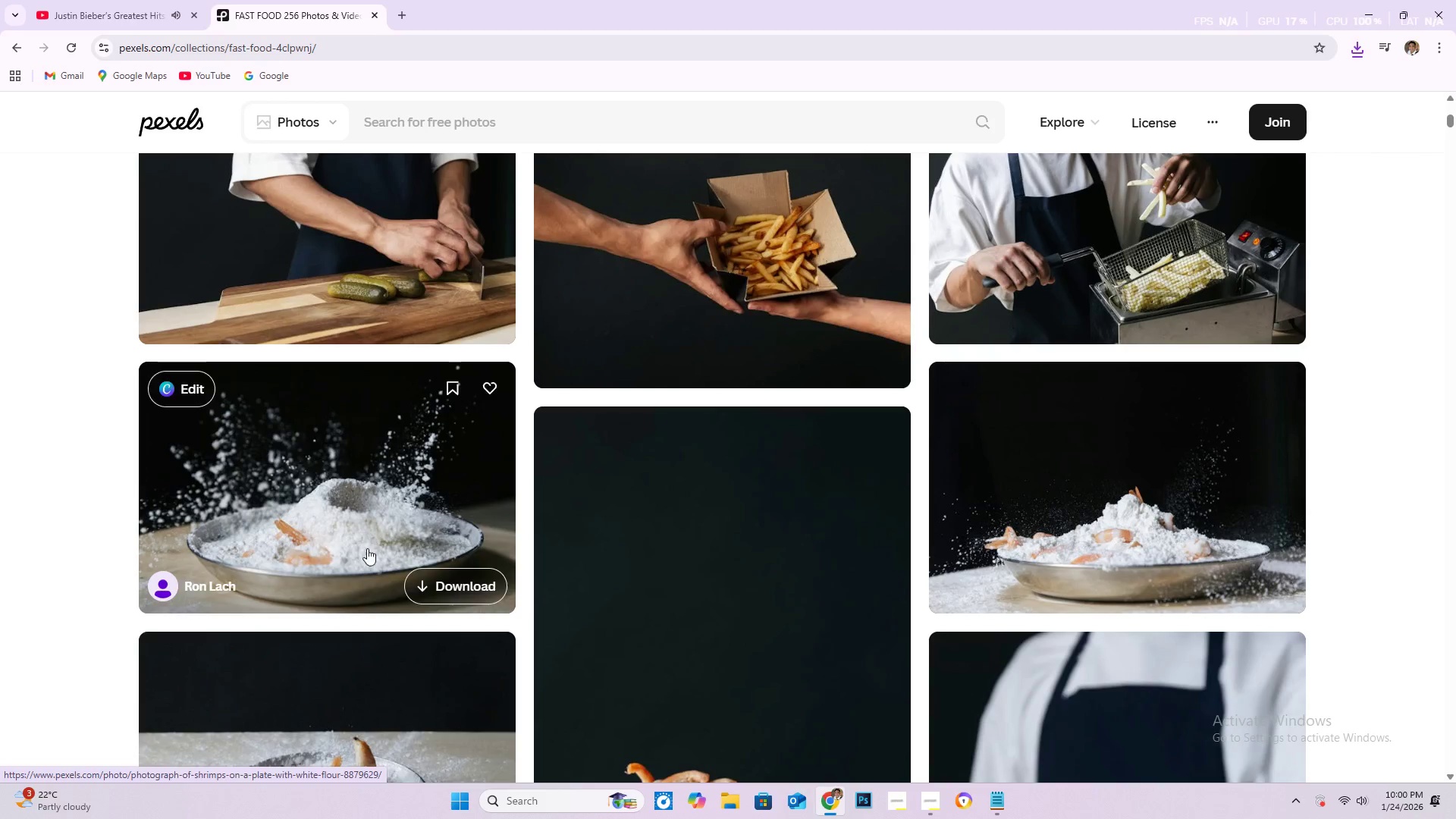 
scroll: coordinate [1443, 517], scroll_direction: down, amount: 32.0
 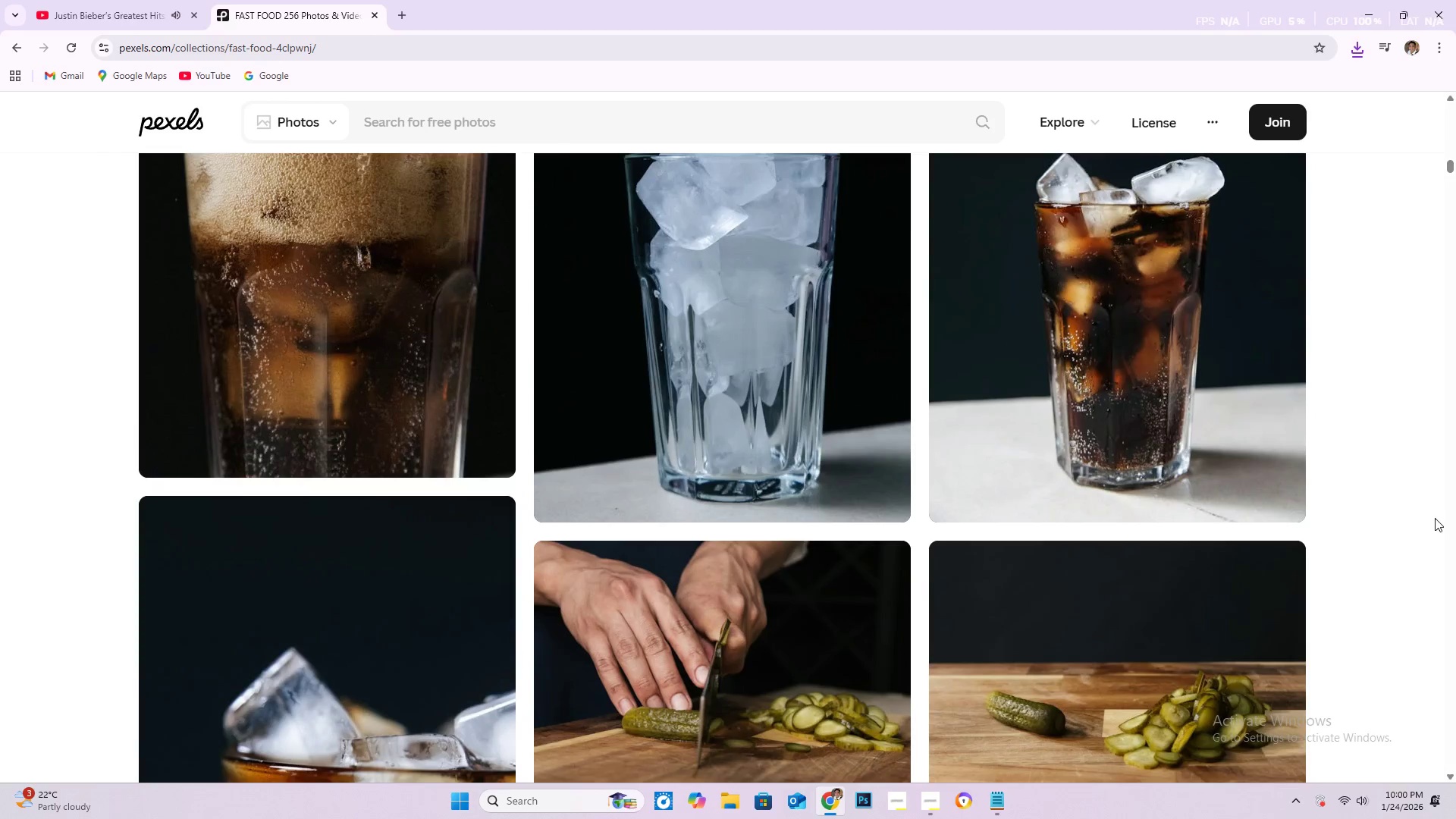 
scroll: coordinate [1430, 528], scroll_direction: down, amount: 101.0
 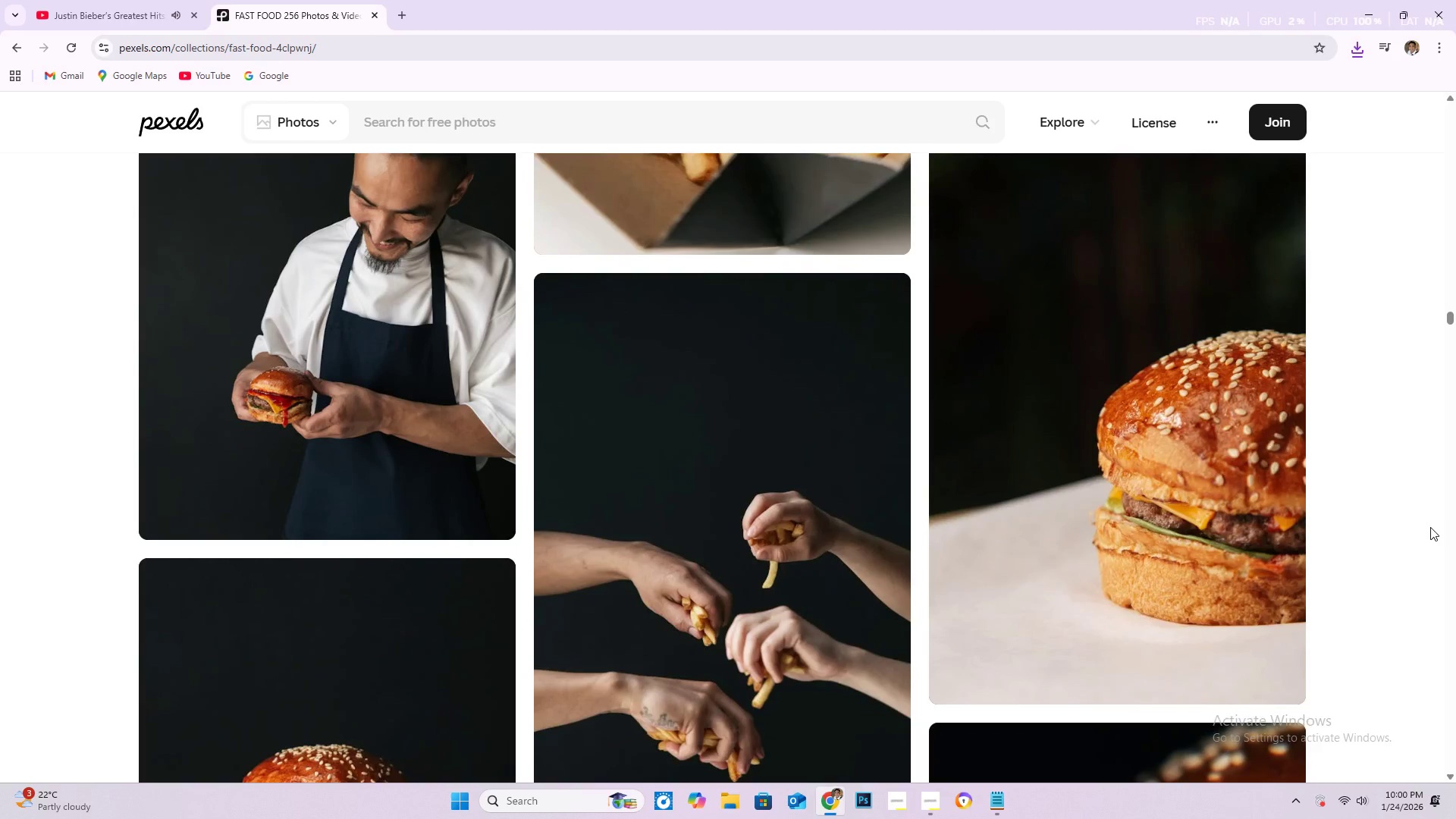 
scroll: coordinate [1432, 526], scroll_direction: down, amount: 12.0
 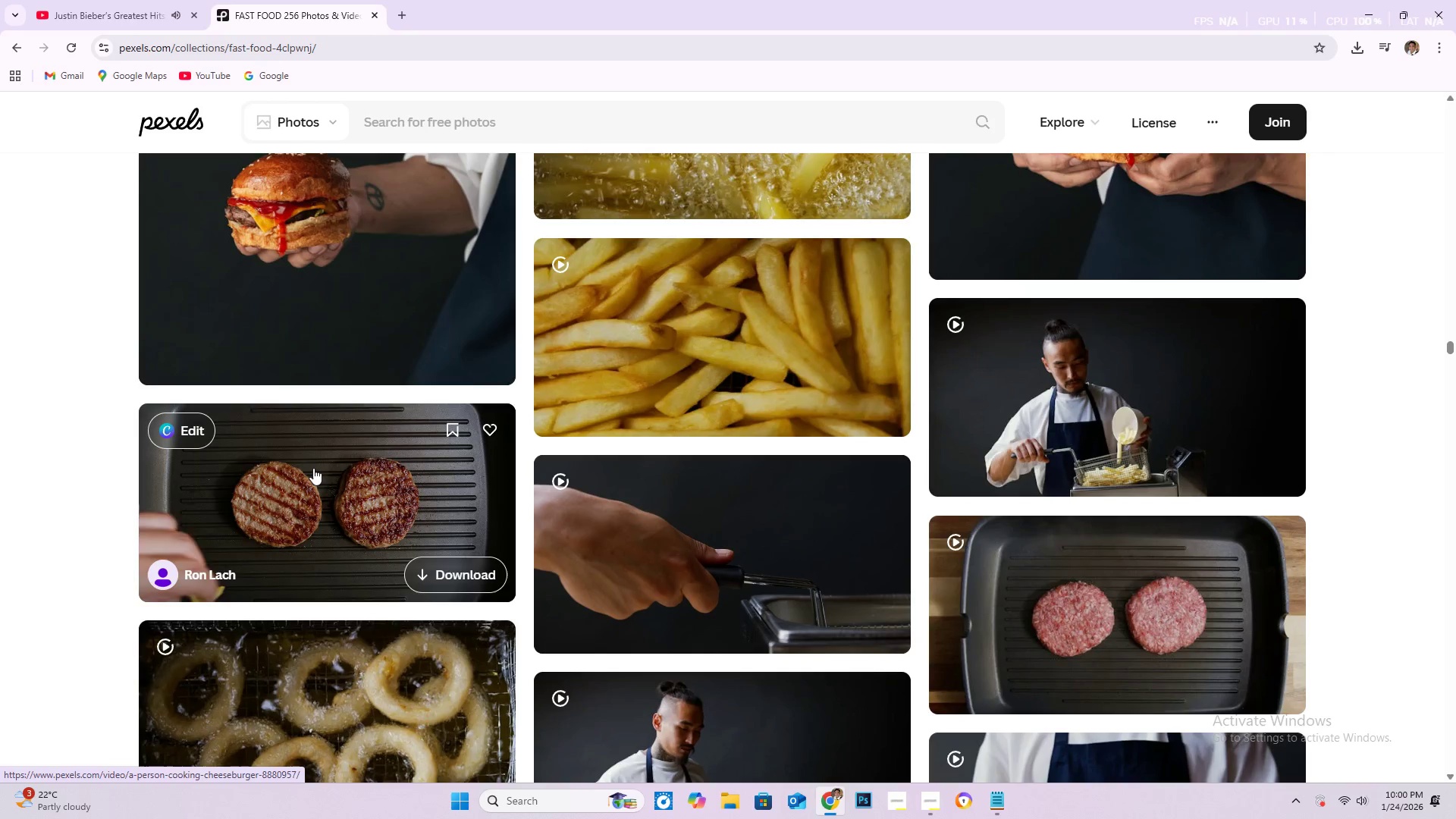 
wait(11.61)
 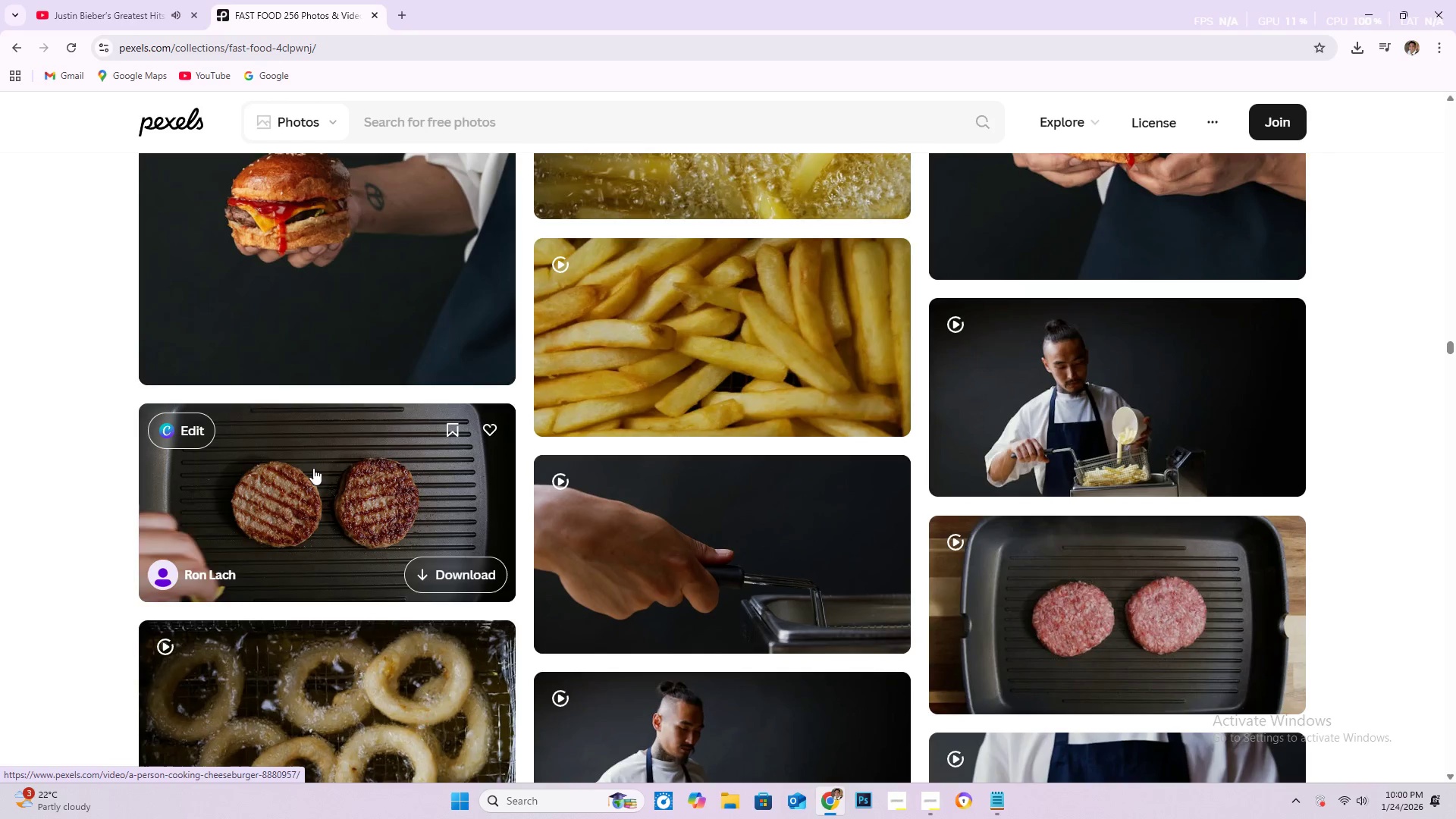 
left_click([371, 489])
 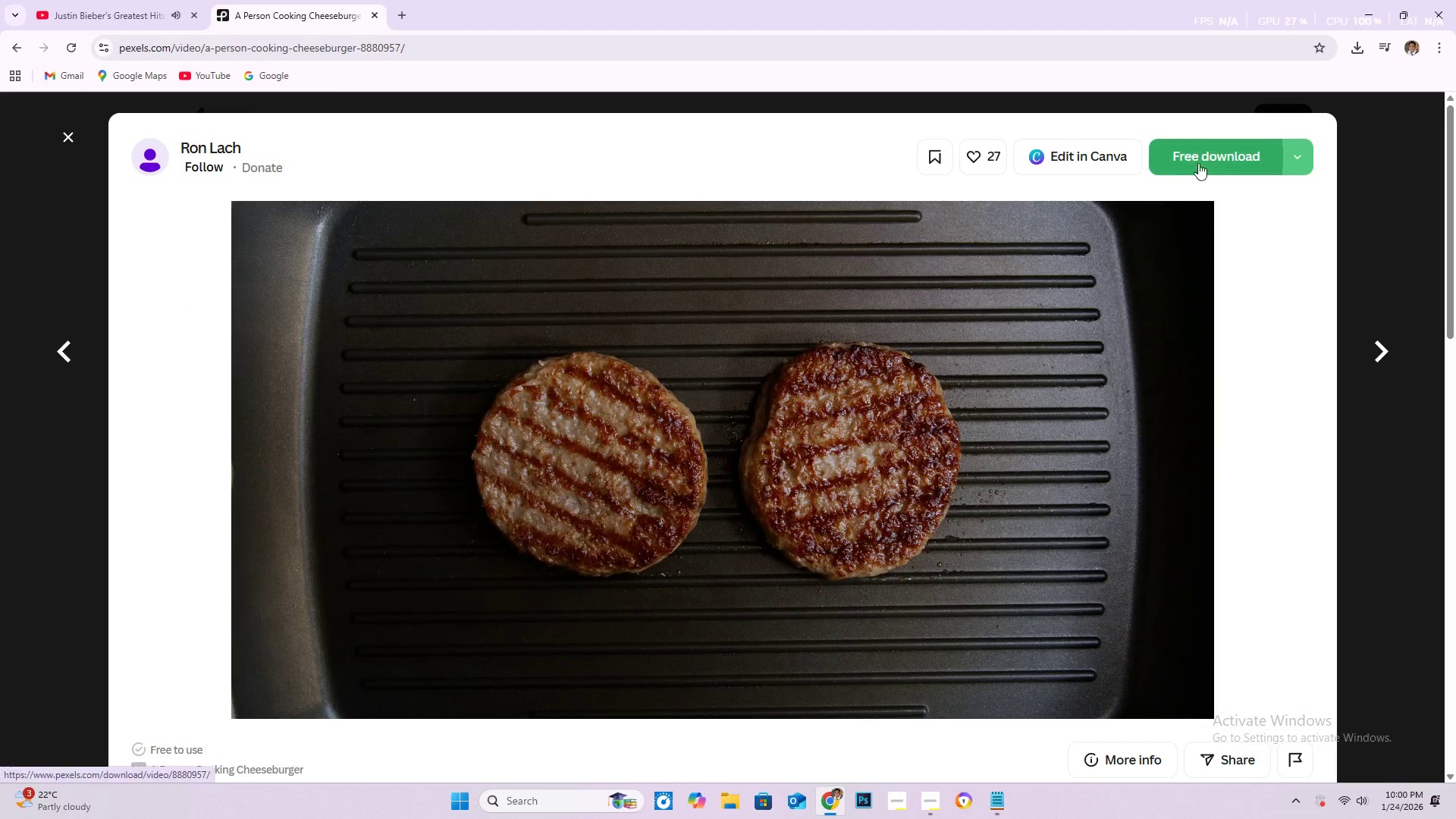 
left_click([441, 49])
 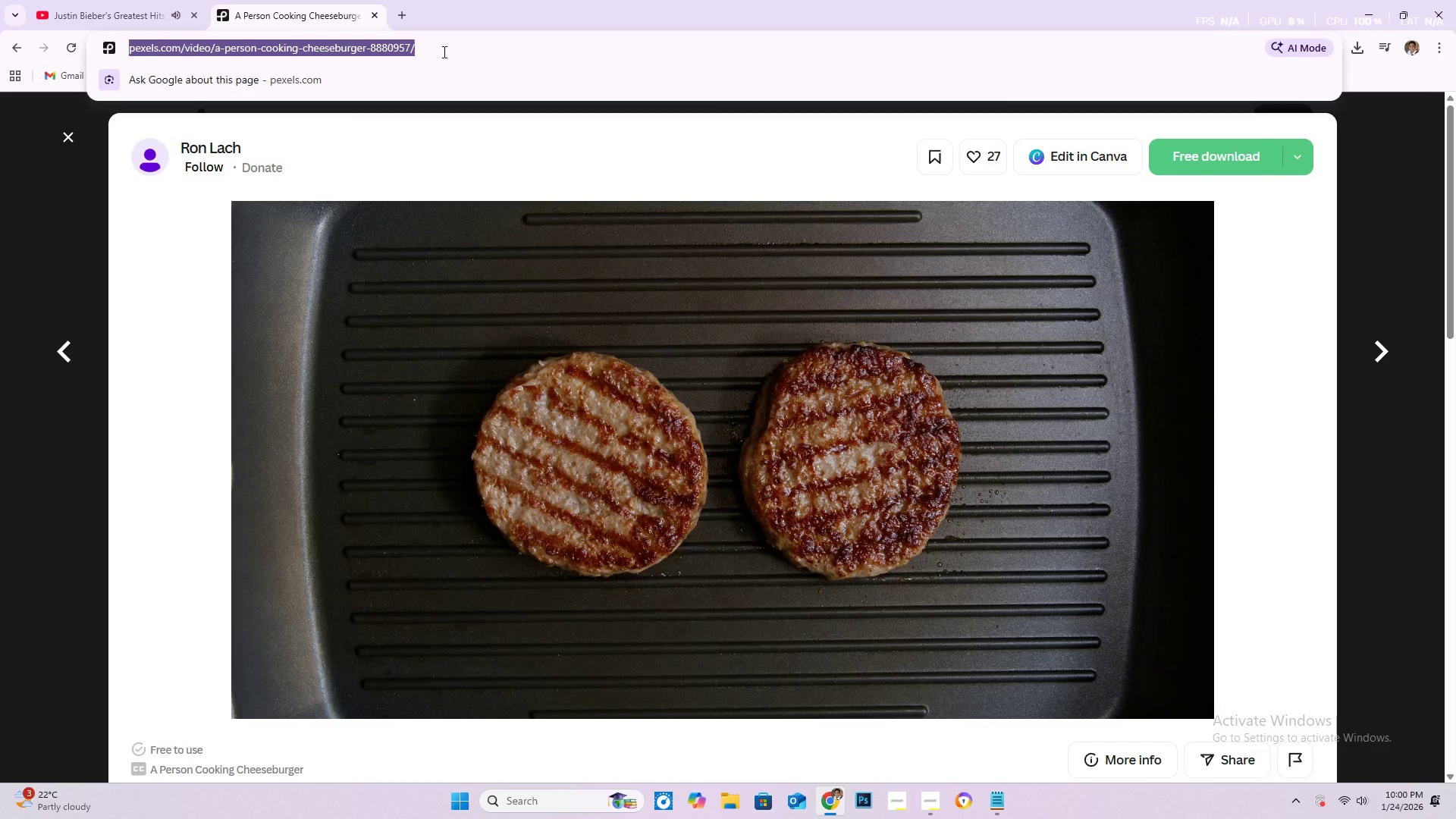 
key(Control+C)
 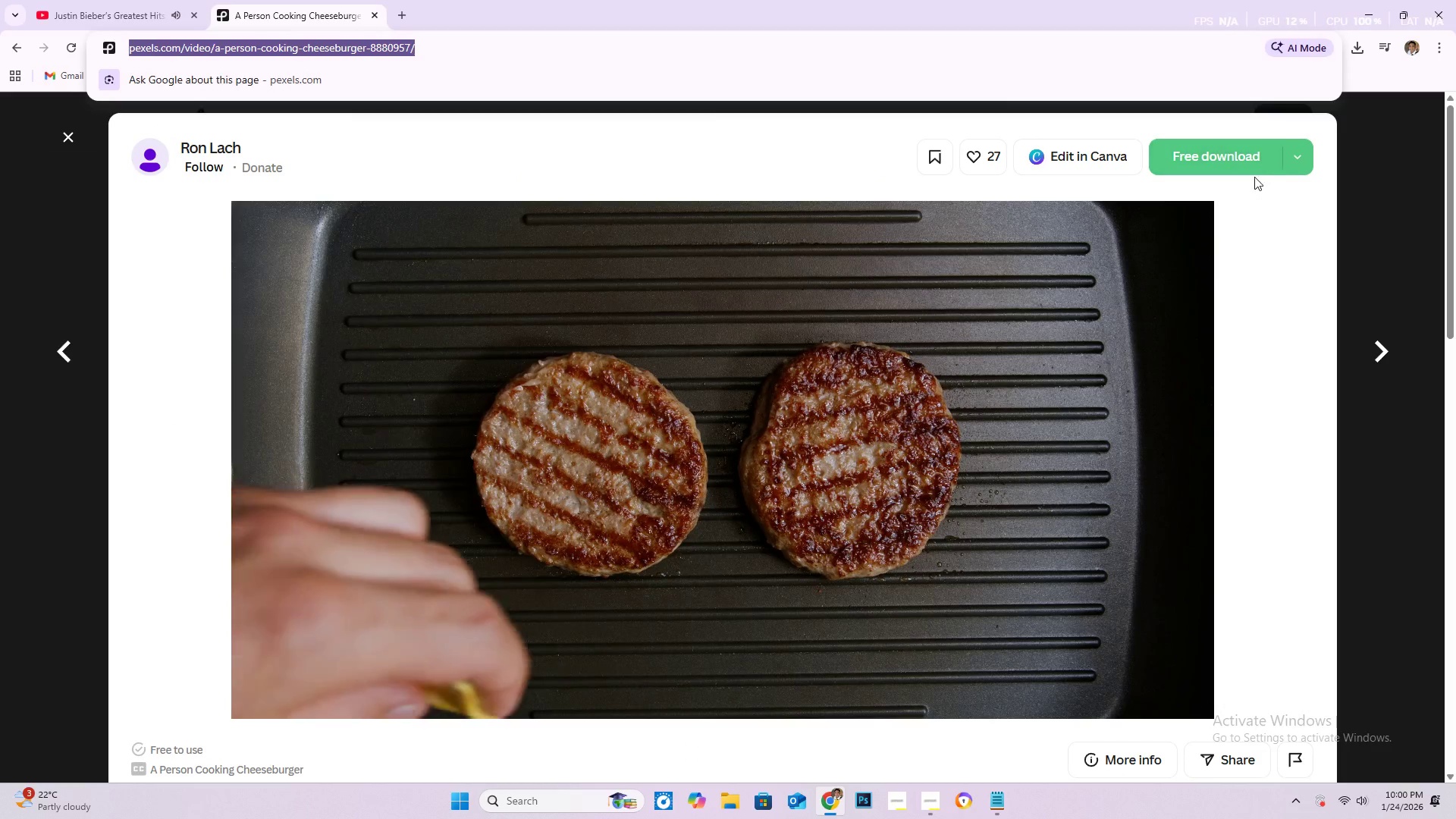 
left_click([1225, 162])
 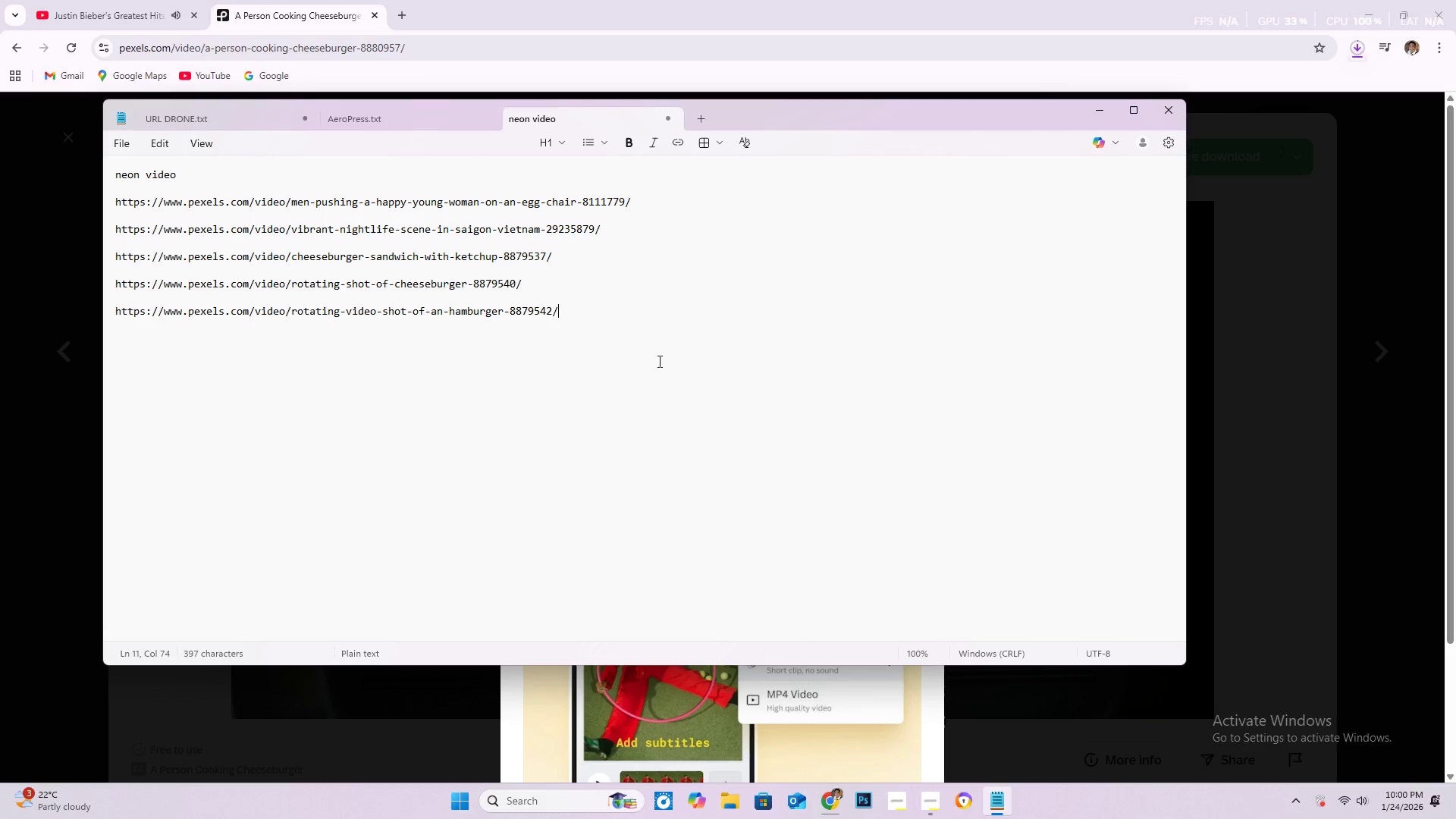 
key(Enter)
 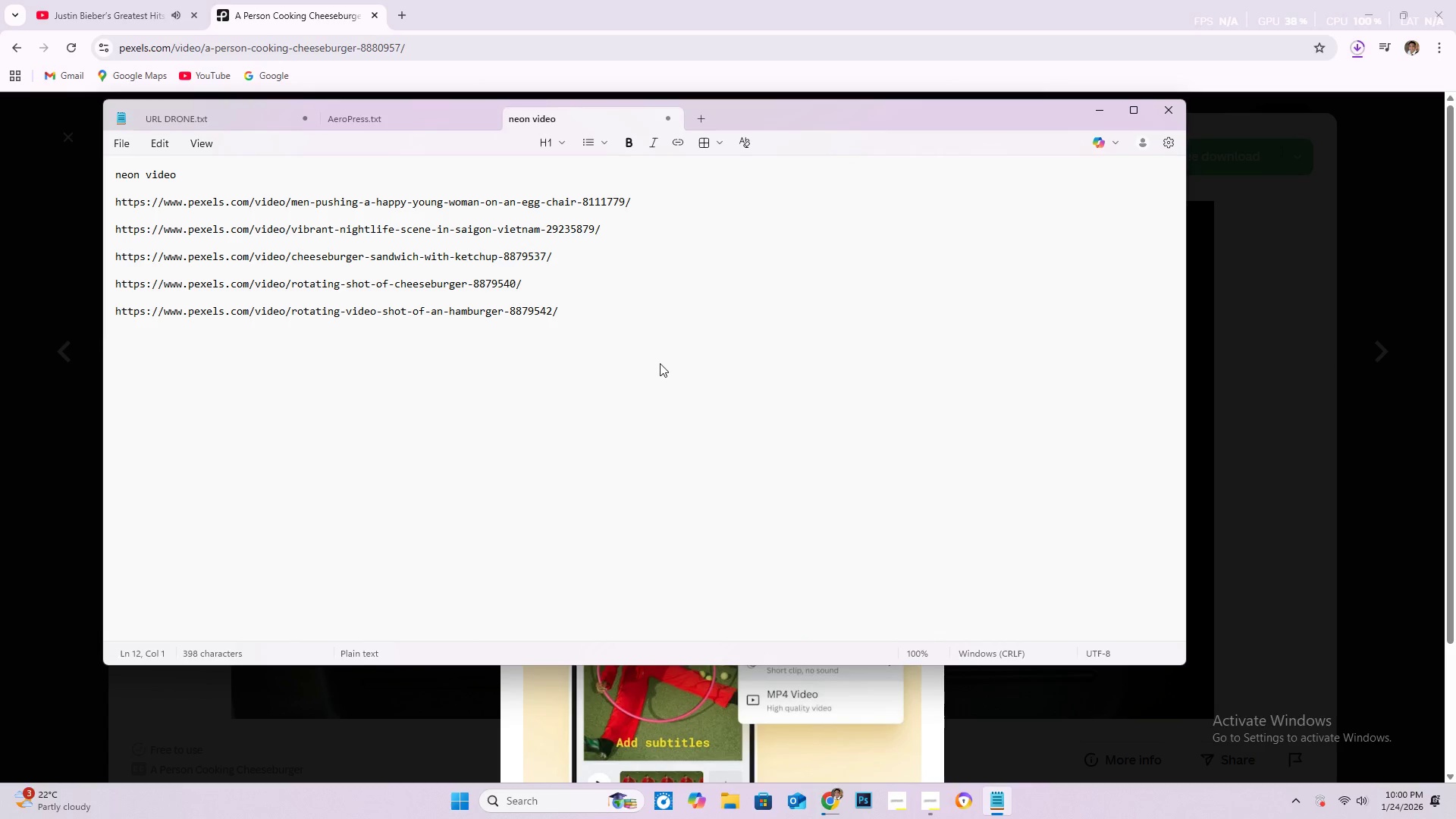 
key(Enter)
 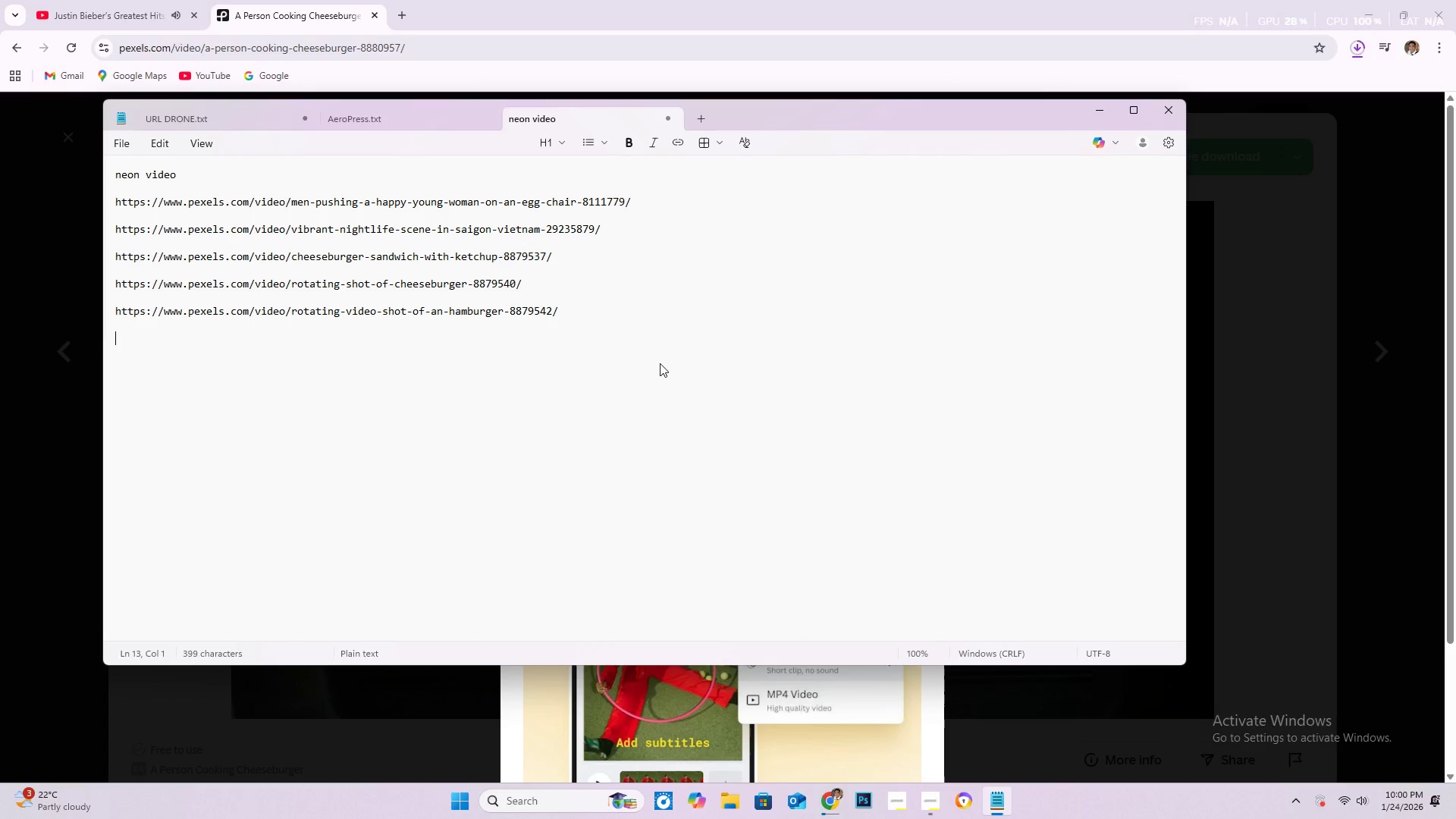 
key(Control+V)
 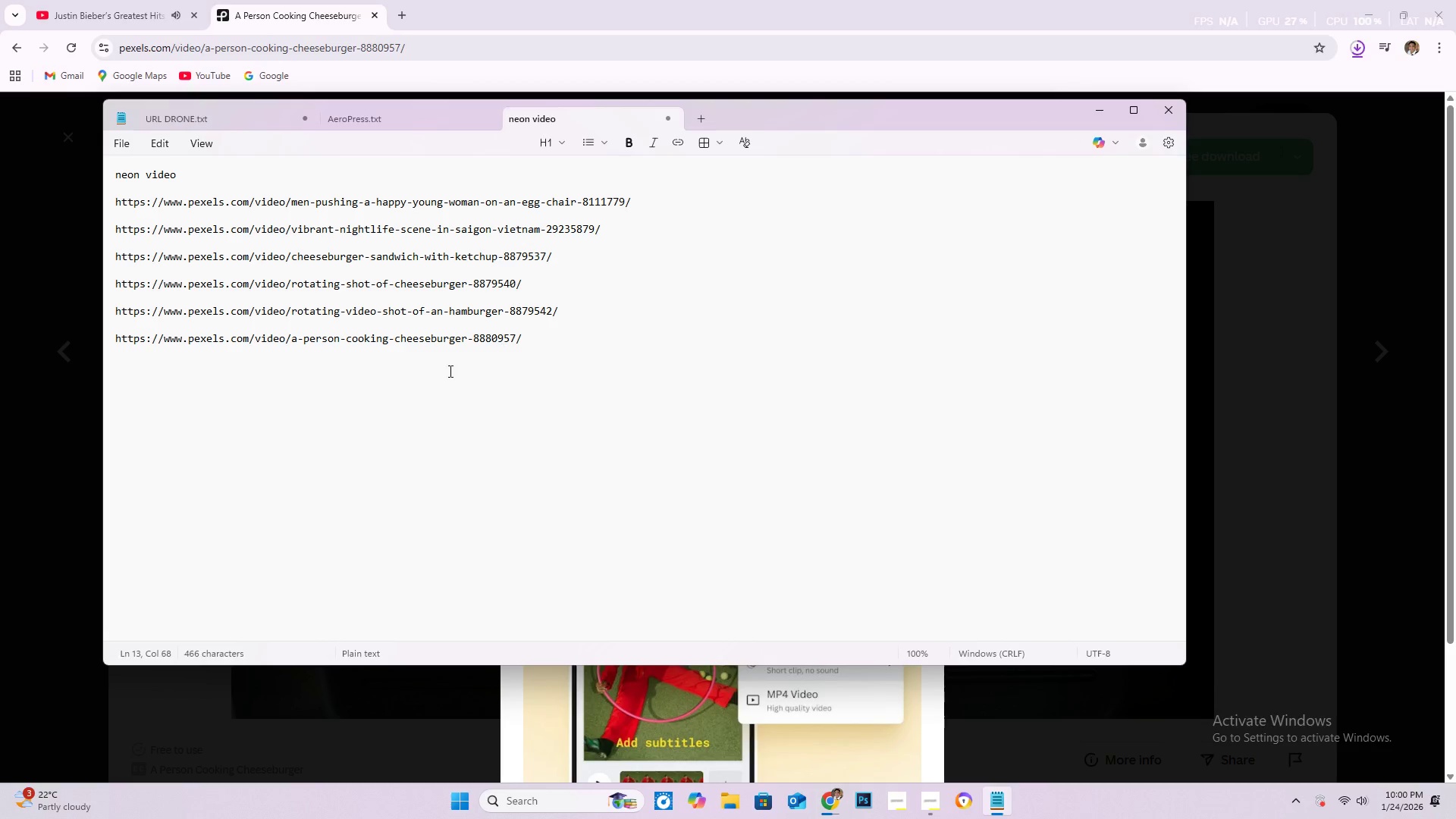 
left_click([0, 563])
 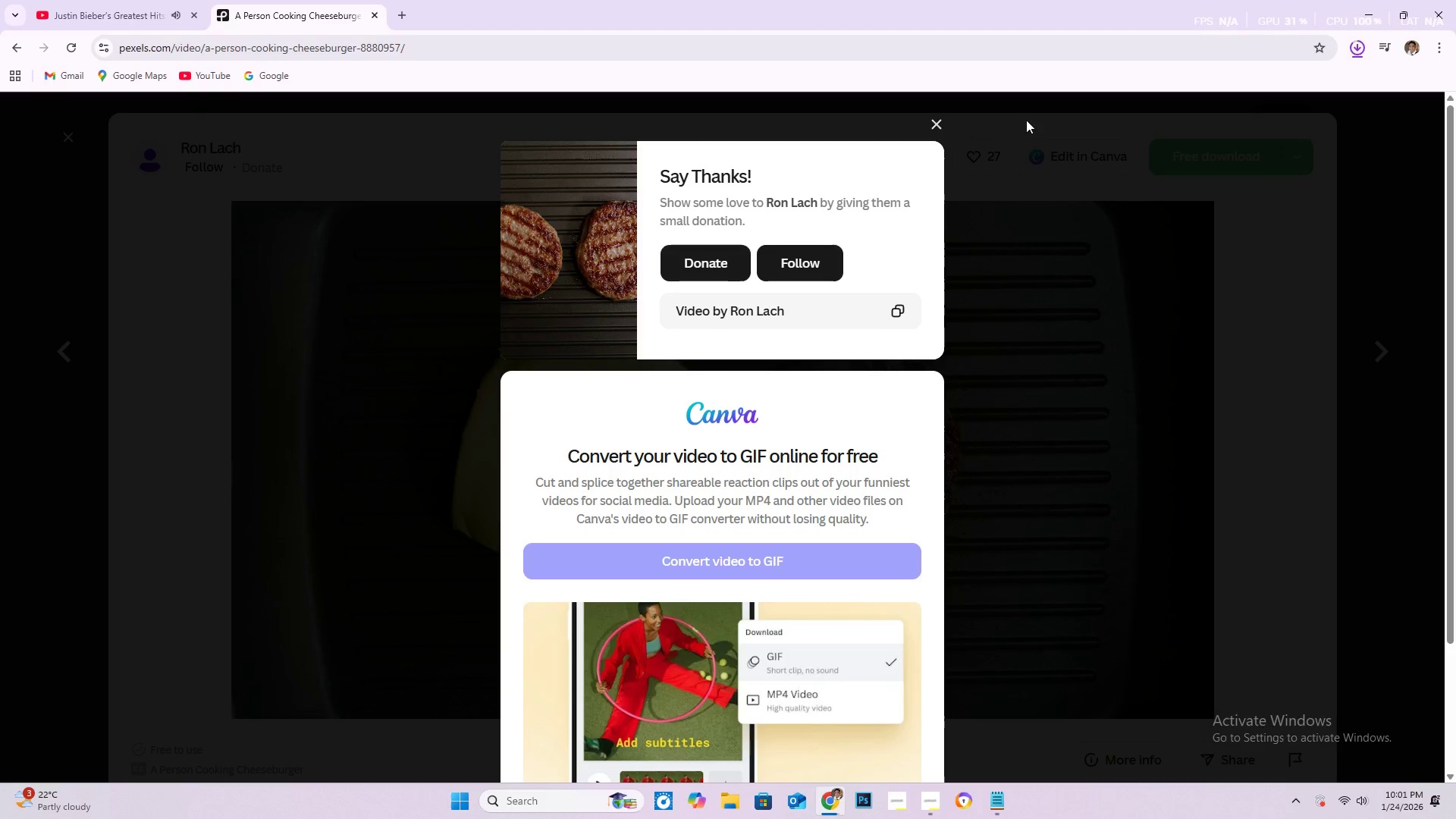 
left_click([935, 125])
 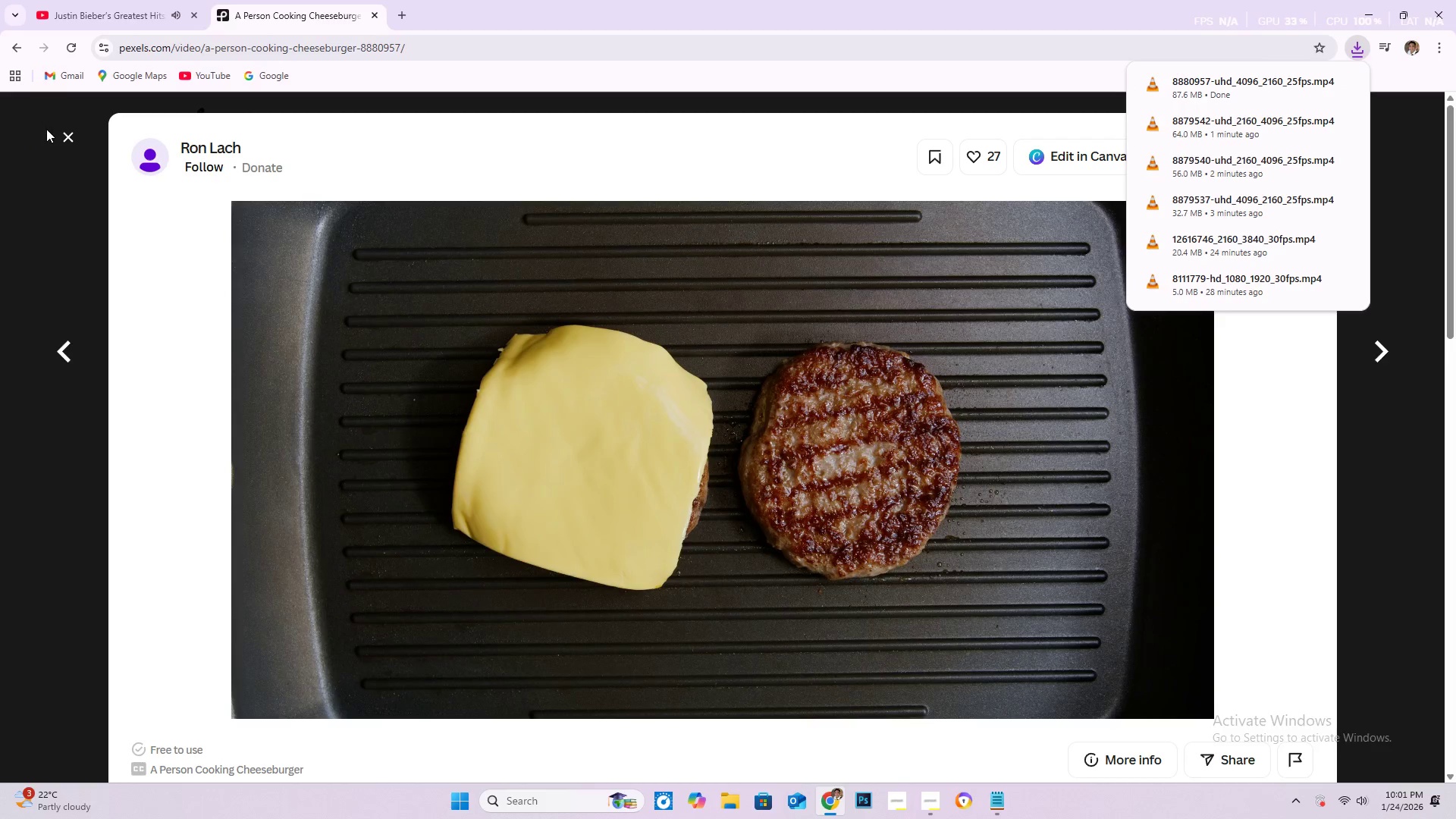 
left_click([67, 137])
 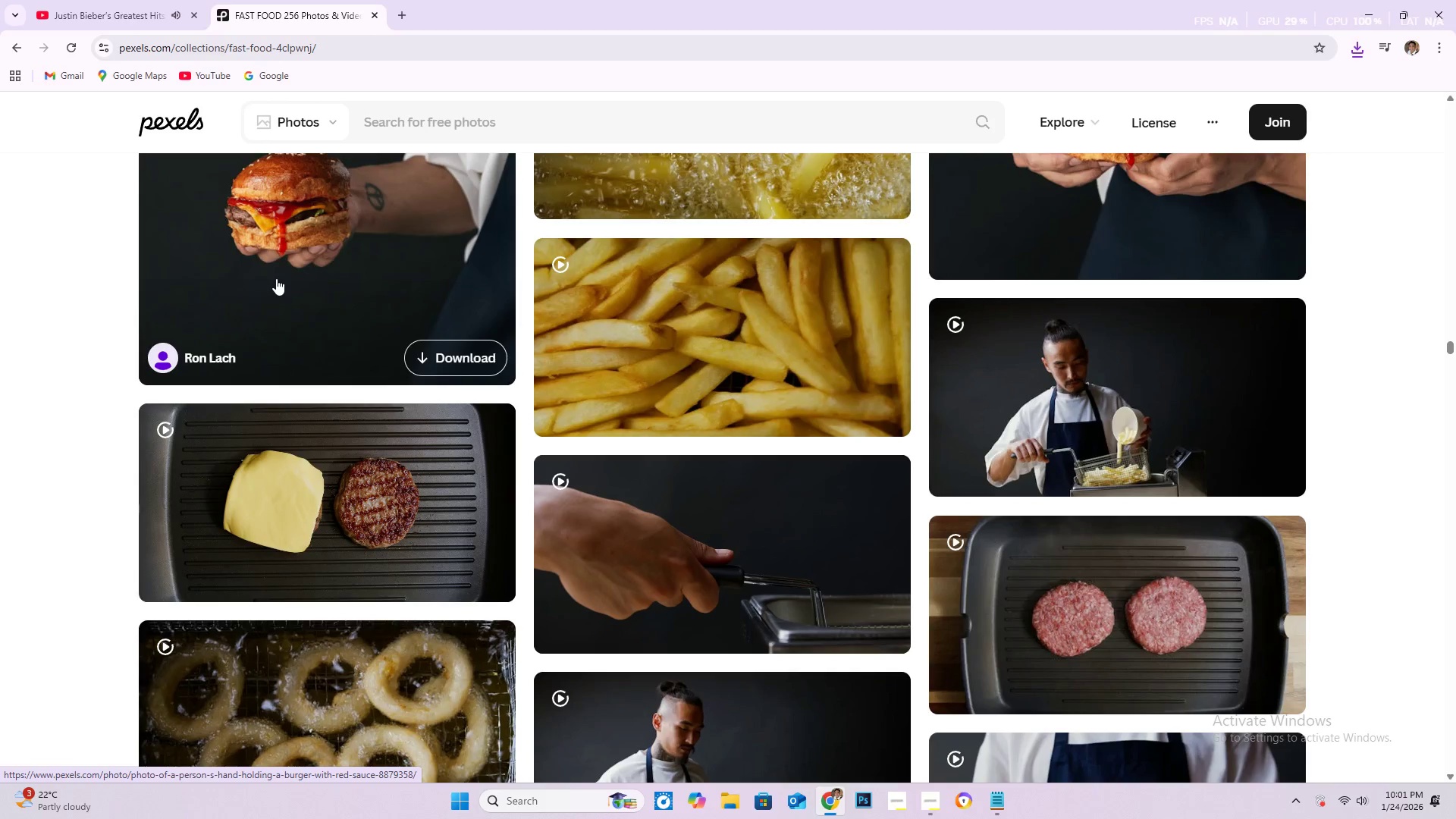 
scroll: coordinate [466, 243], scroll_direction: down, amount: 3.0
 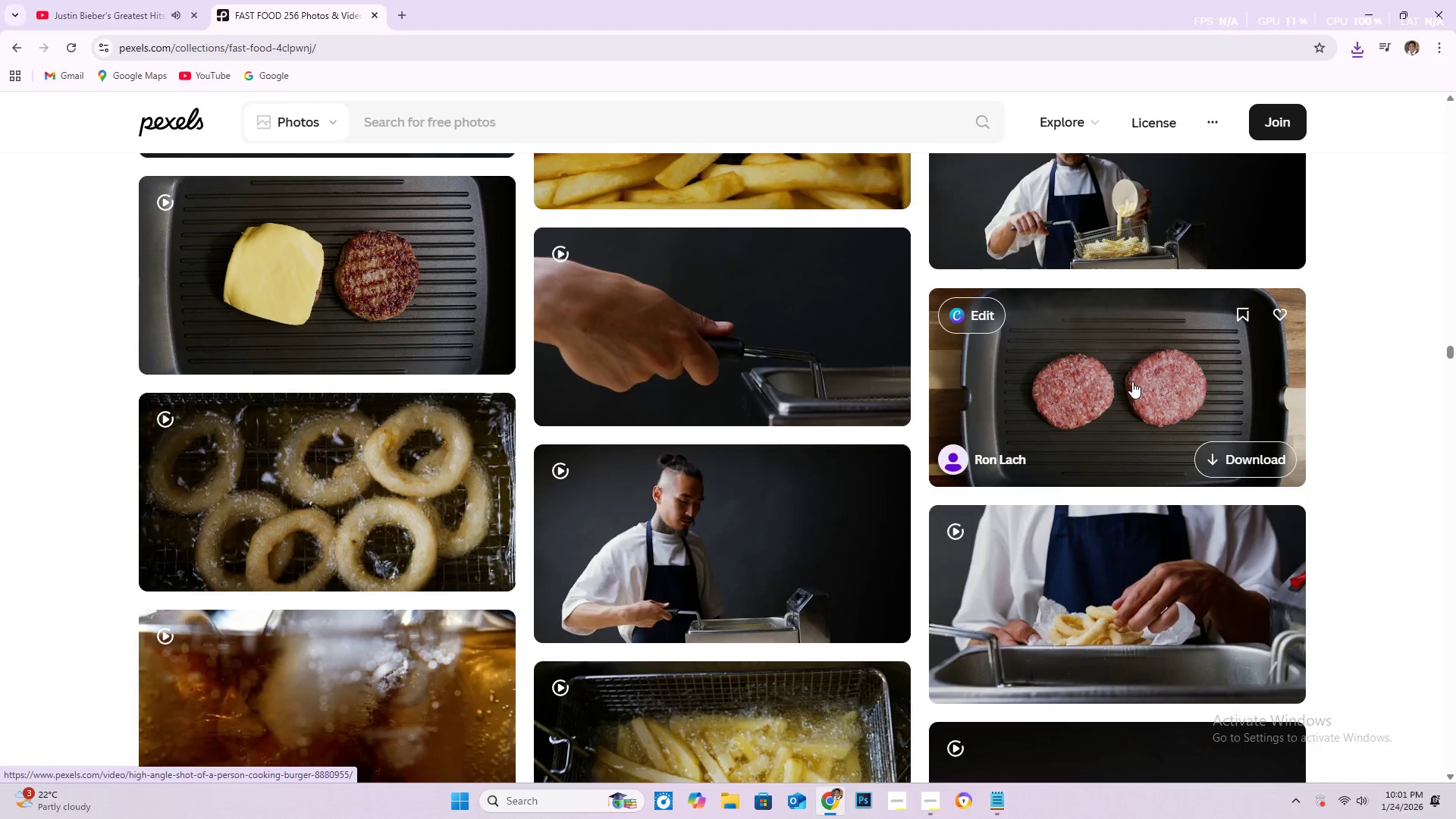 
wait(9.06)
 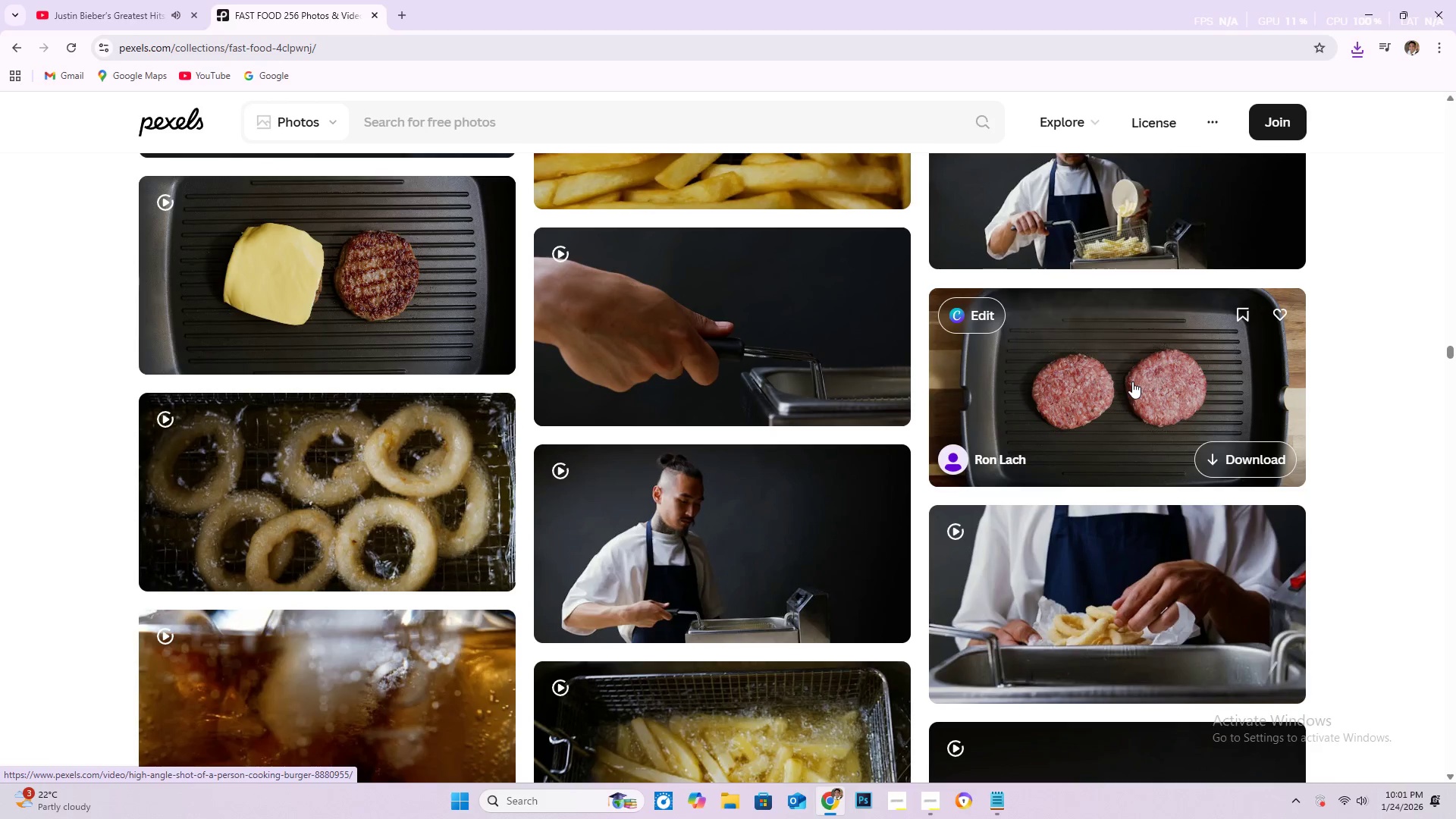 
left_click([1125, 388])
 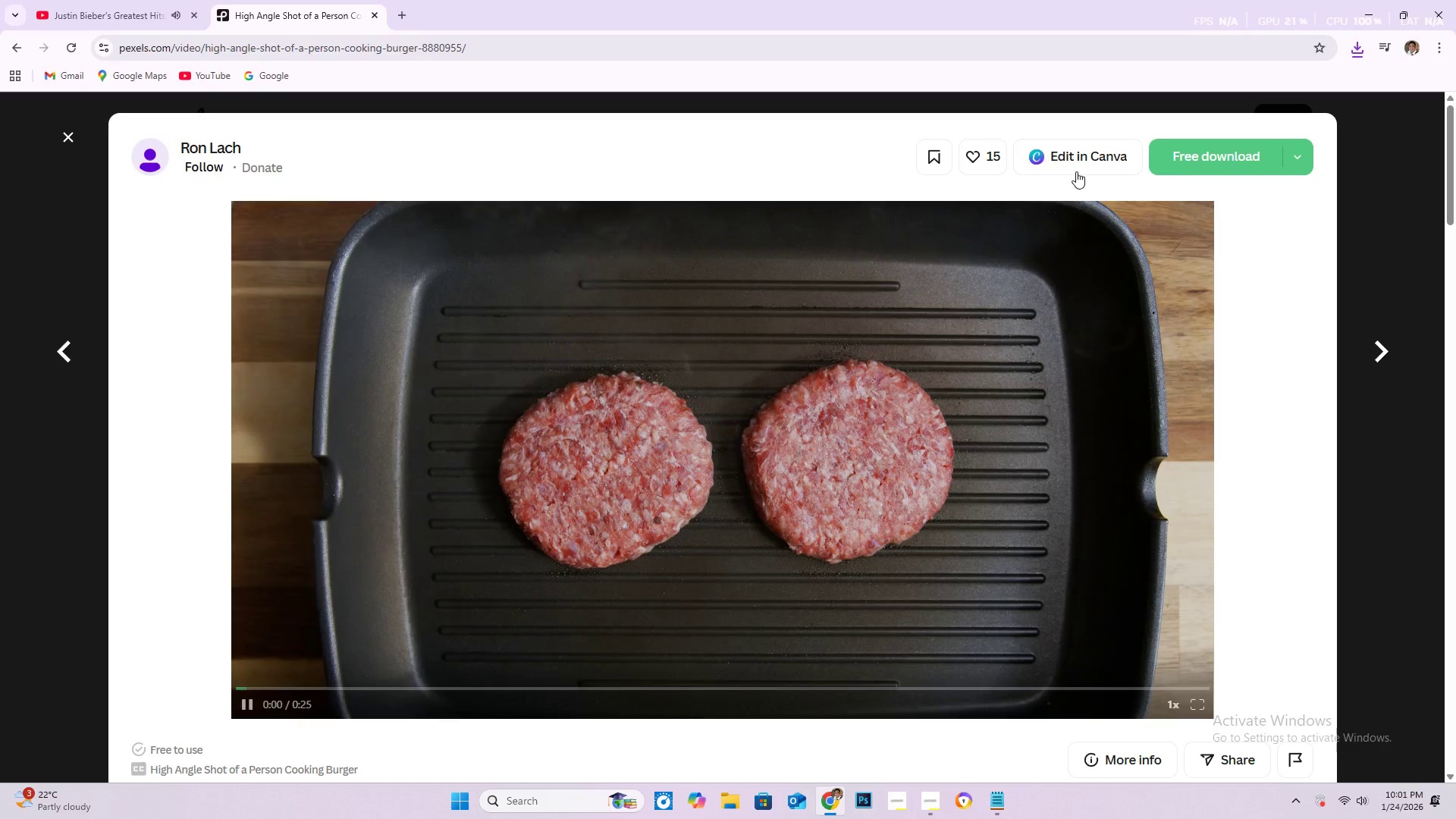 
left_click([534, 46])
 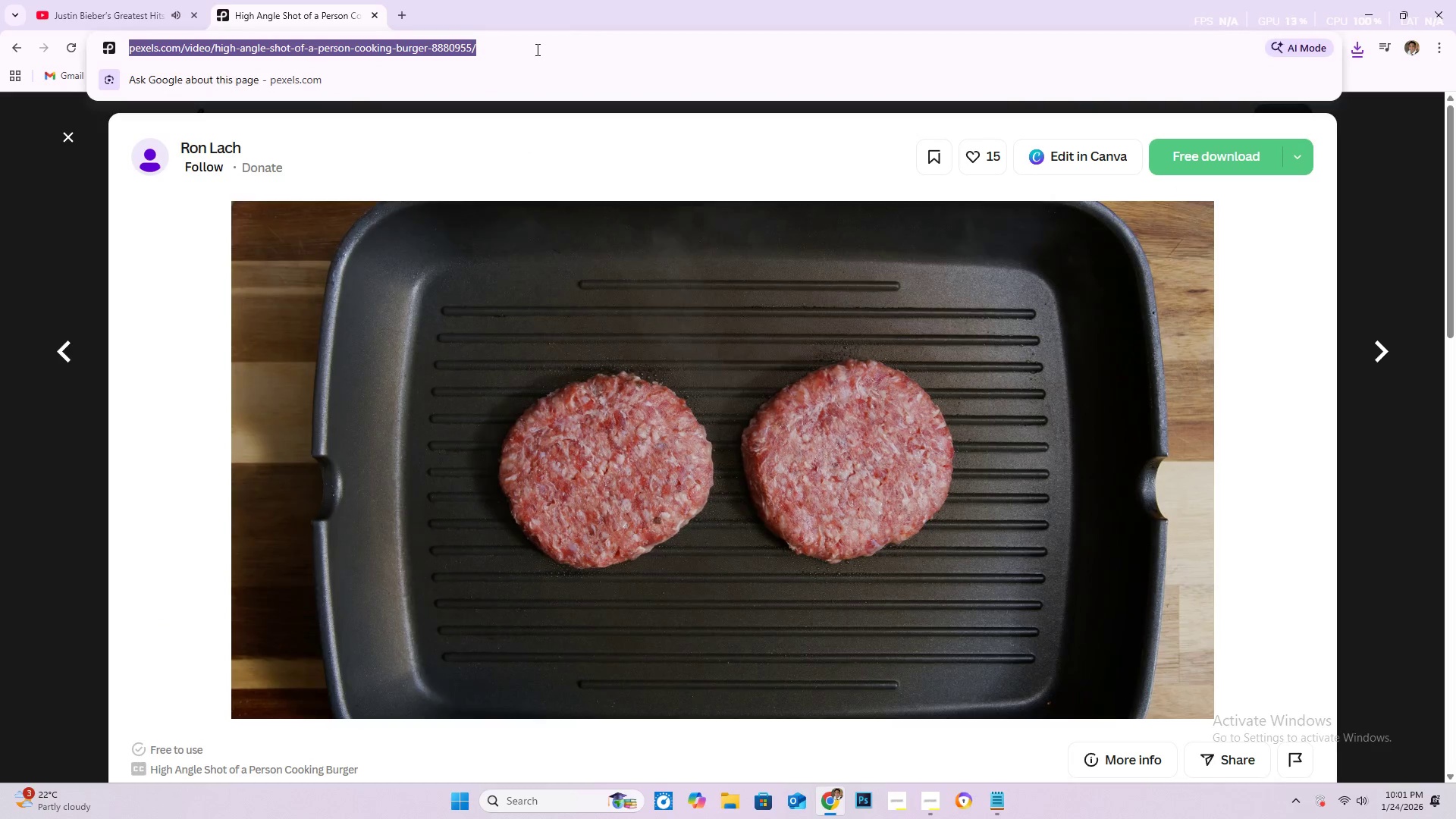 
key(Control+C)
 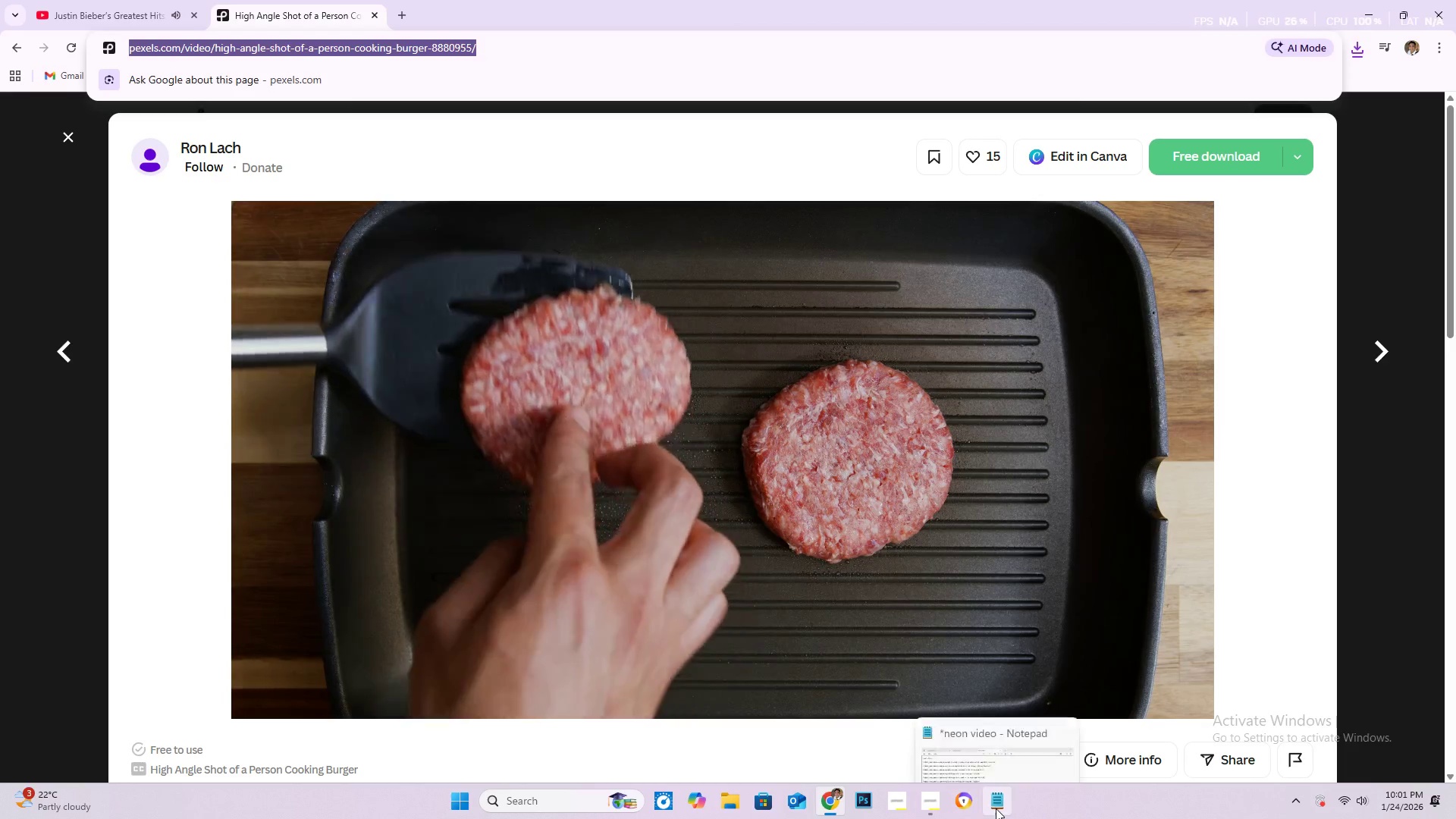 
key(Enter)
 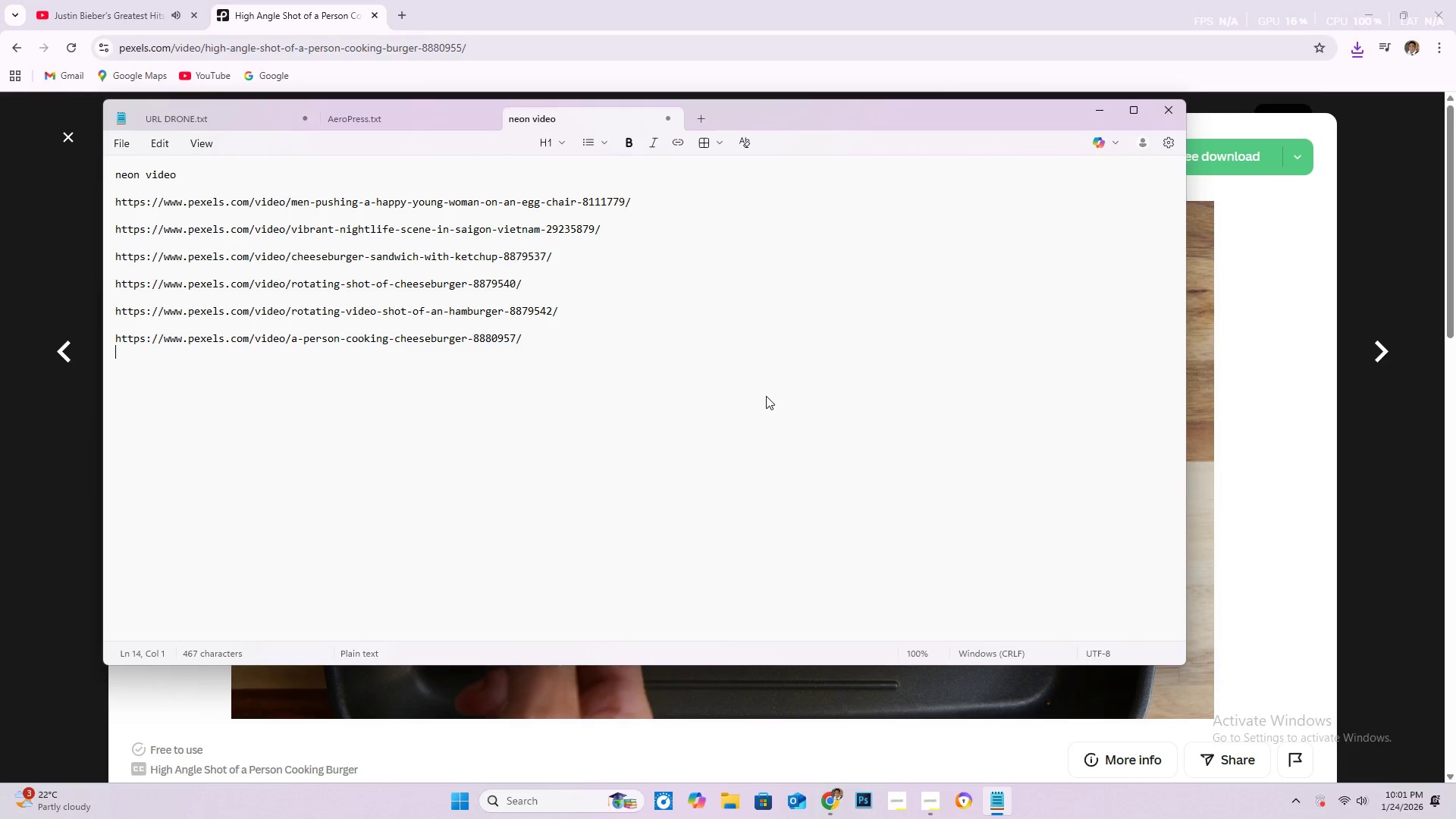 
key(Enter)
 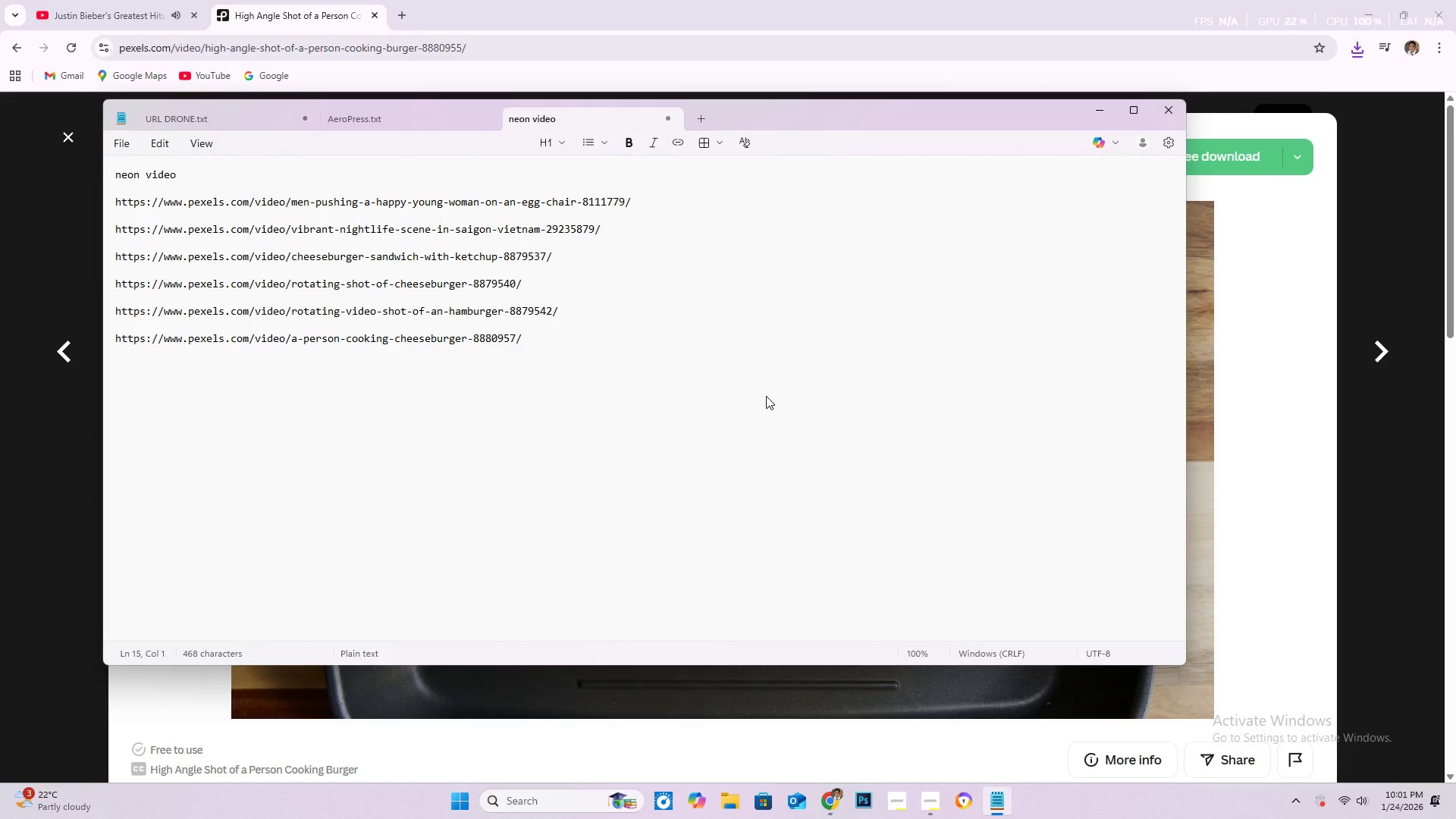 
key(Control+V)
 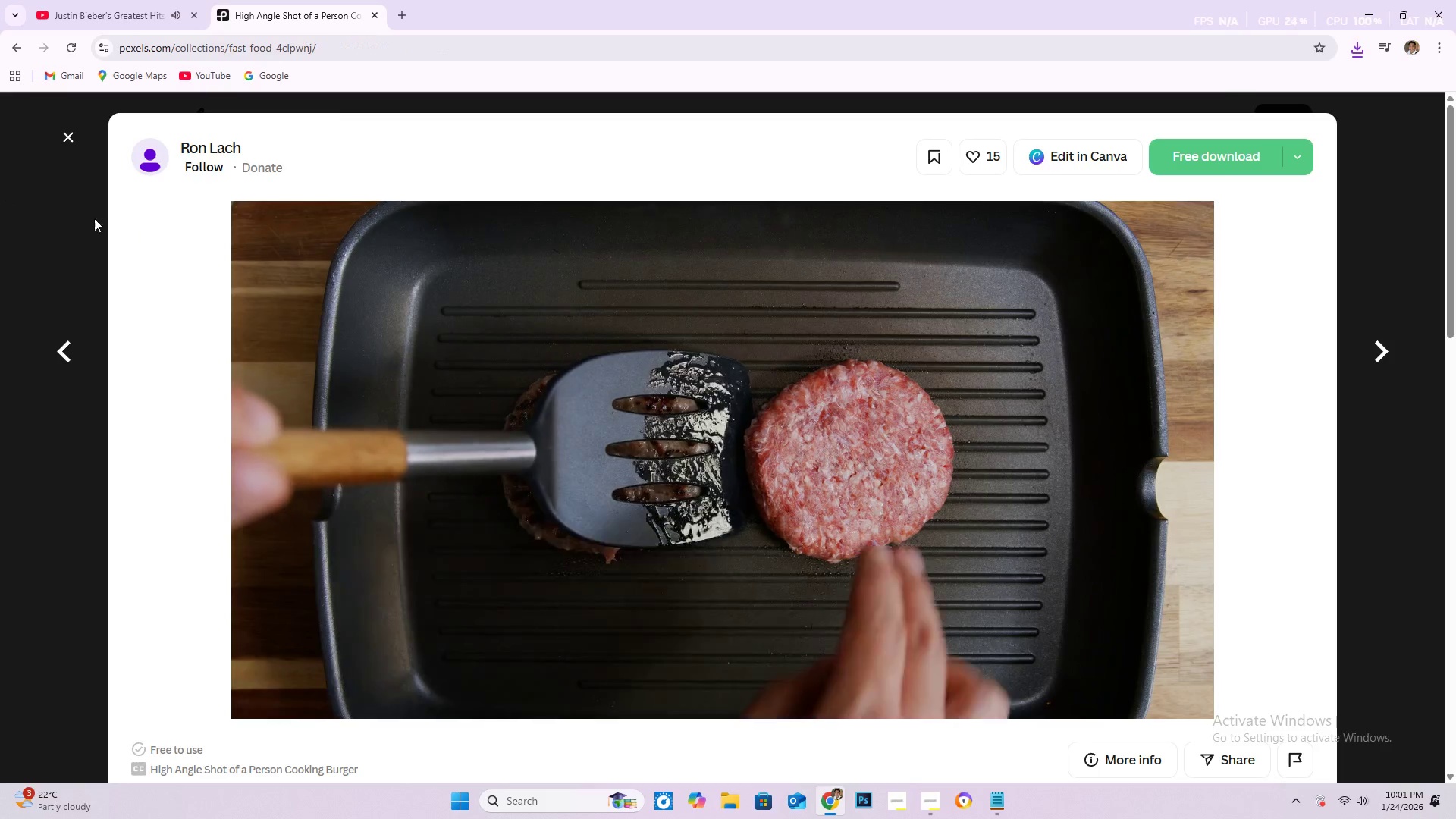 
scroll: coordinate [801, 452], scroll_direction: down, amount: 22.0
 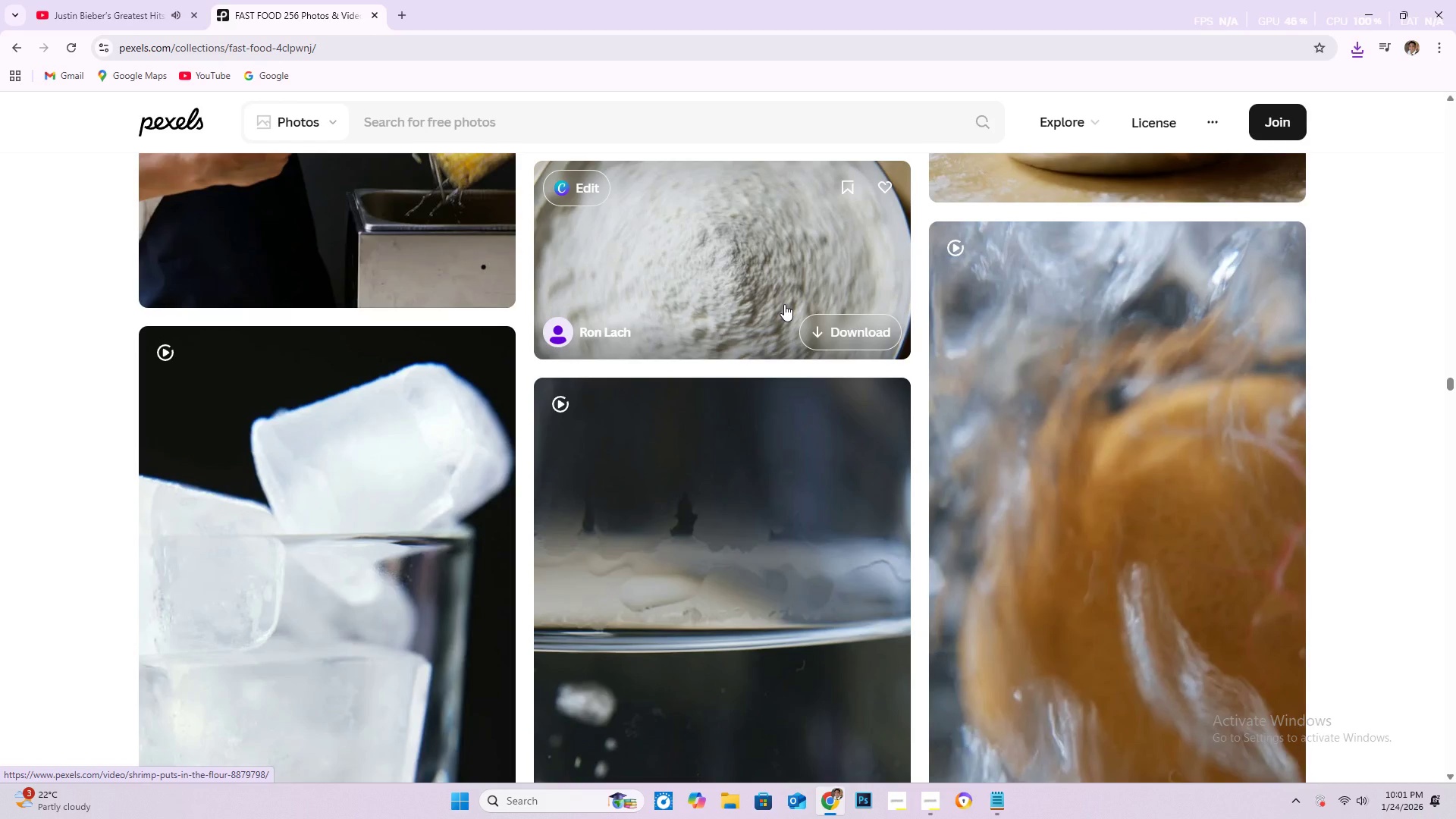 
scroll: coordinate [753, 364], scroll_direction: up, amount: 2.0
 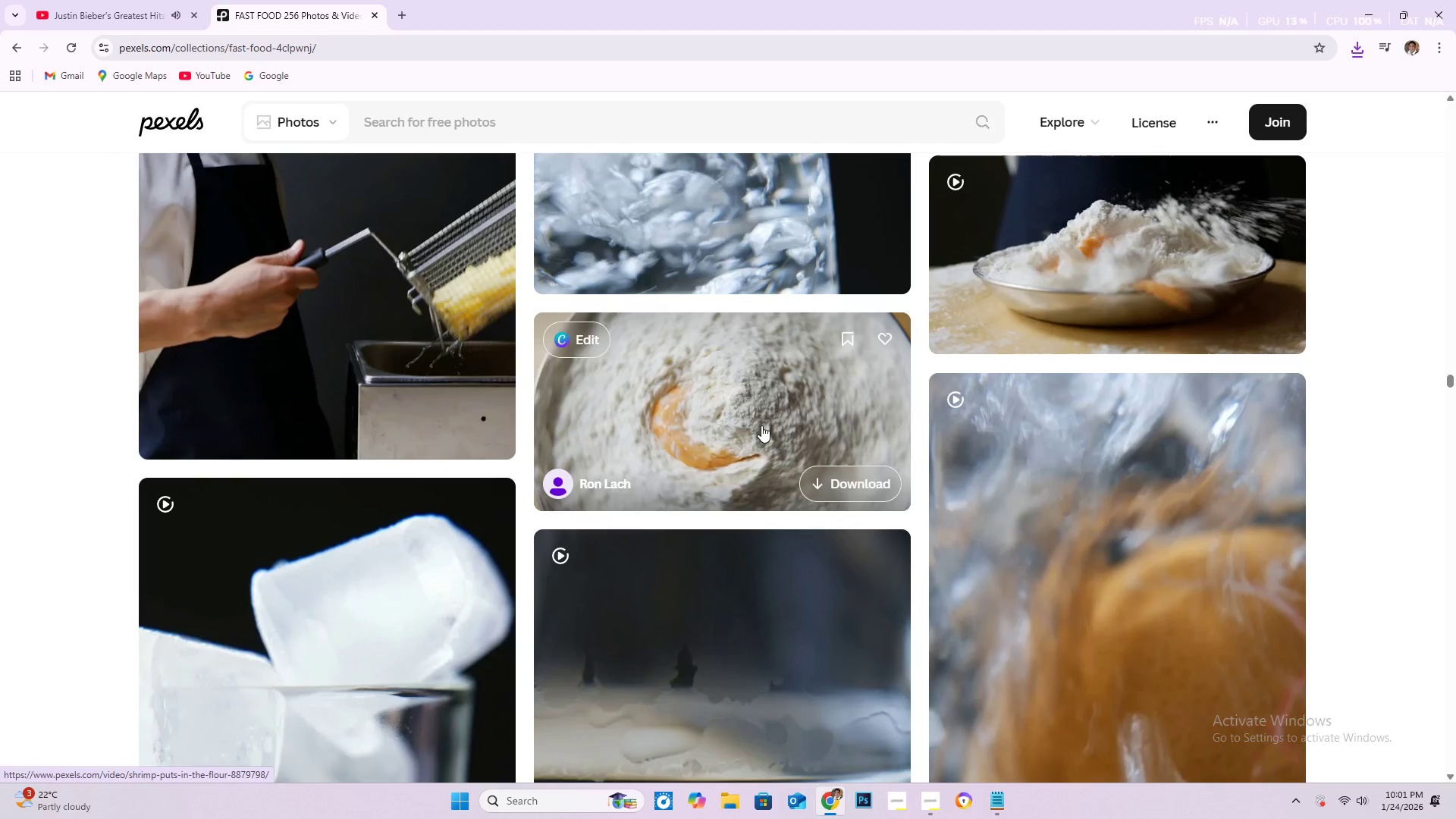 
scroll: coordinate [768, 431], scroll_direction: down, amount: 30.0
 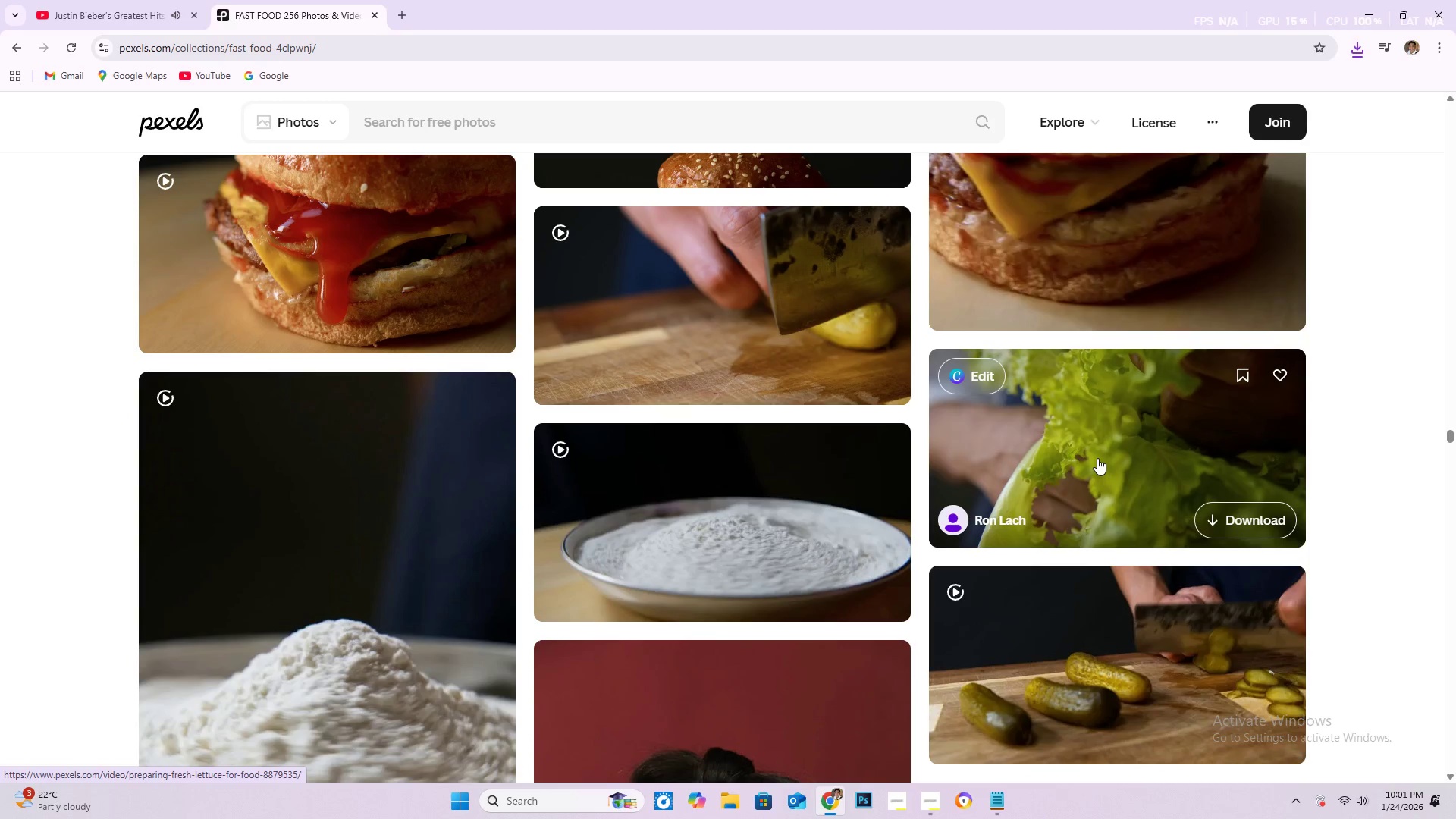 
scroll: coordinate [1103, 495], scroll_direction: up, amount: 3.0
 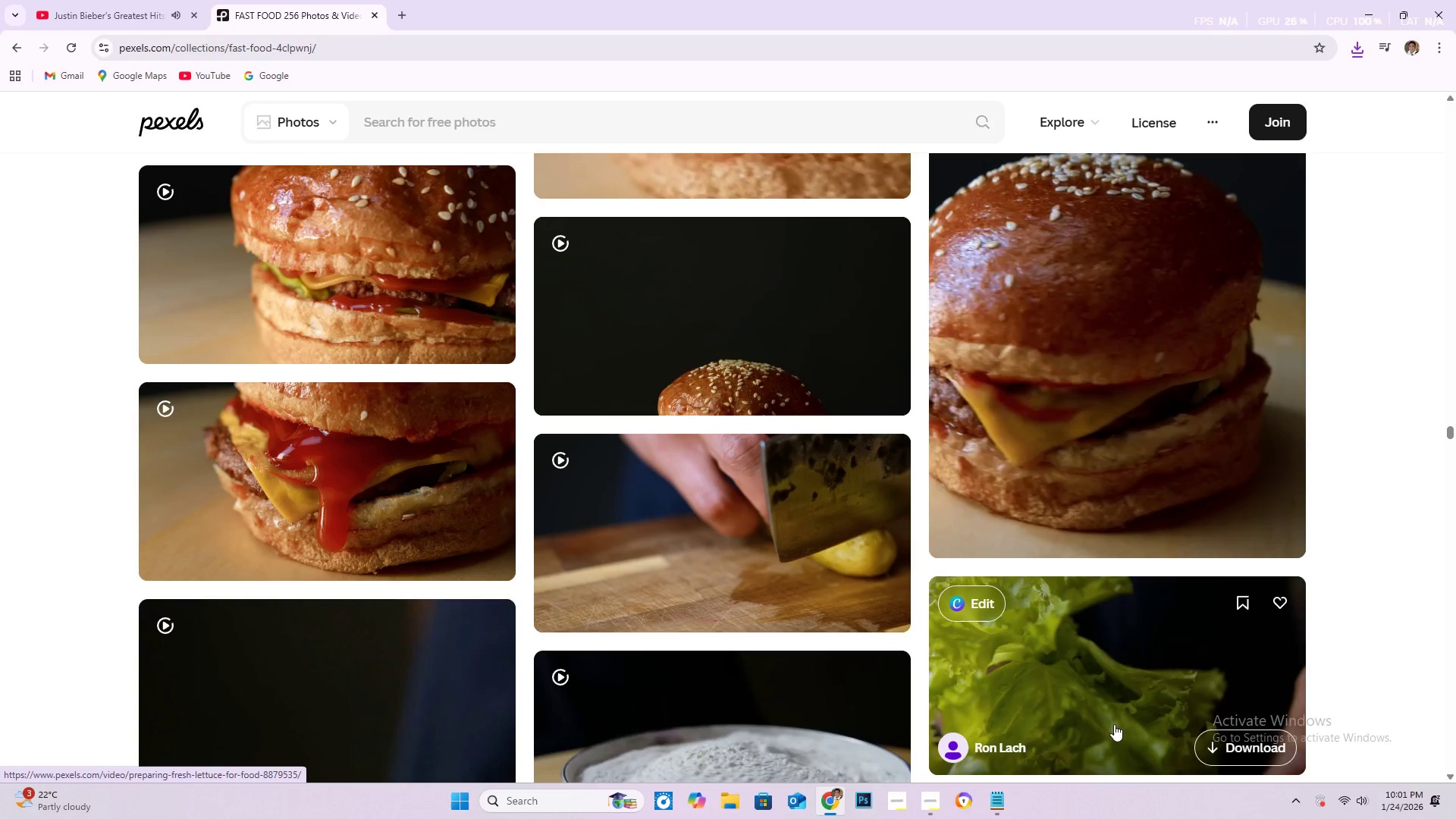 
scroll: coordinate [1122, 375], scroll_direction: down, amount: 13.0
 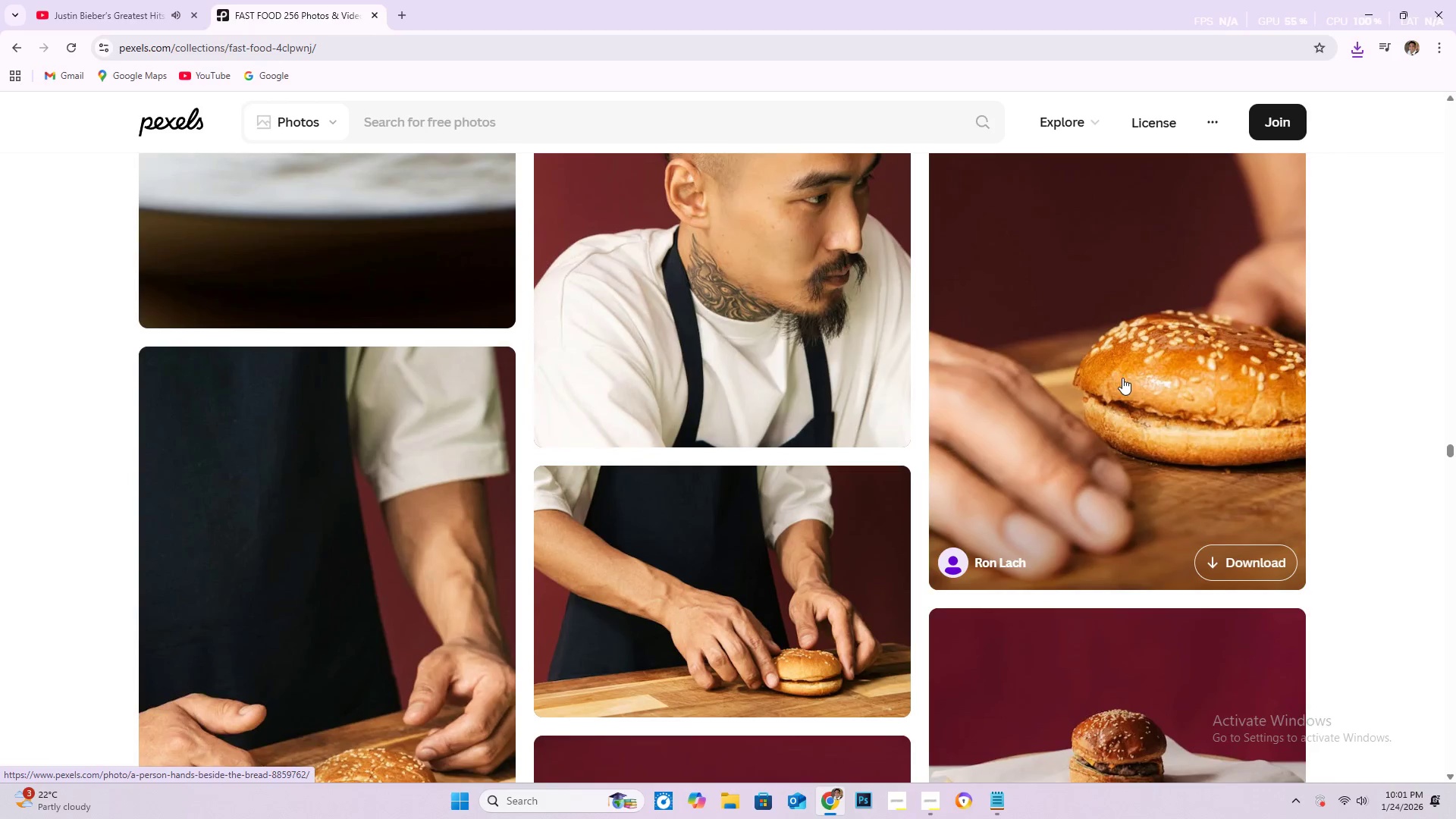 
scroll: coordinate [1125, 406], scroll_direction: up, amount: 2.0
 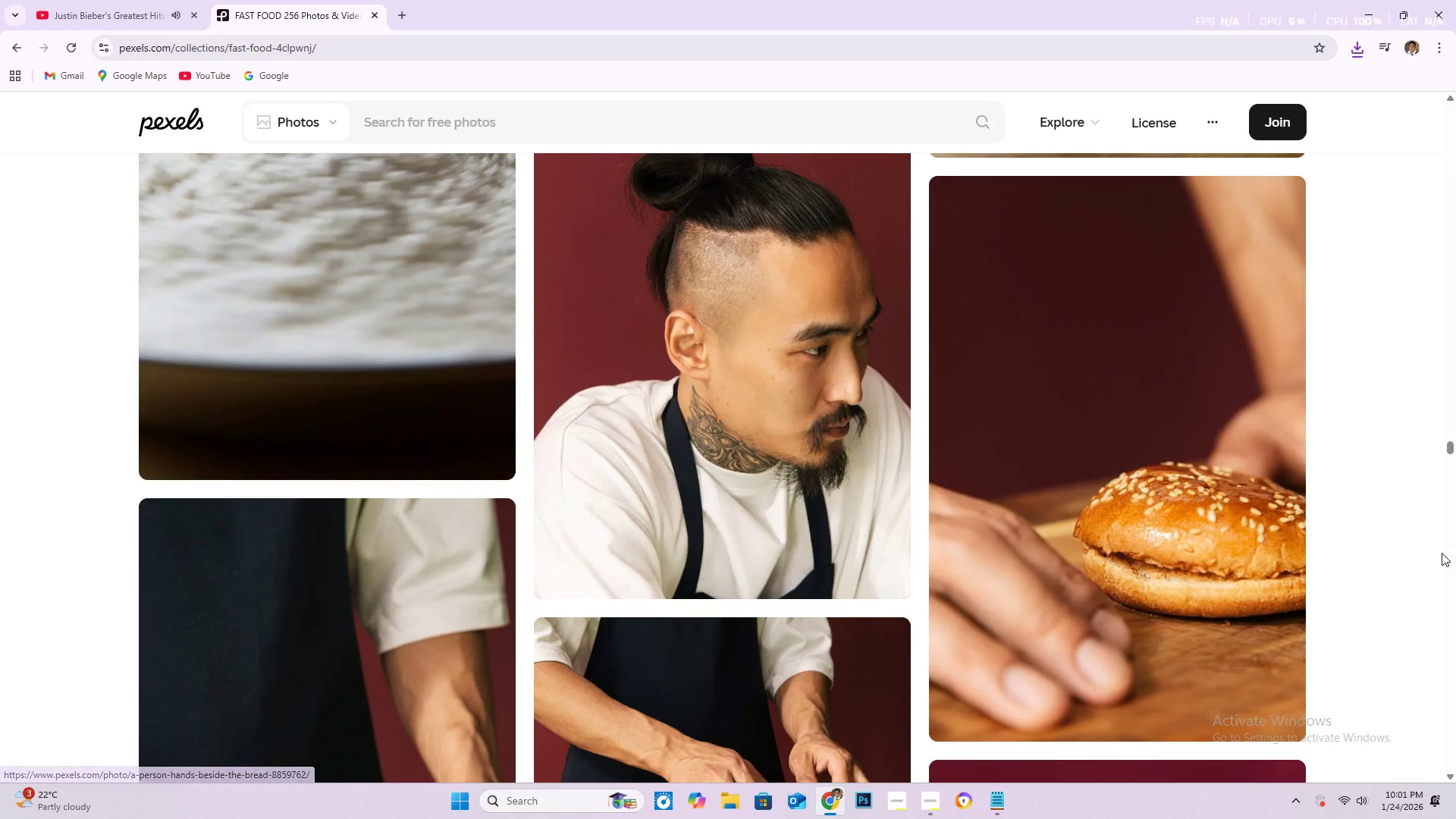 
scroll: coordinate [765, 317], scroll_direction: down, amount: 94.0
 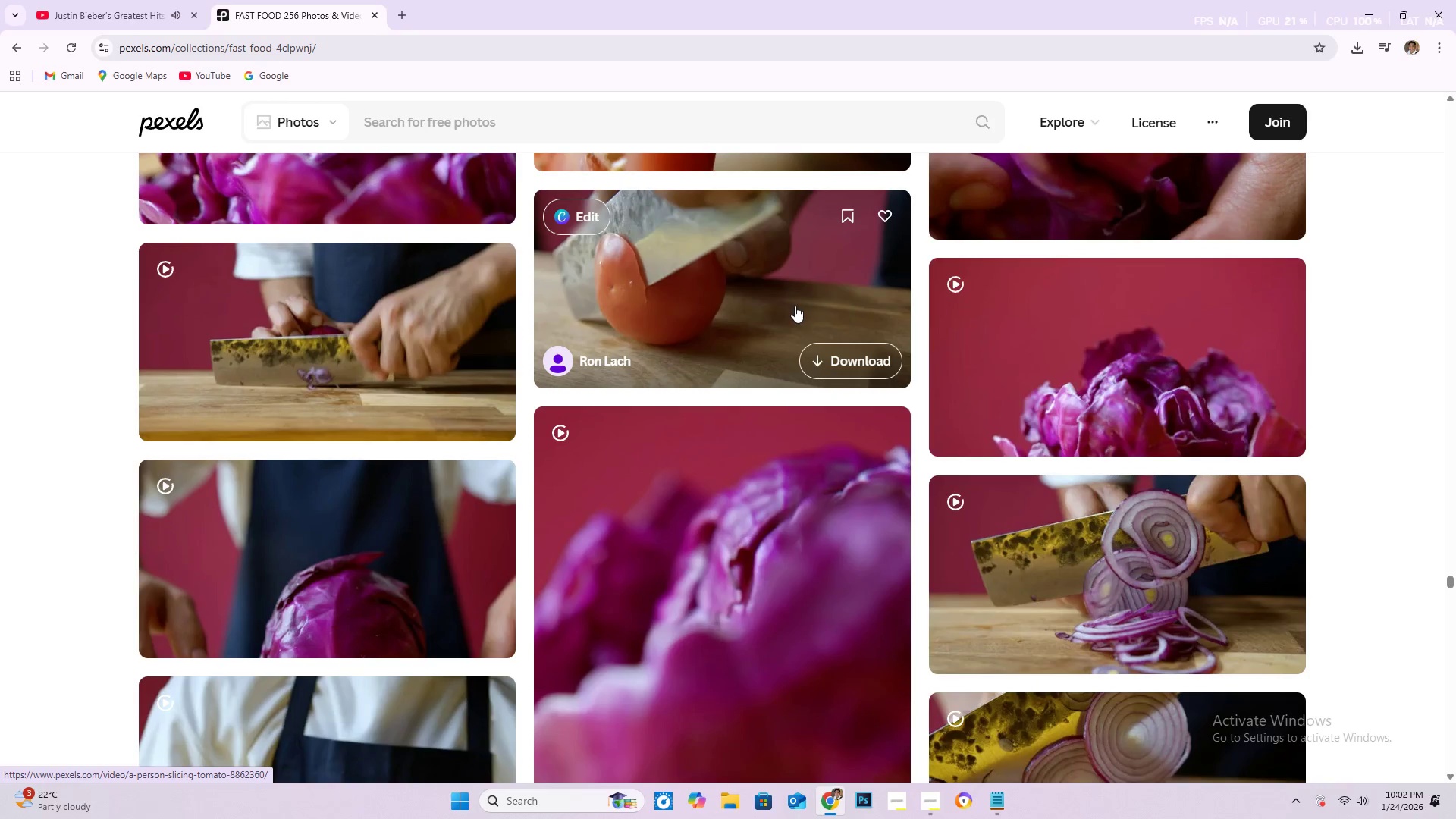 
scroll: coordinate [841, 535], scroll_direction: down, amount: 13.0
 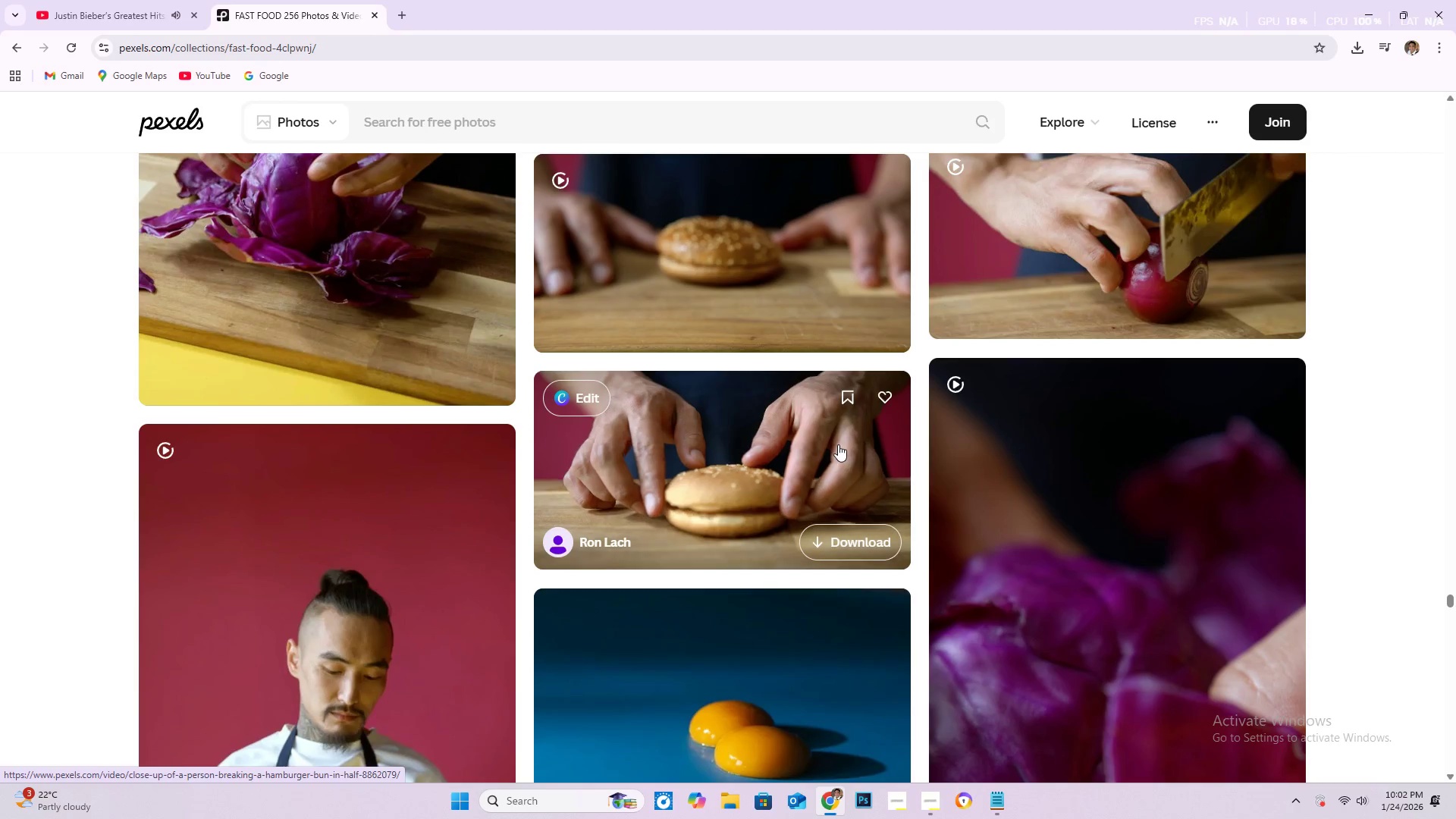 
wait(6.13)
 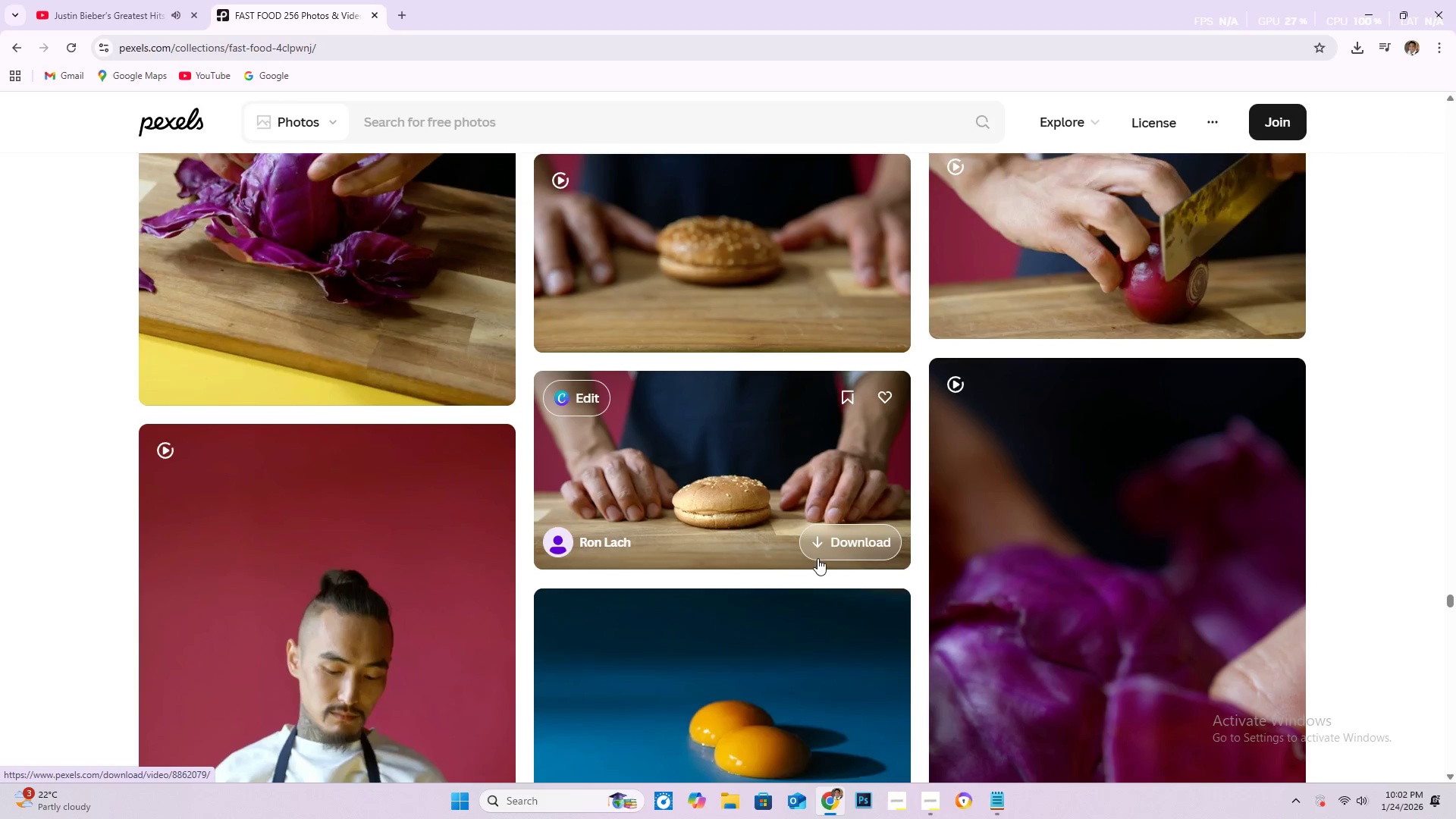 
mouse_move([822, 410])
 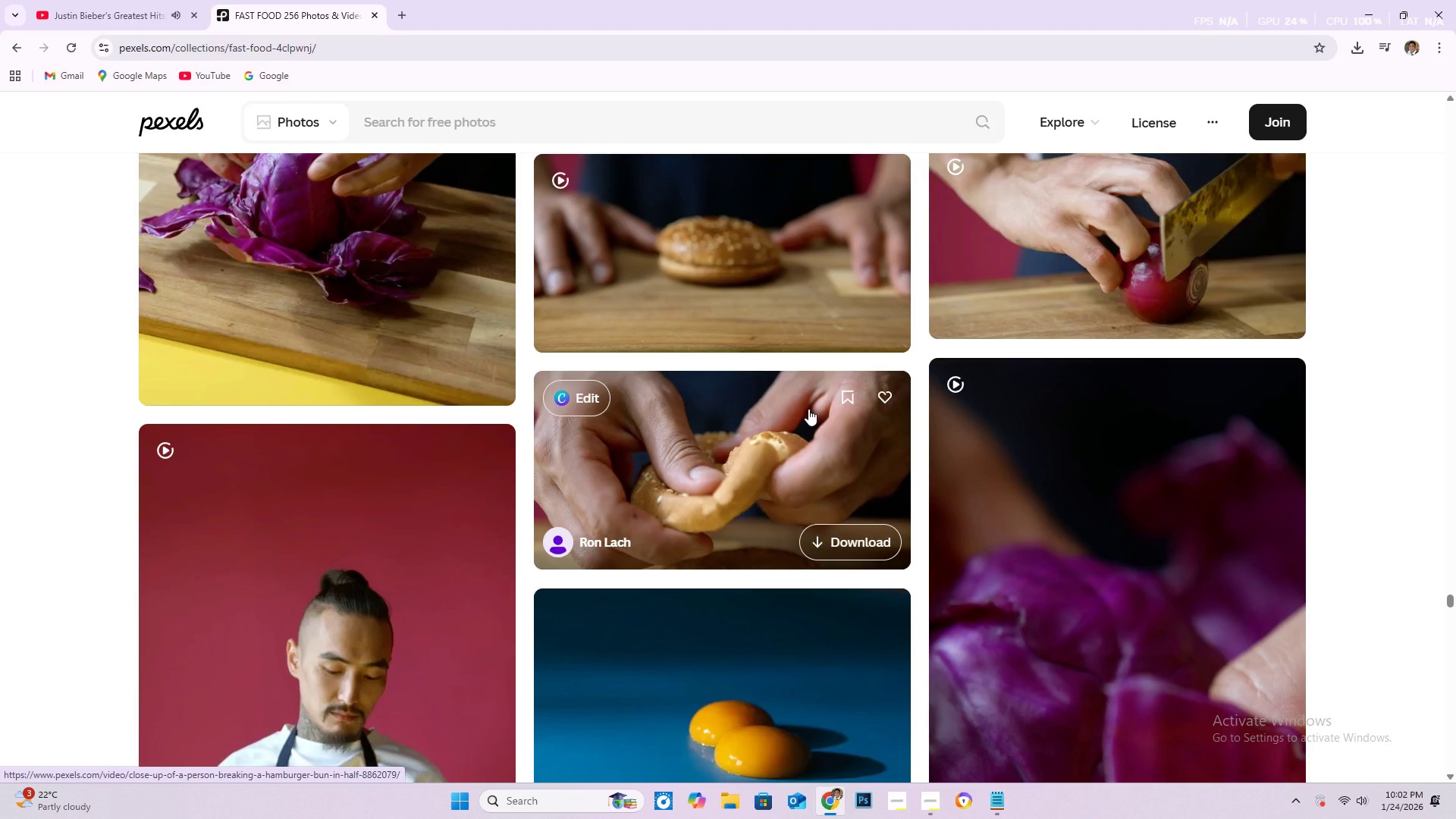 
scroll: coordinate [654, 394], scroll_direction: down, amount: 23.0
 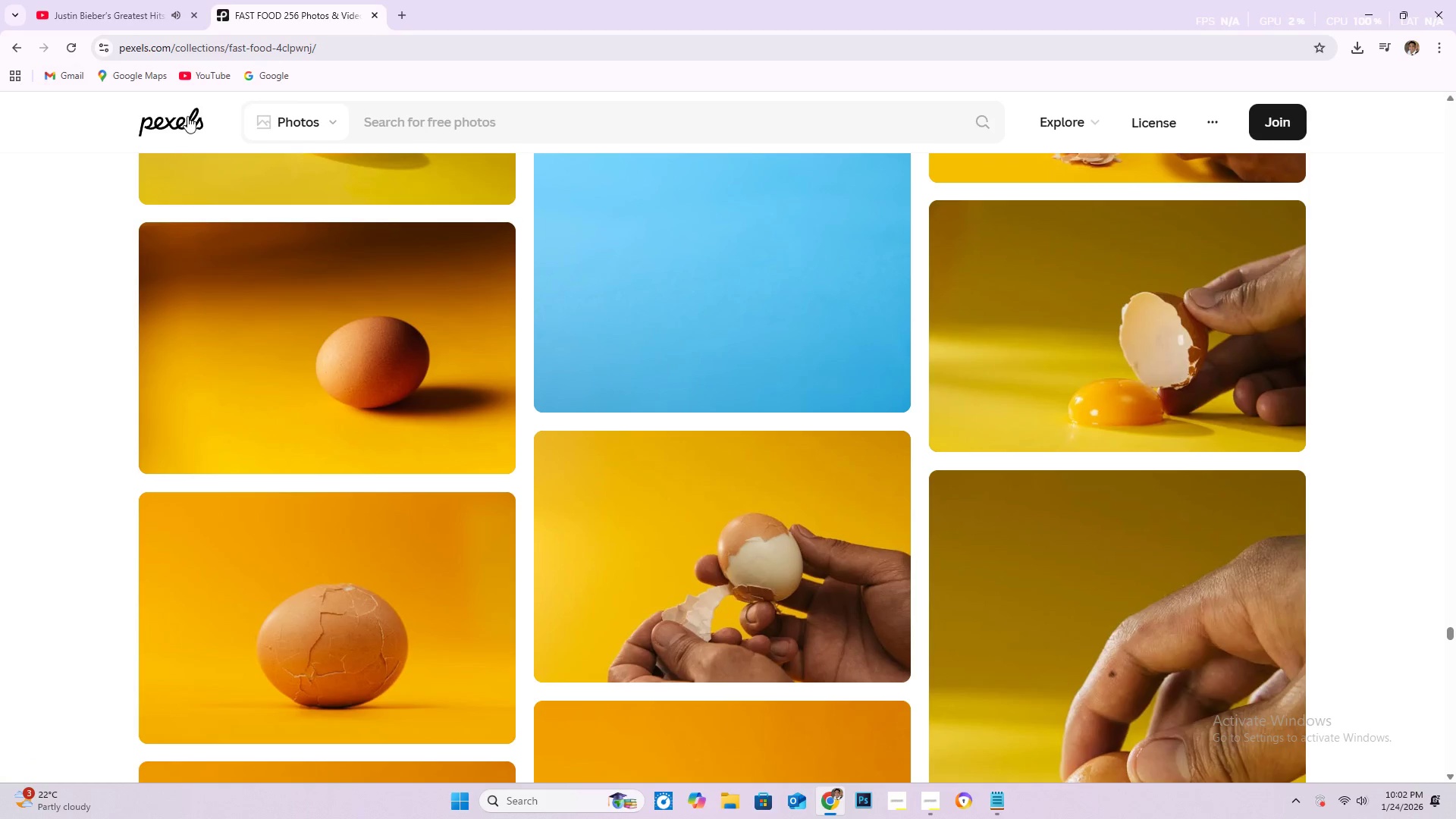 
left_click([196, 118])
 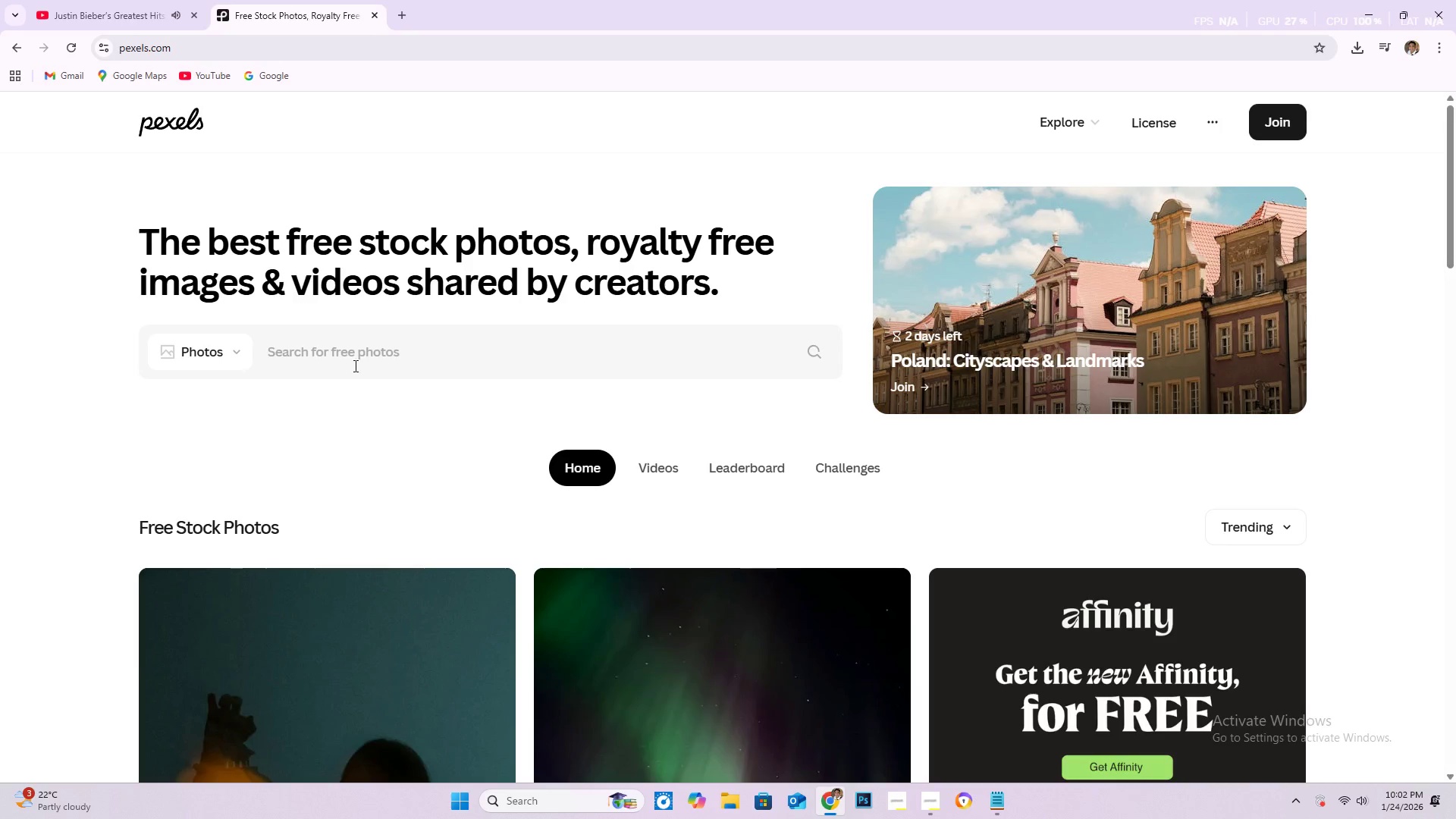 
left_click([238, 358])
 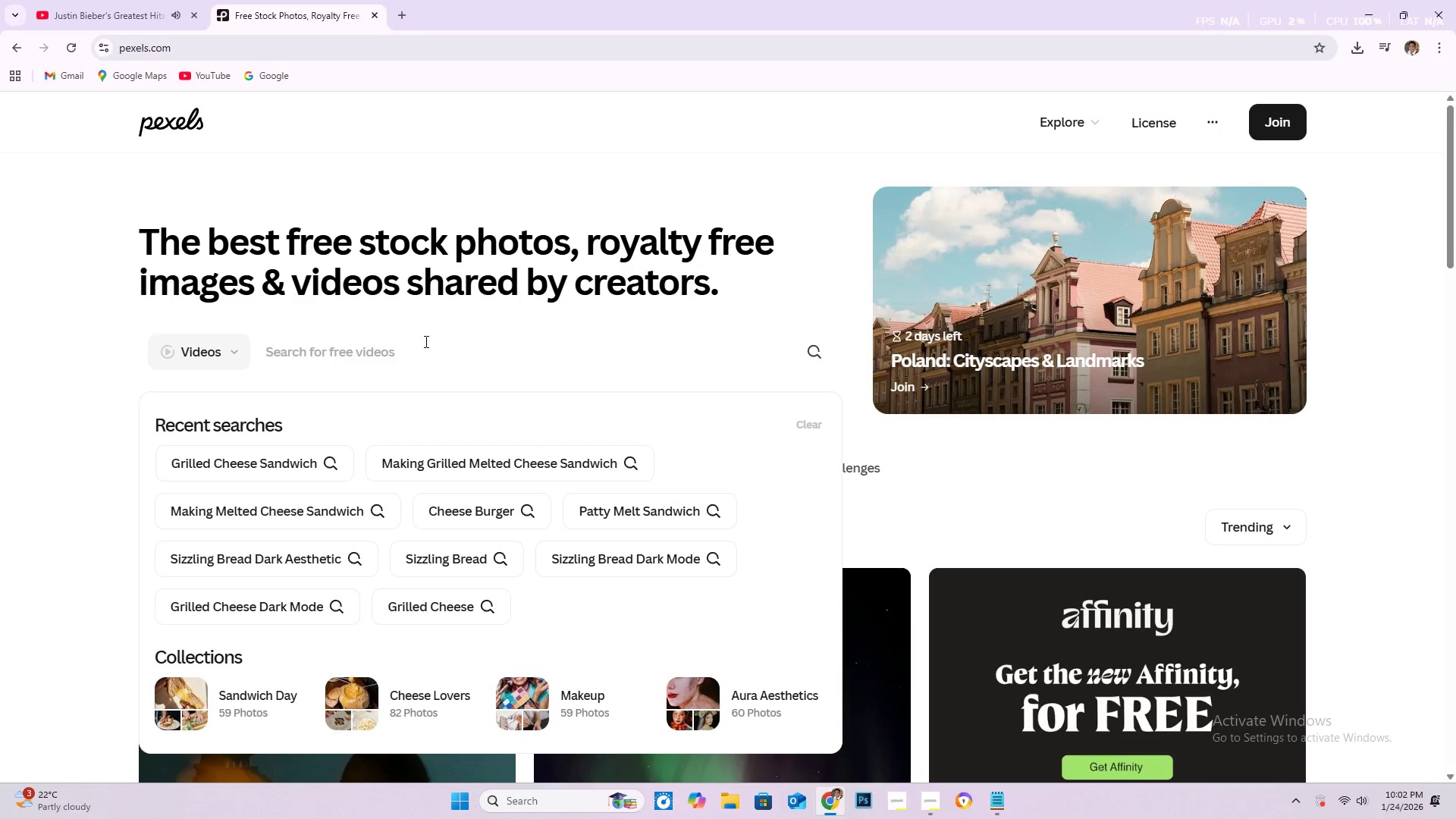 
left_click([256, 475])
 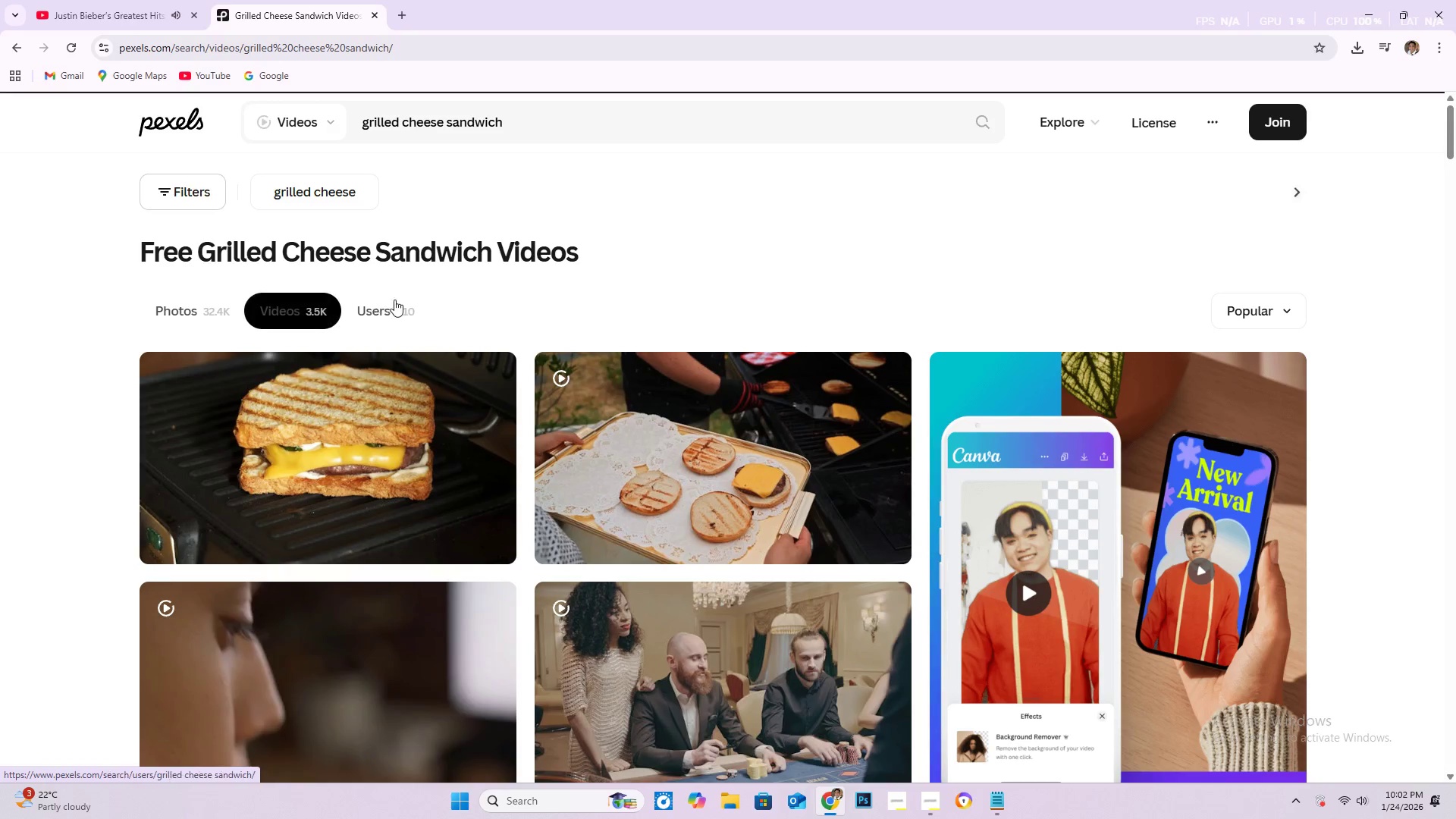 
scroll: coordinate [717, 444], scroll_direction: down, amount: 17.0
 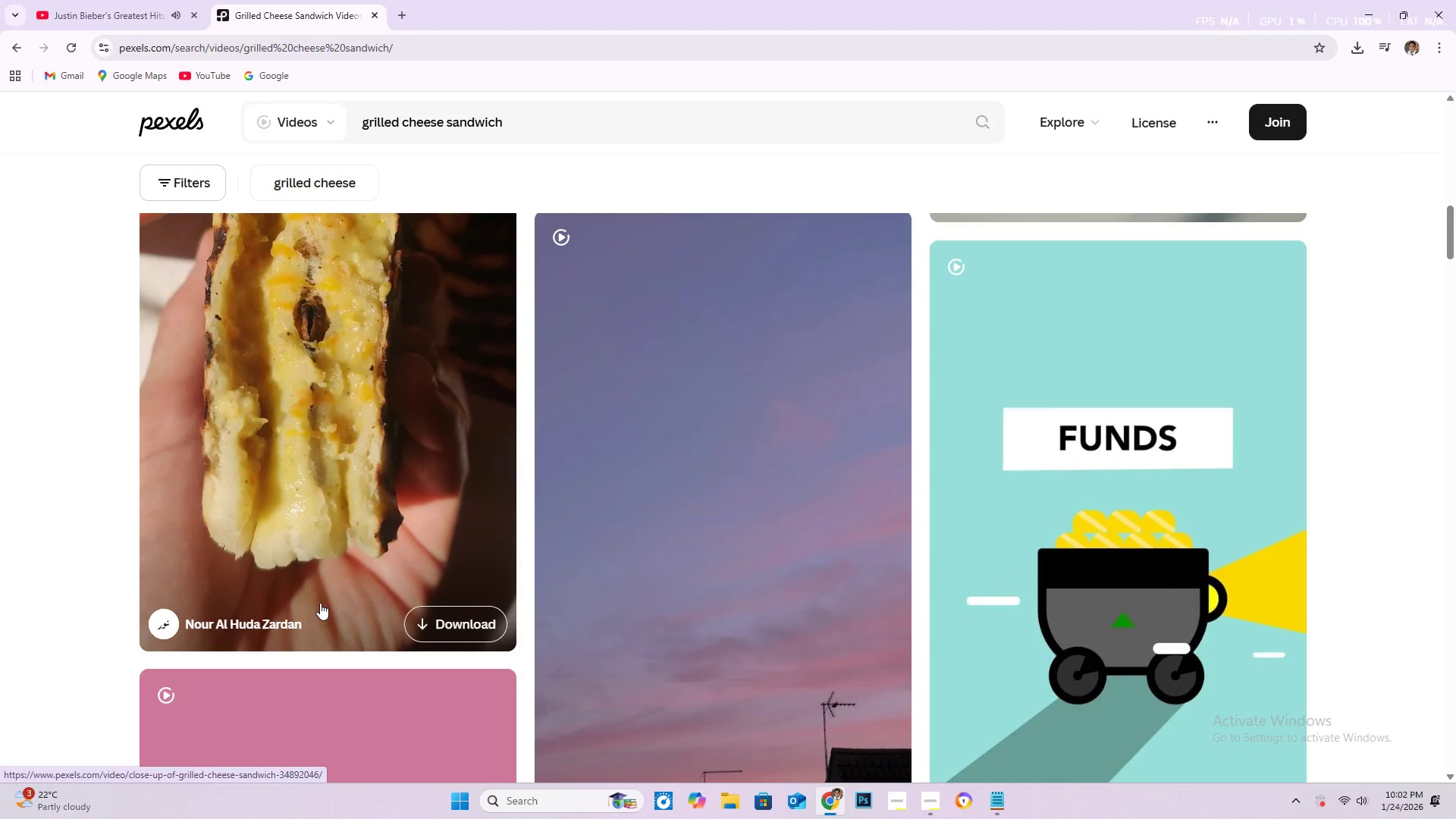 
left_click([273, 621])
 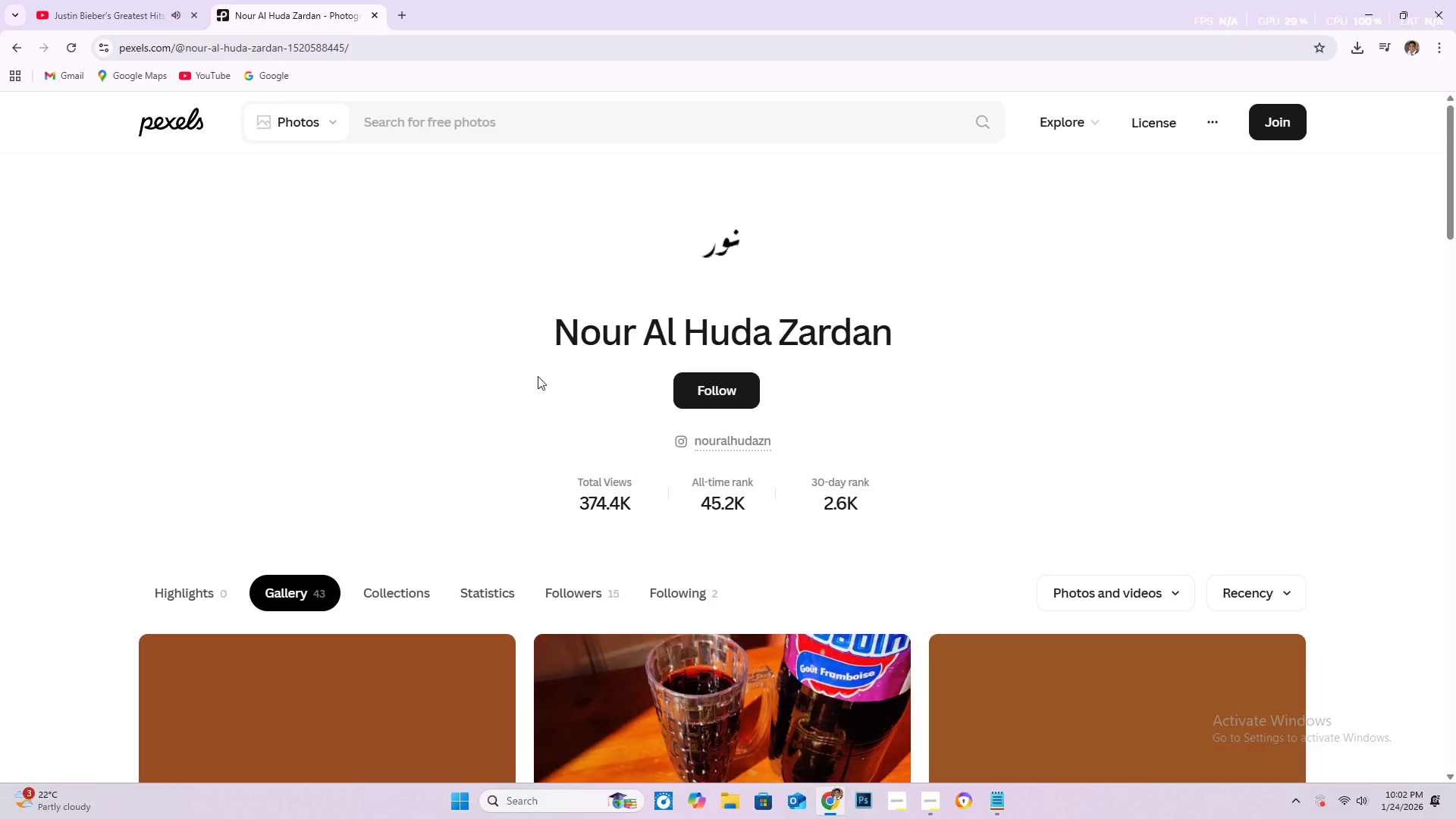 
scroll: coordinate [681, 399], scroll_direction: down, amount: 10.0
 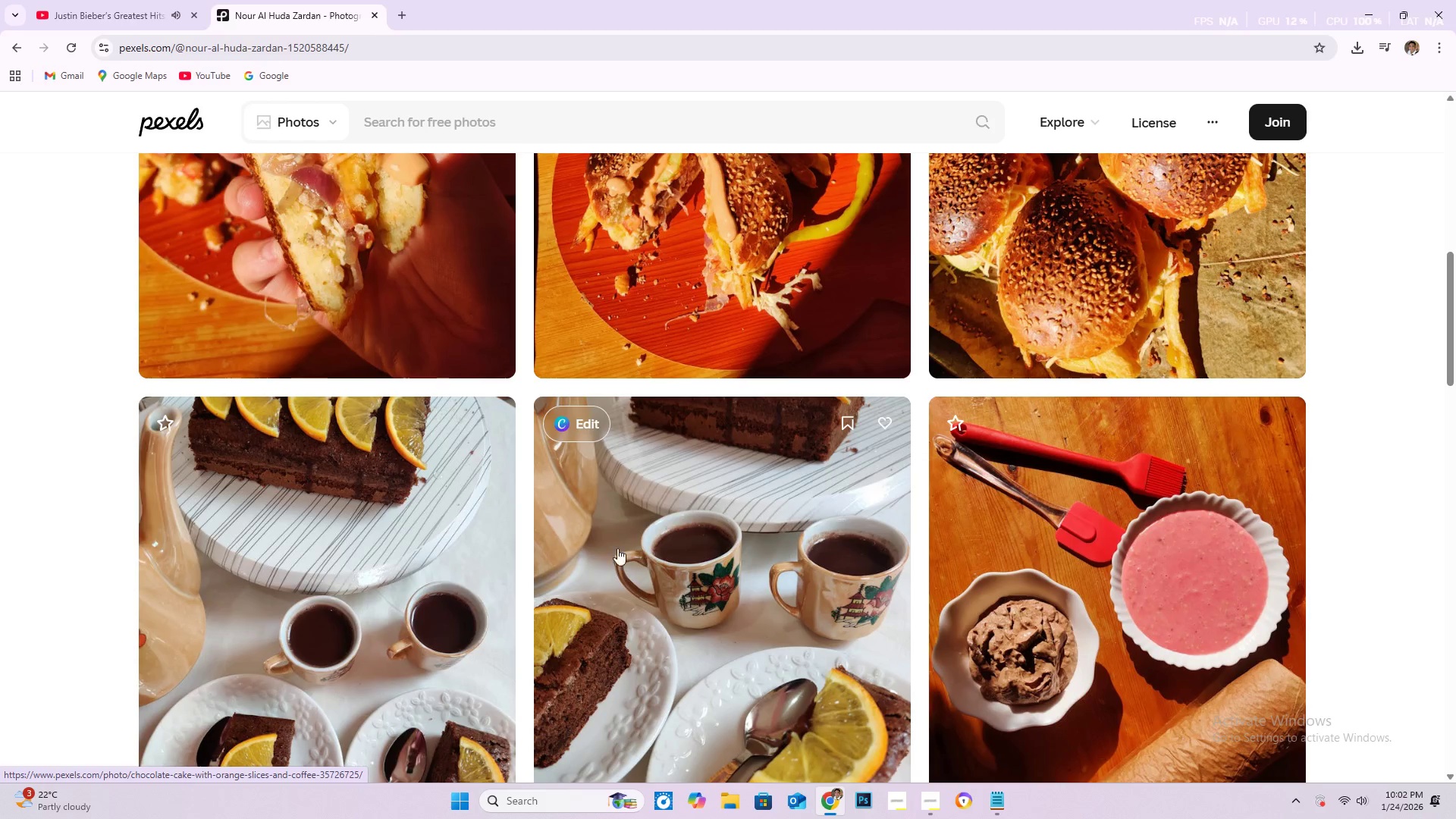 
scroll: coordinate [774, 514], scroll_direction: up, amount: 9.0
 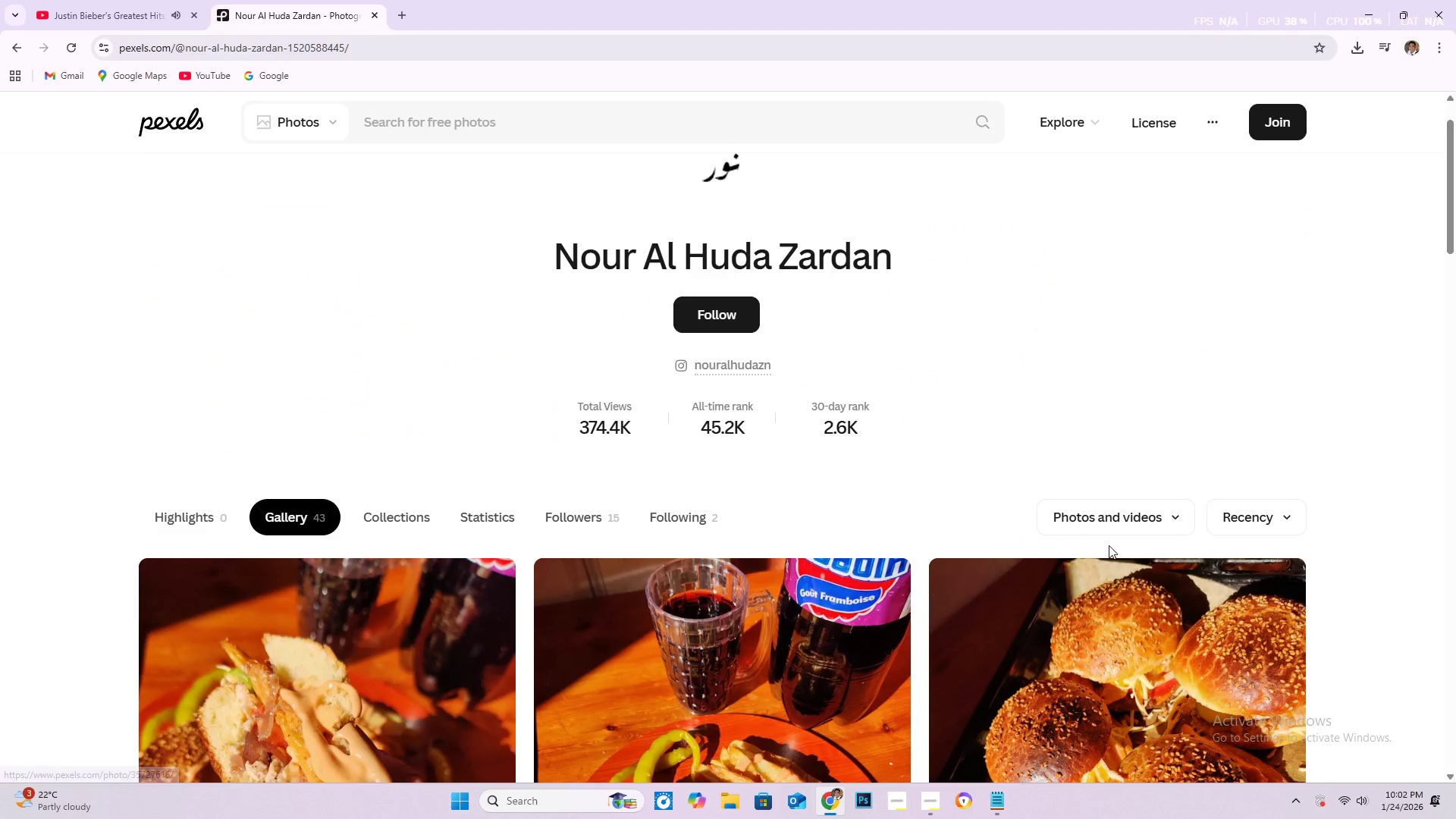 
left_click([1125, 527])
 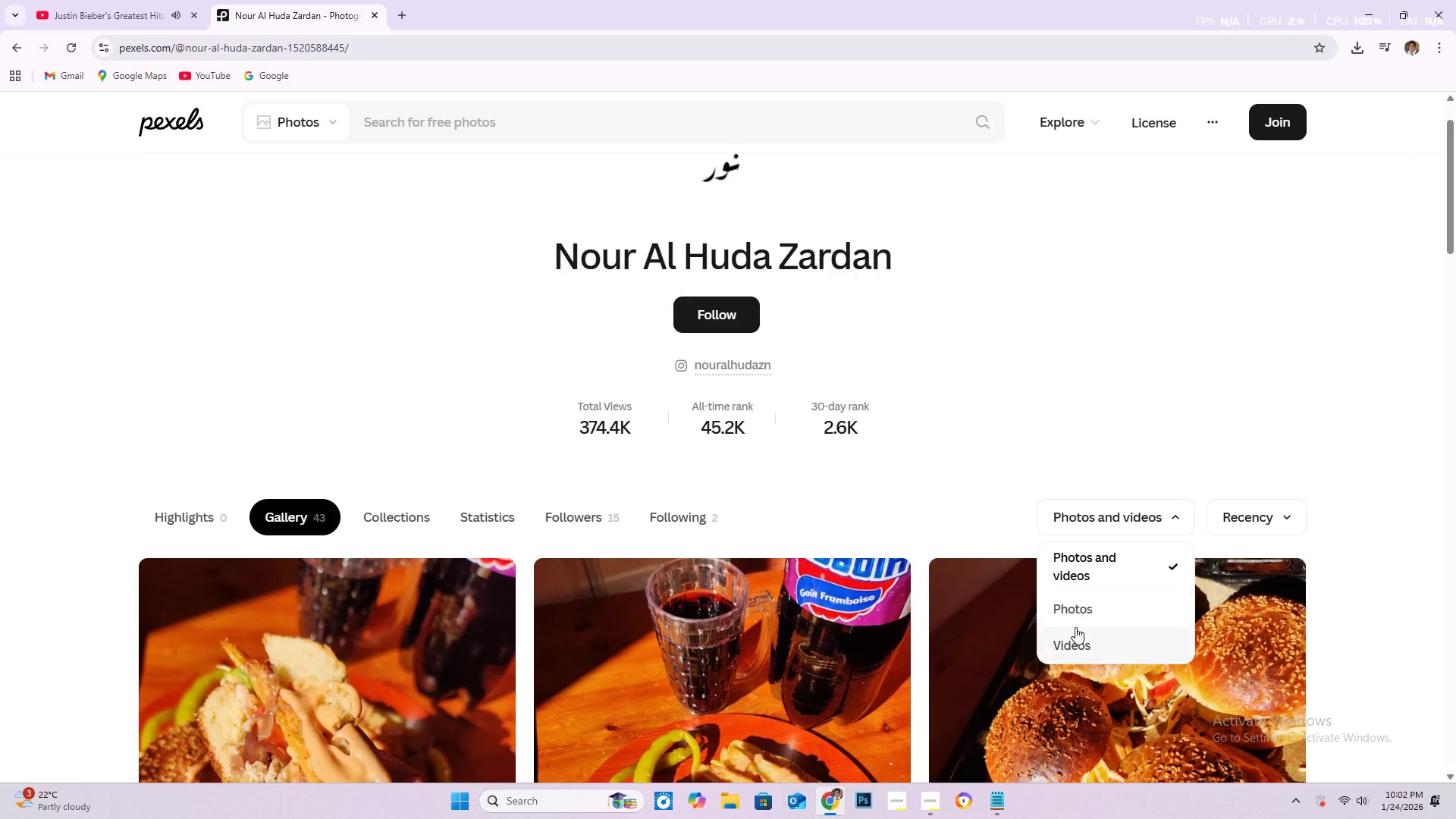 
left_click([1084, 639])
 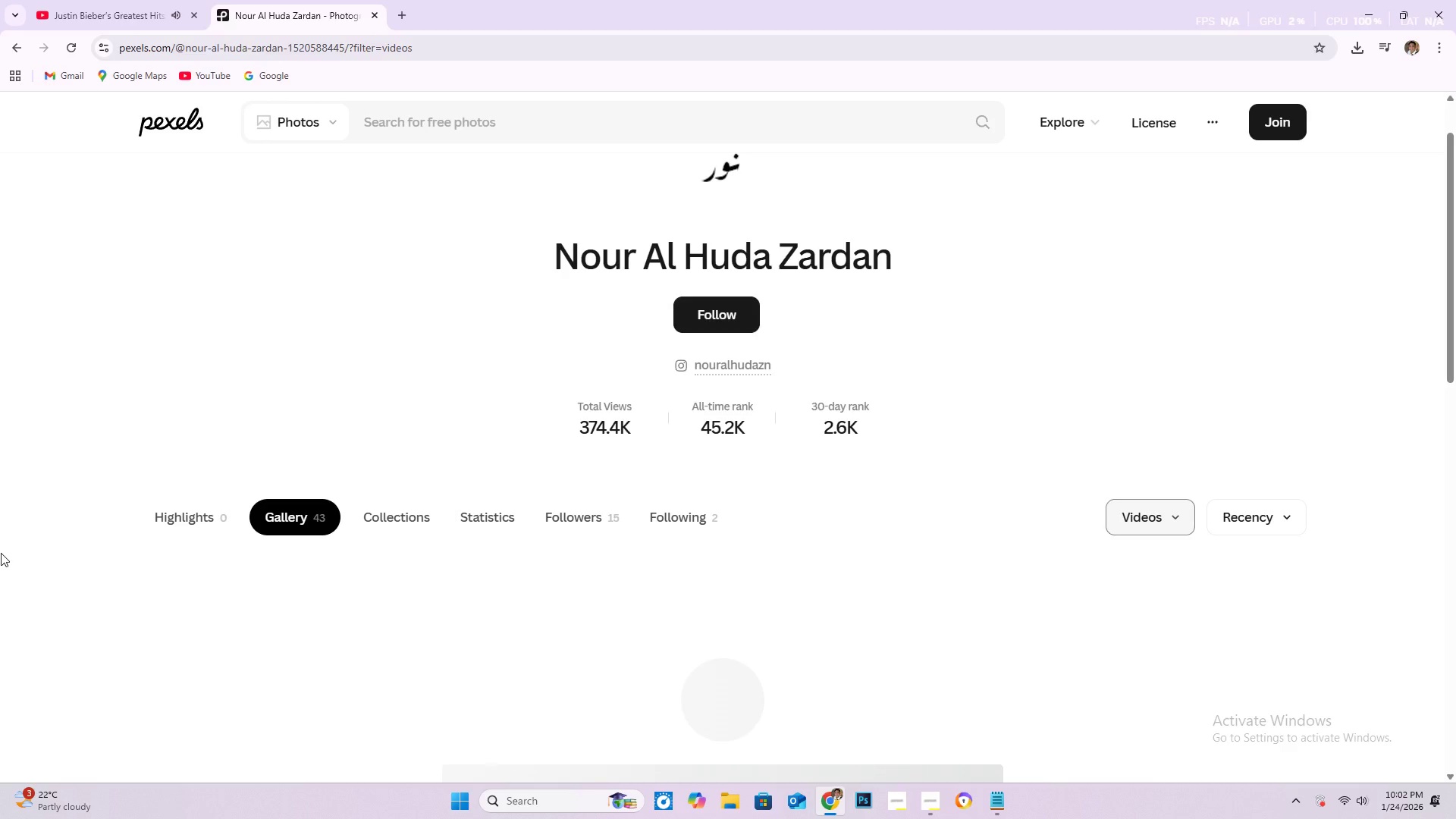 
scroll: coordinate [399, 321], scroll_direction: down, amount: 27.0
 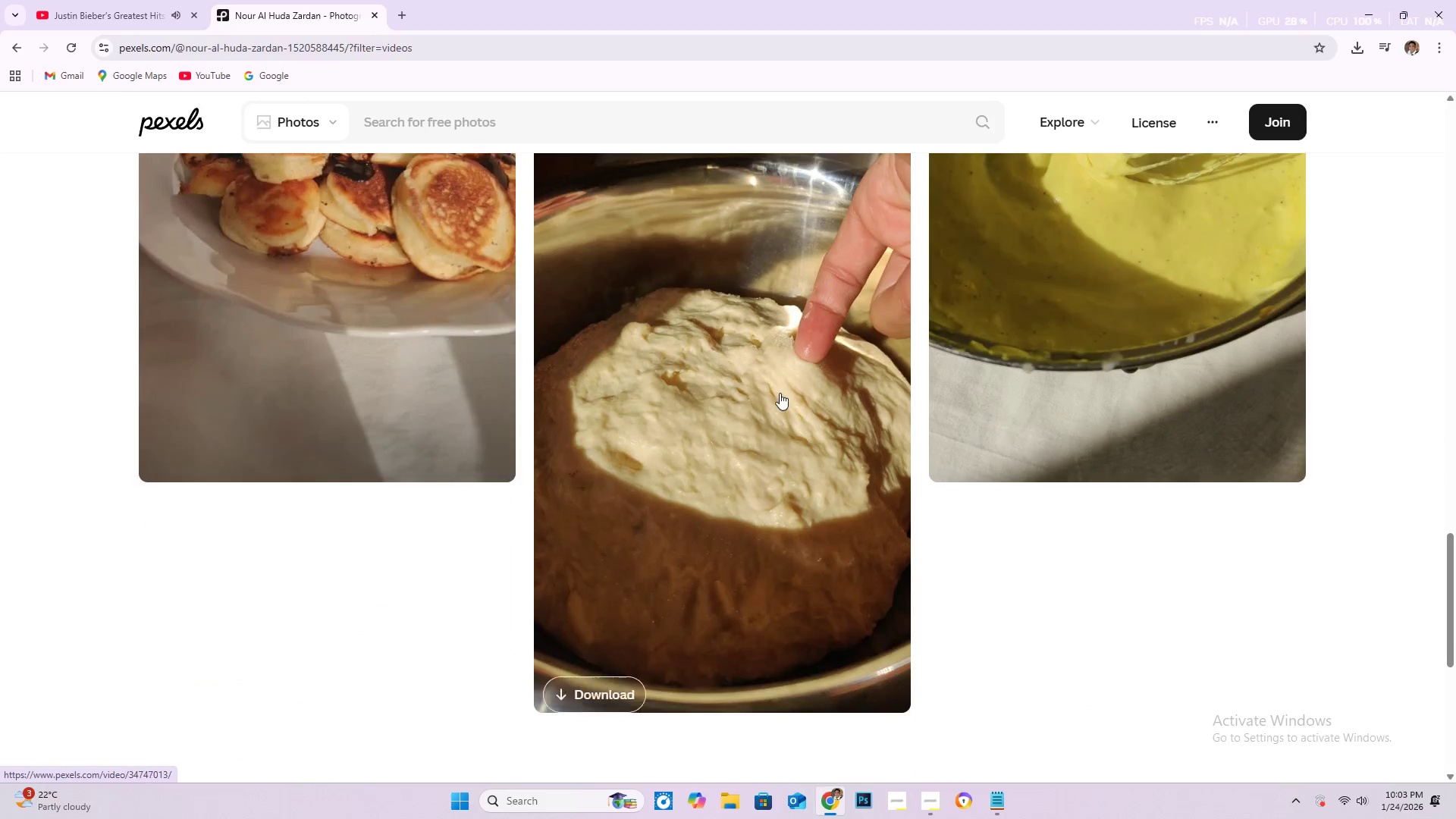 
scroll: coordinate [0, 232], scroll_direction: up, amount: 27.0
 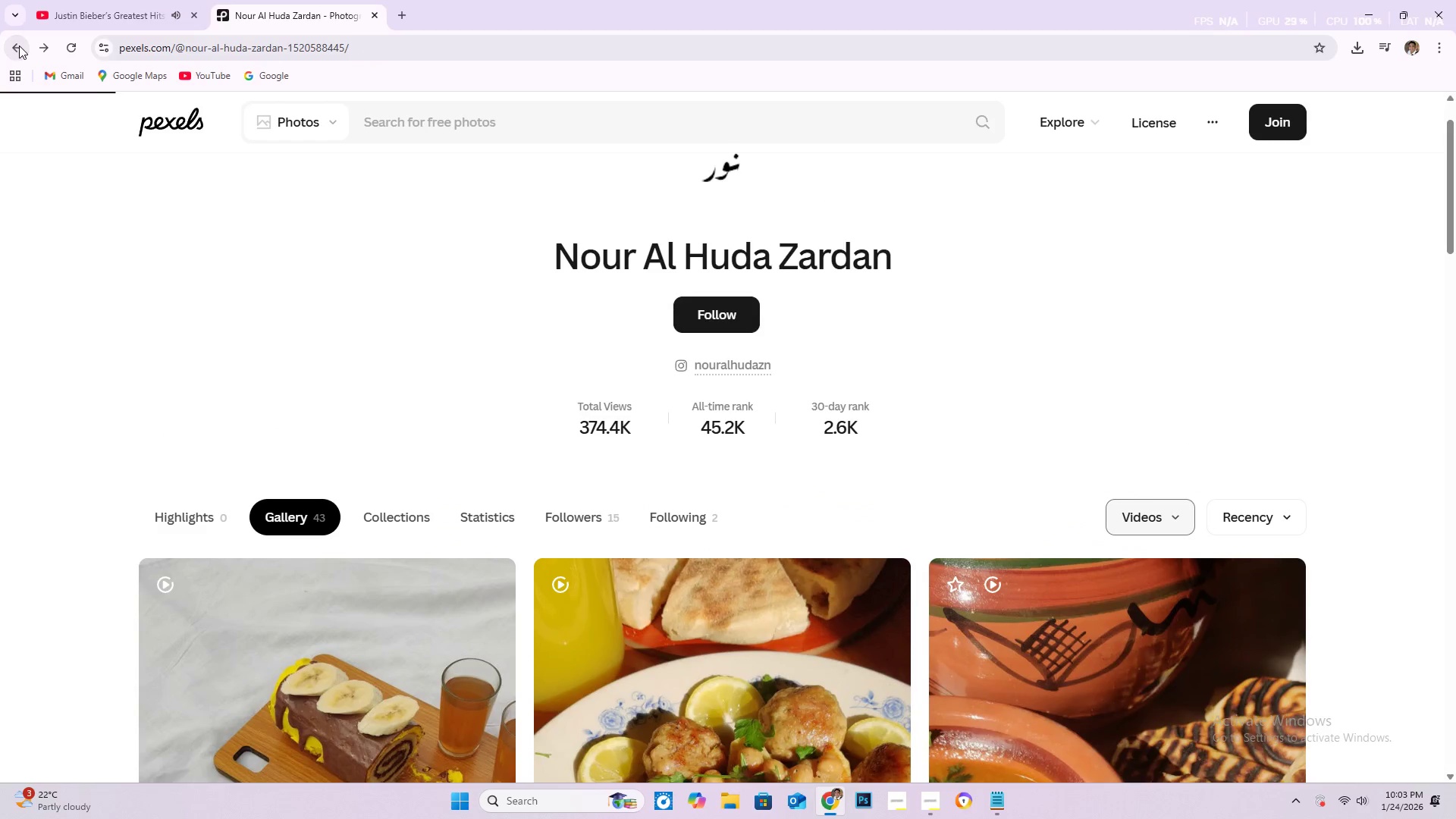 
left_click([19, 46])
 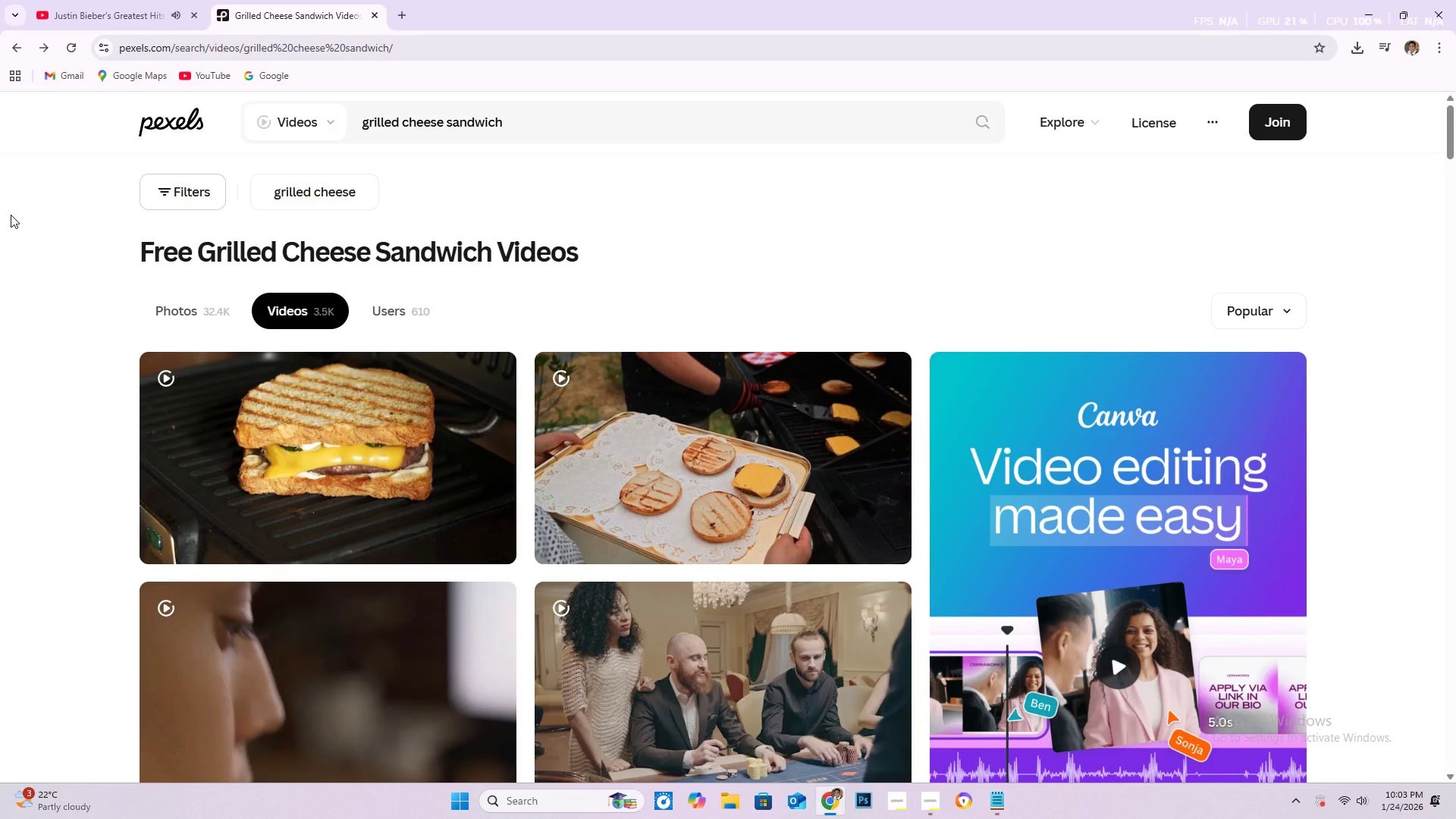 
scroll: coordinate [102, 378], scroll_direction: up, amount: 4.0
 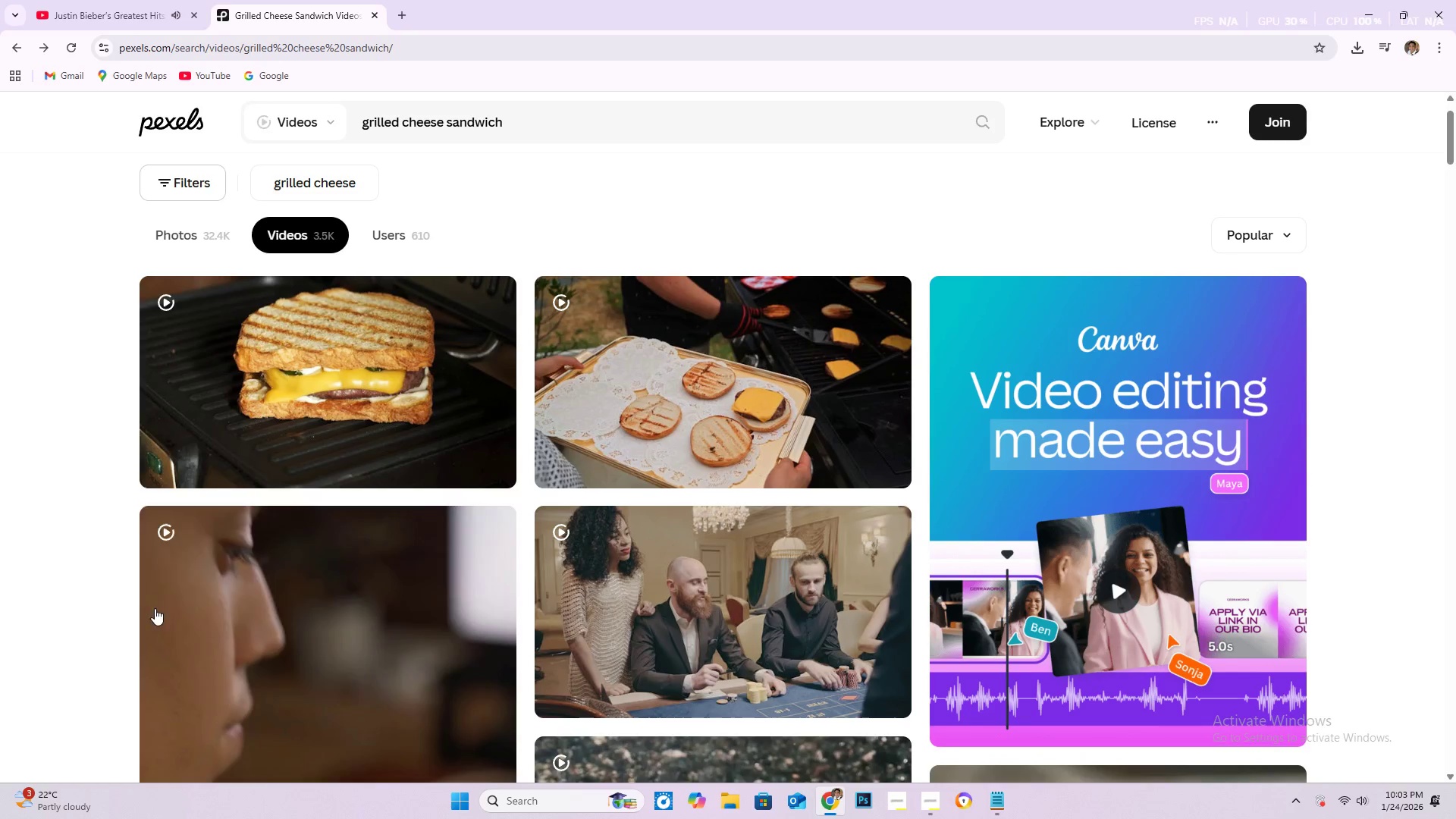 
scroll: coordinate [728, 519], scroll_direction: down, amount: 47.0
 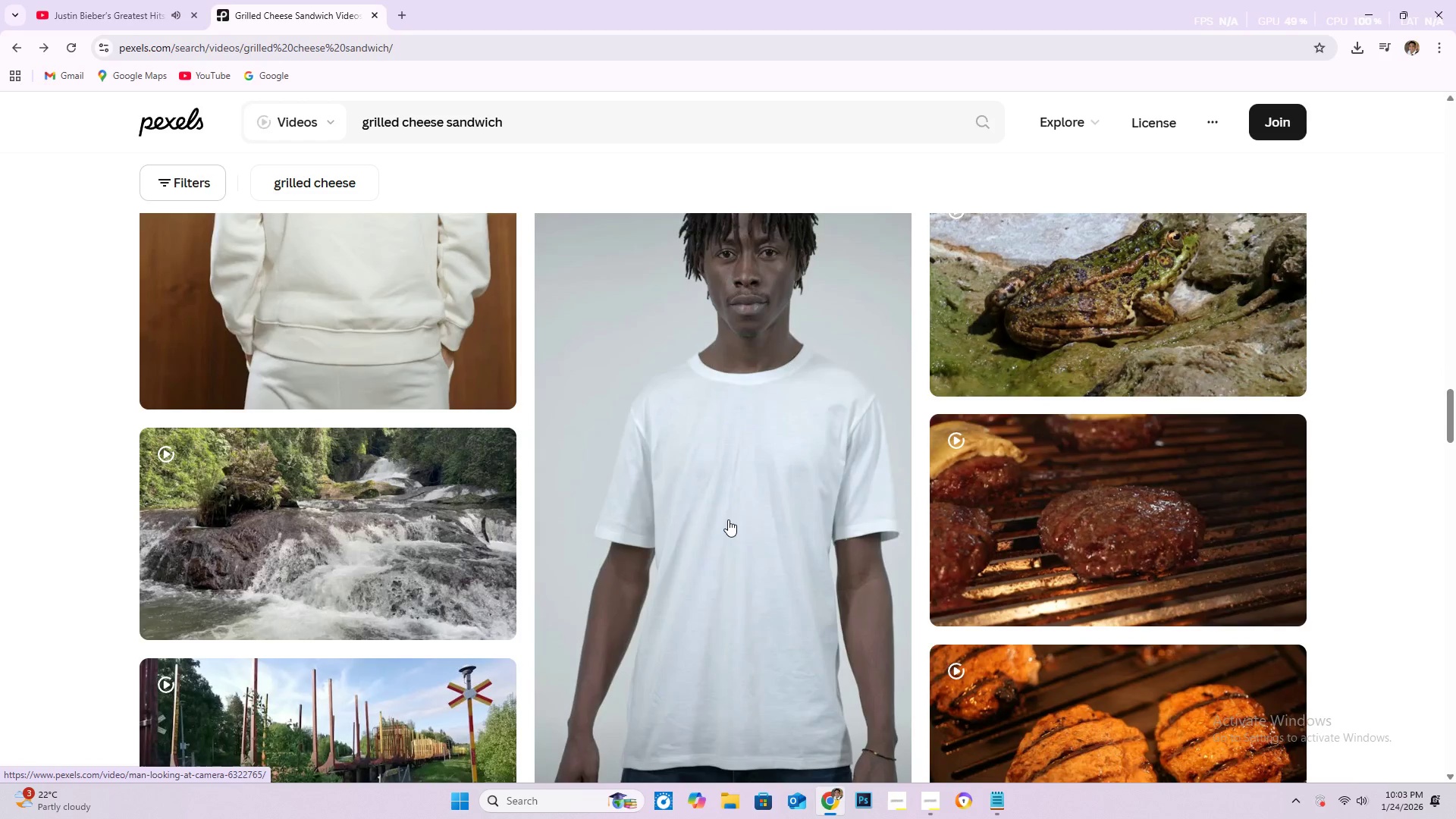 
scroll: coordinate [731, 512], scroll_direction: down, amount: 9.0
 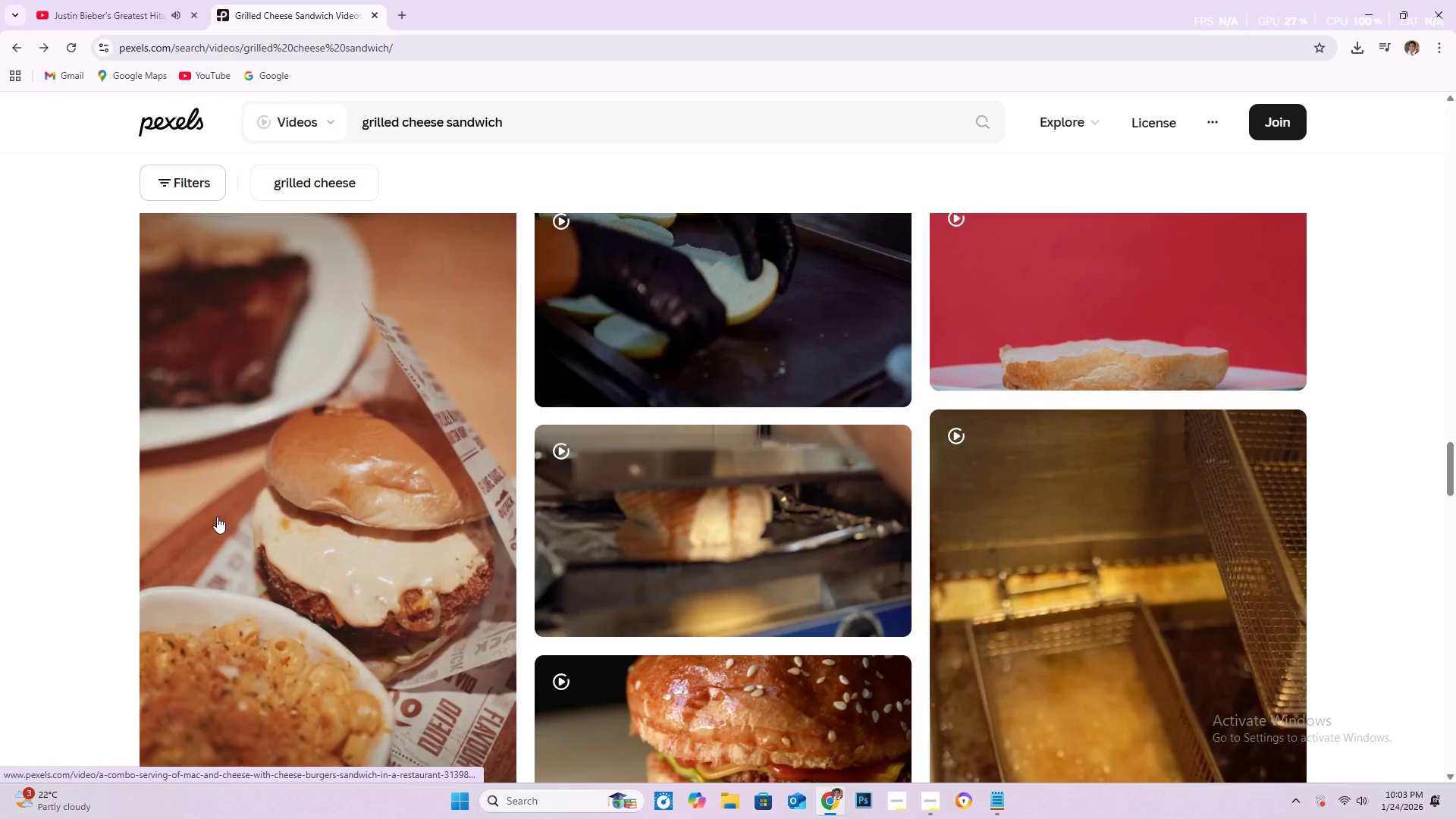 
scroll: coordinate [292, 529], scroll_direction: up, amount: 2.0
 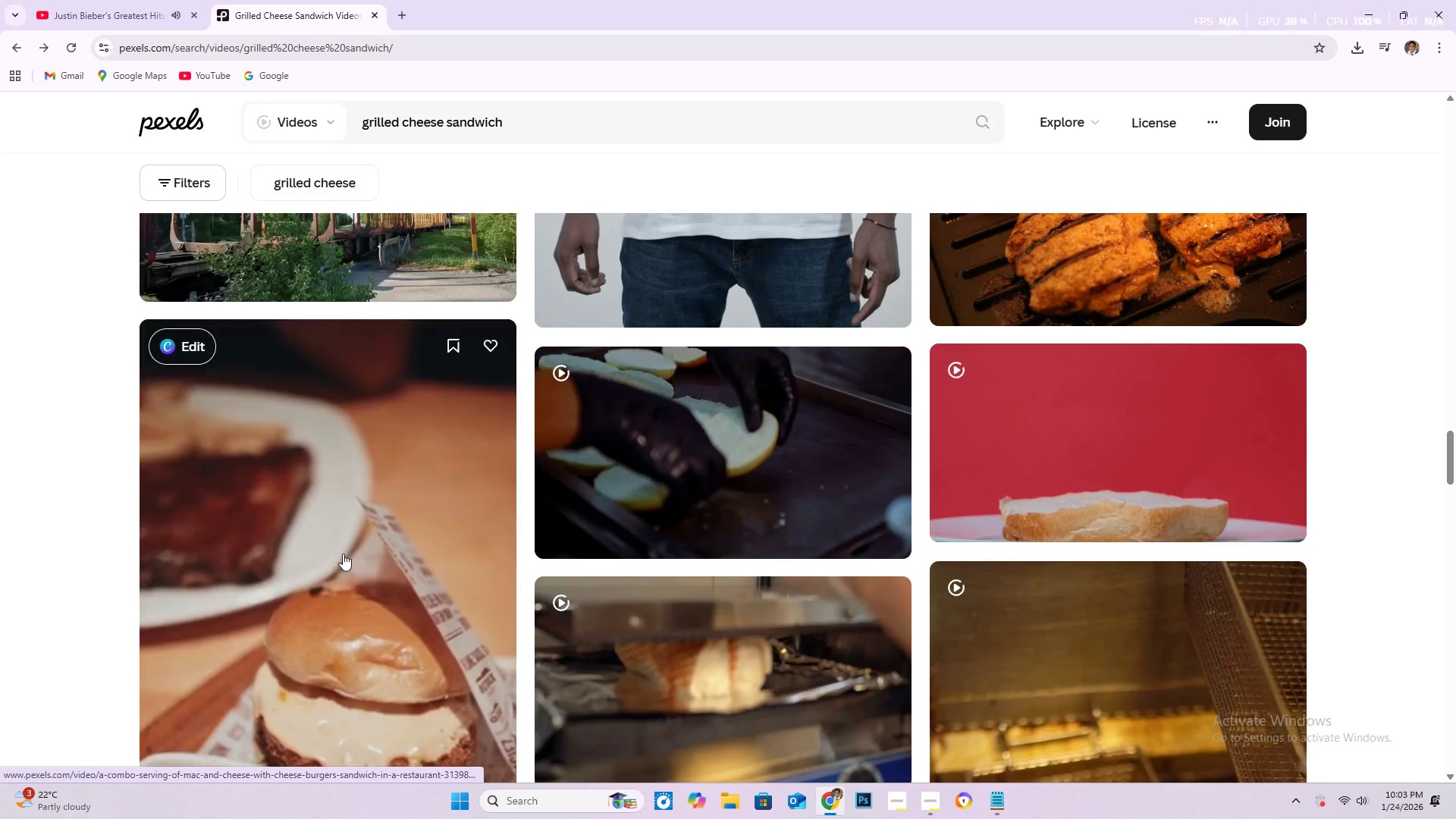 
scroll: coordinate [382, 546], scroll_direction: down, amount: 3.0
 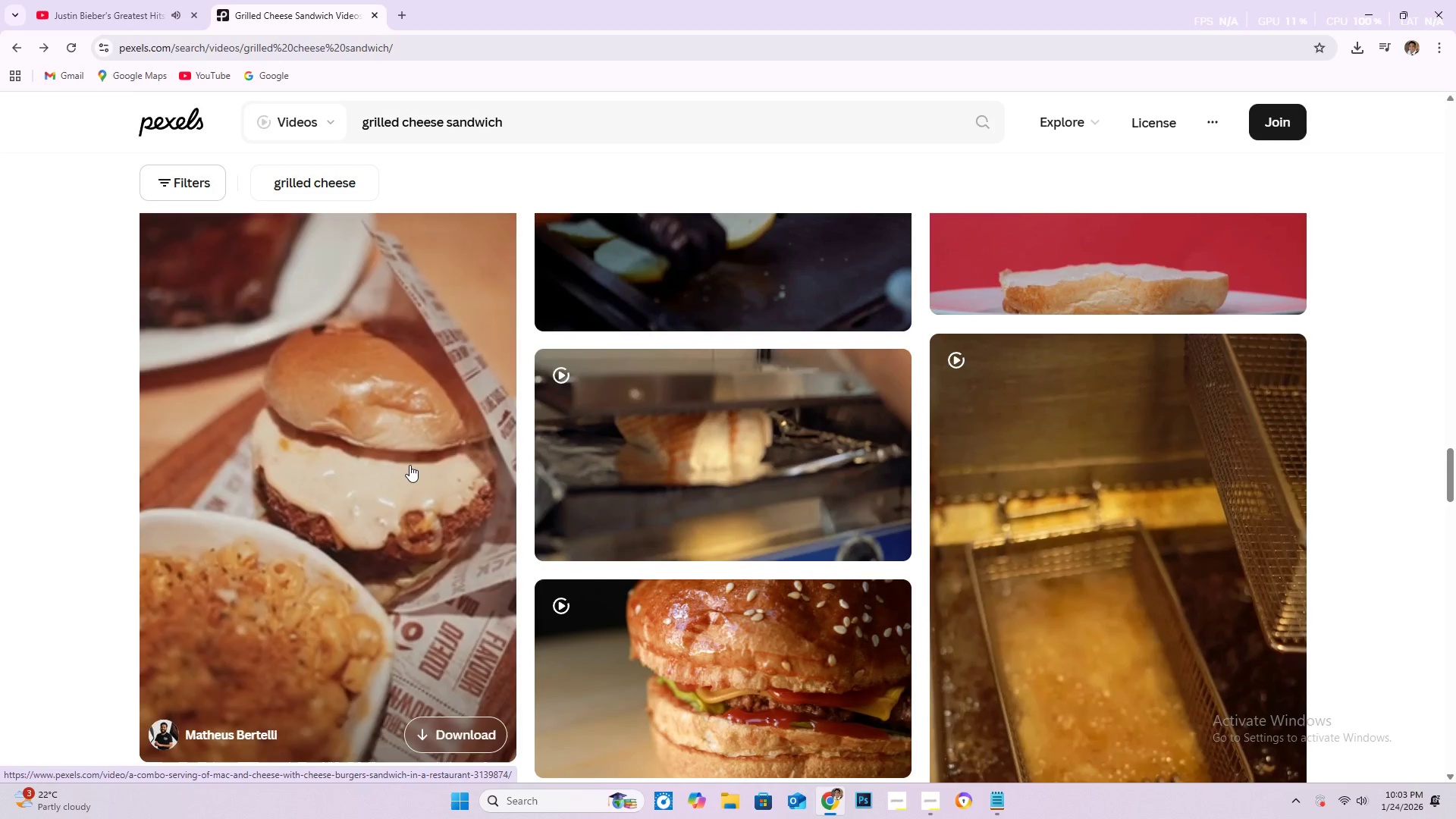 
left_click([410, 465])
 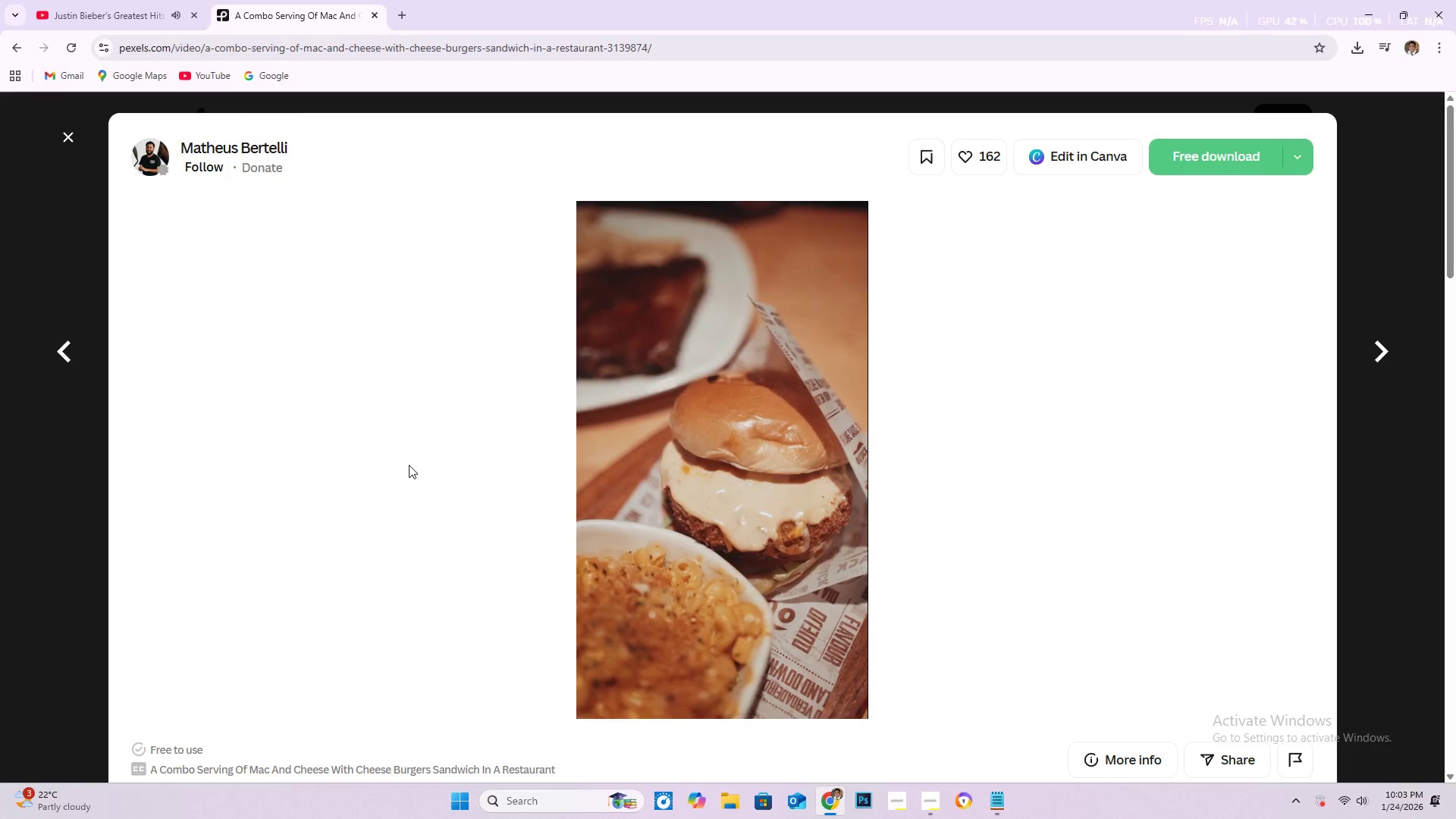 
scroll: coordinate [913, 500], scroll_direction: down, amount: 23.0
 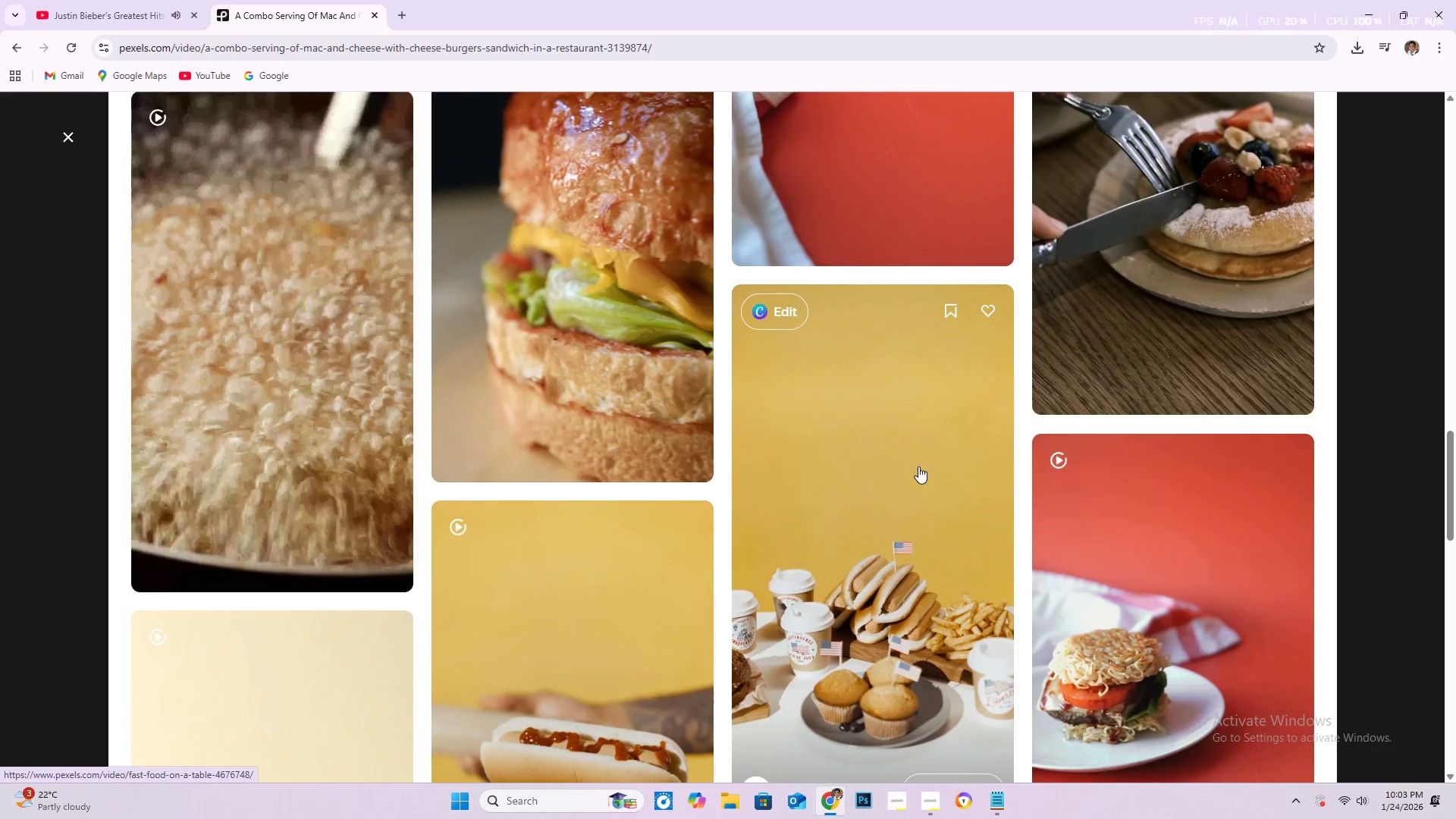 
scroll: coordinate [925, 441], scroll_direction: down, amount: 9.0
 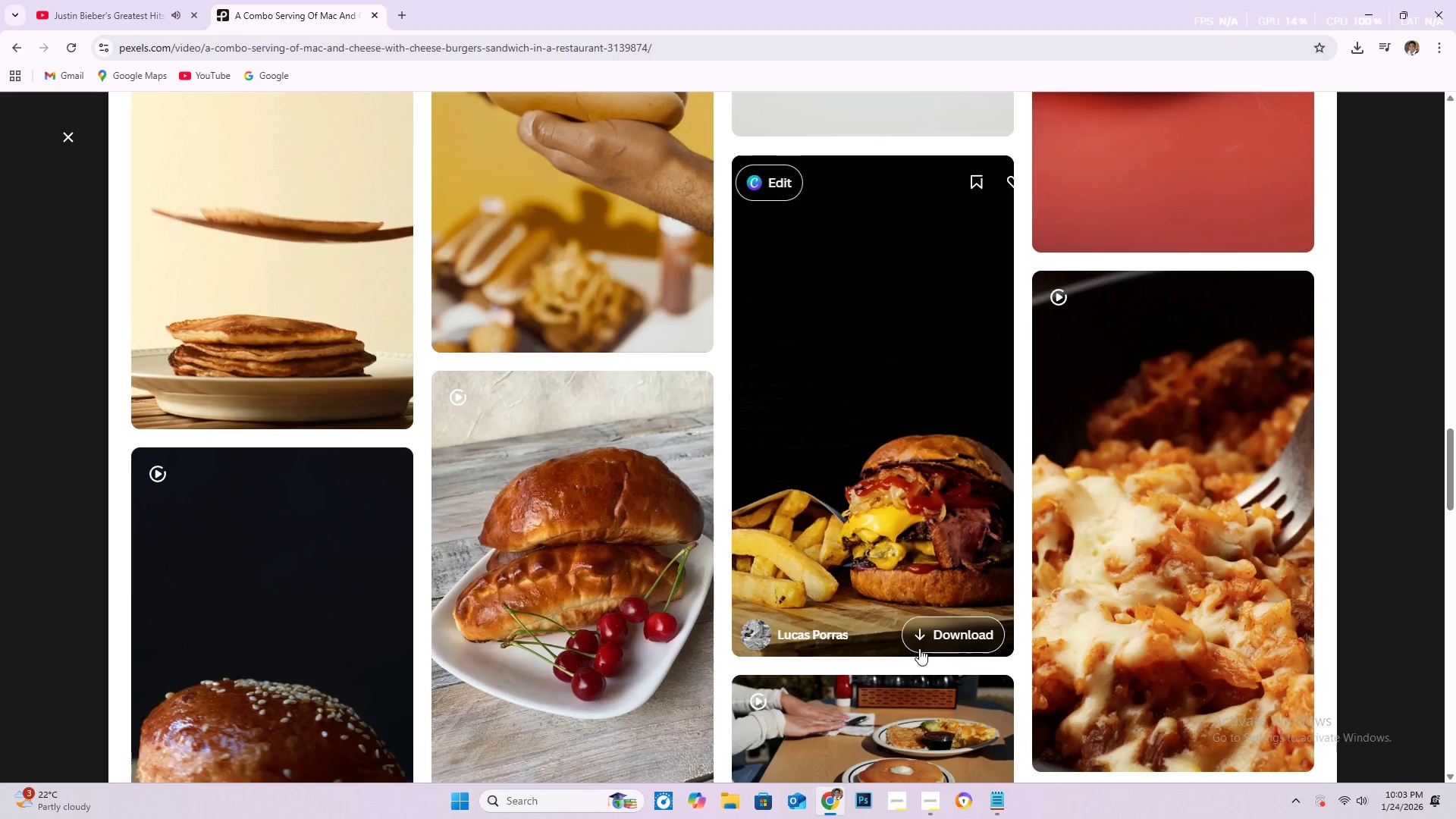 
left_click([812, 634])
 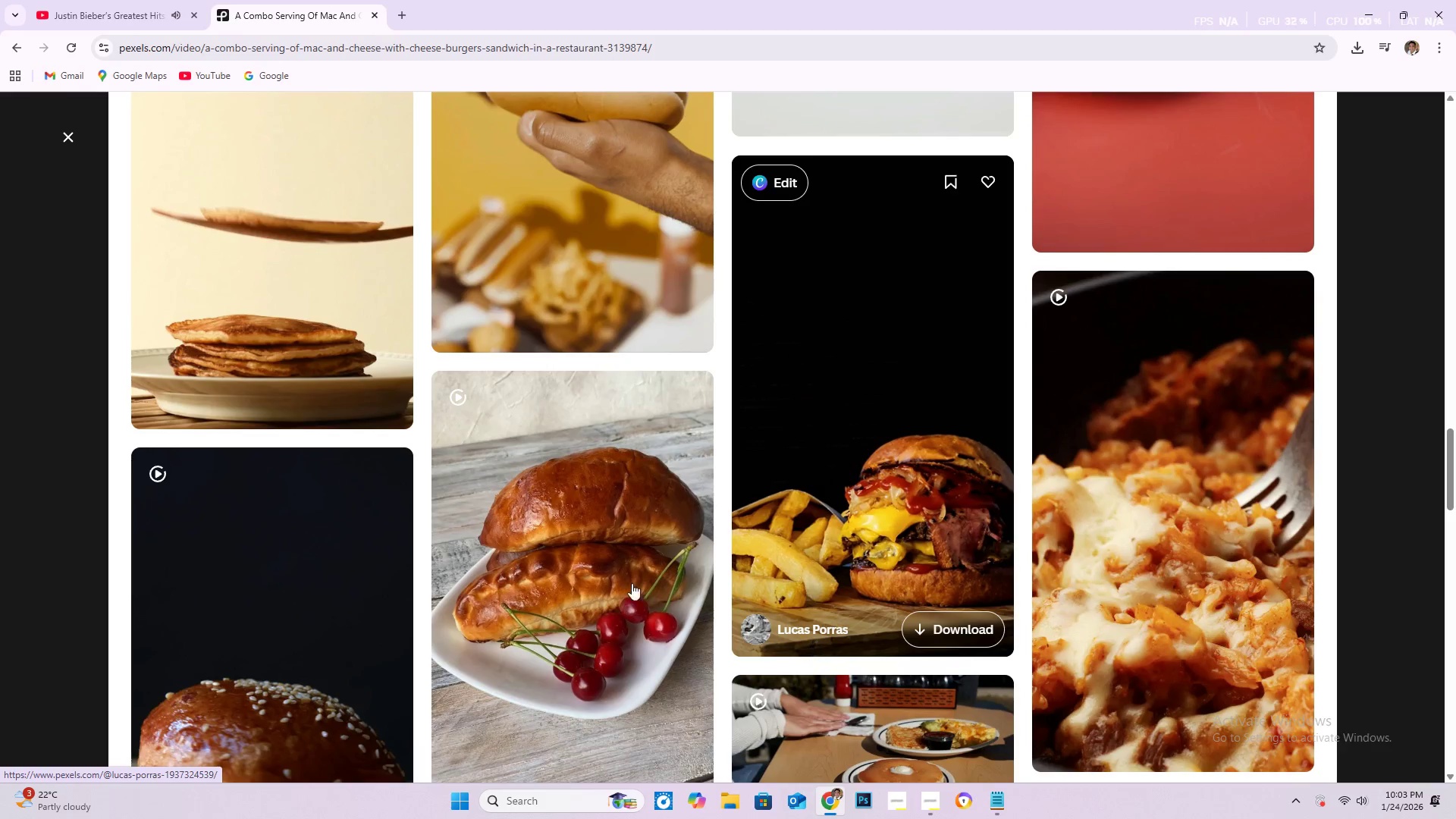 
scroll: coordinate [76, 653], scroll_direction: down, amount: 5.0
 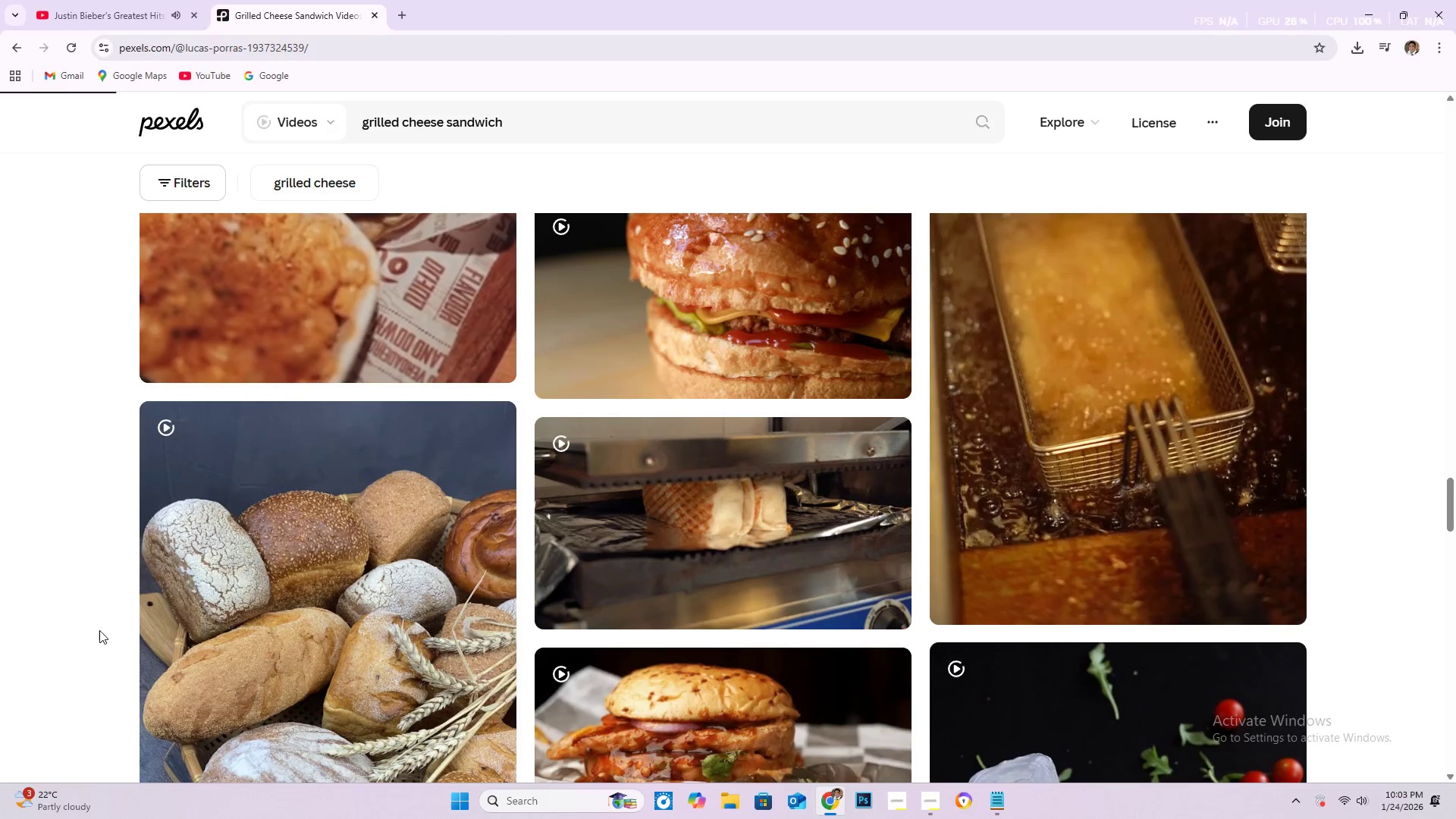 
scroll: coordinate [98, 629], scroll_direction: up, amount: 3.0
 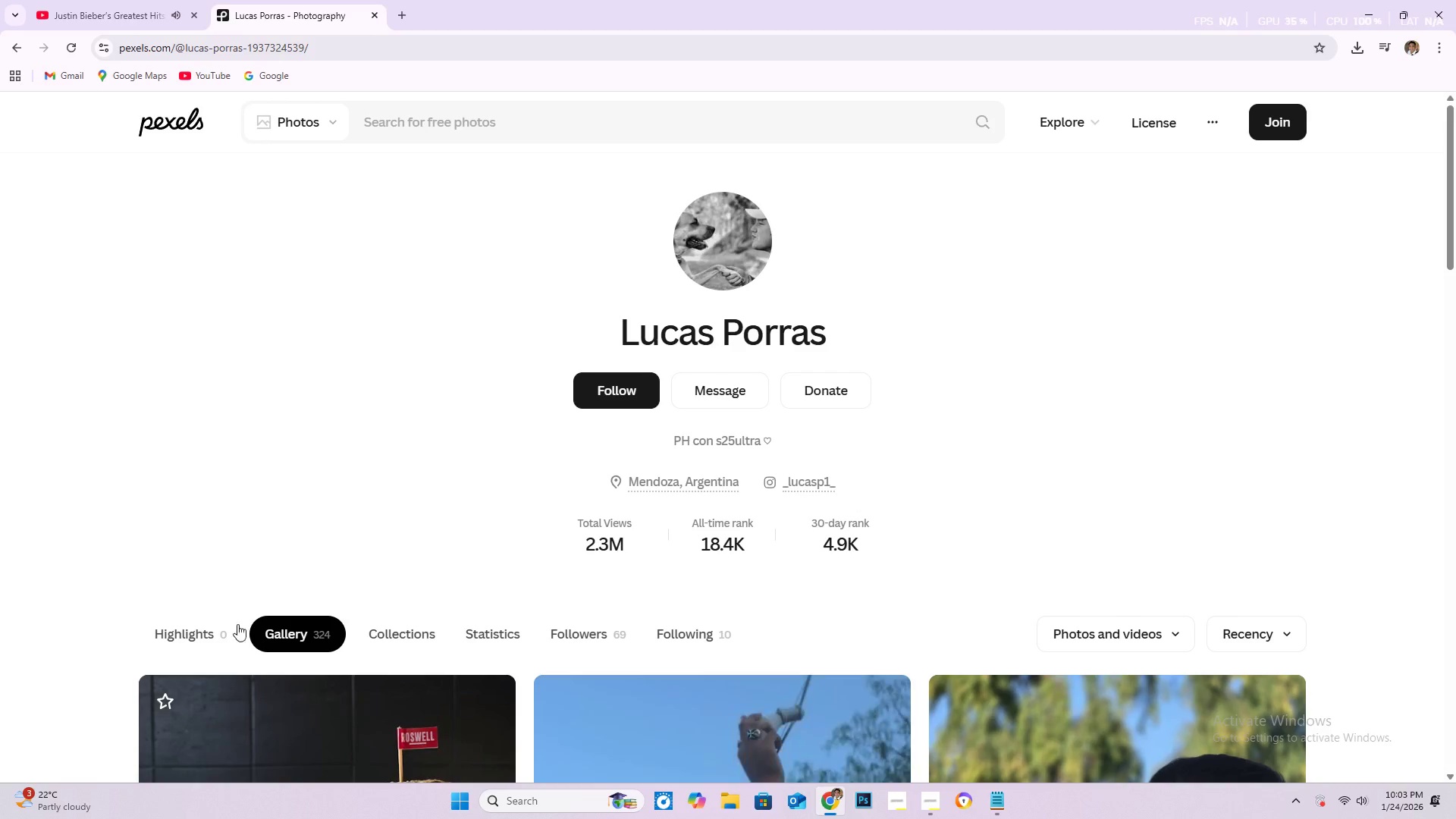 
scroll: coordinate [441, 632], scroll_direction: down, amount: 5.0
 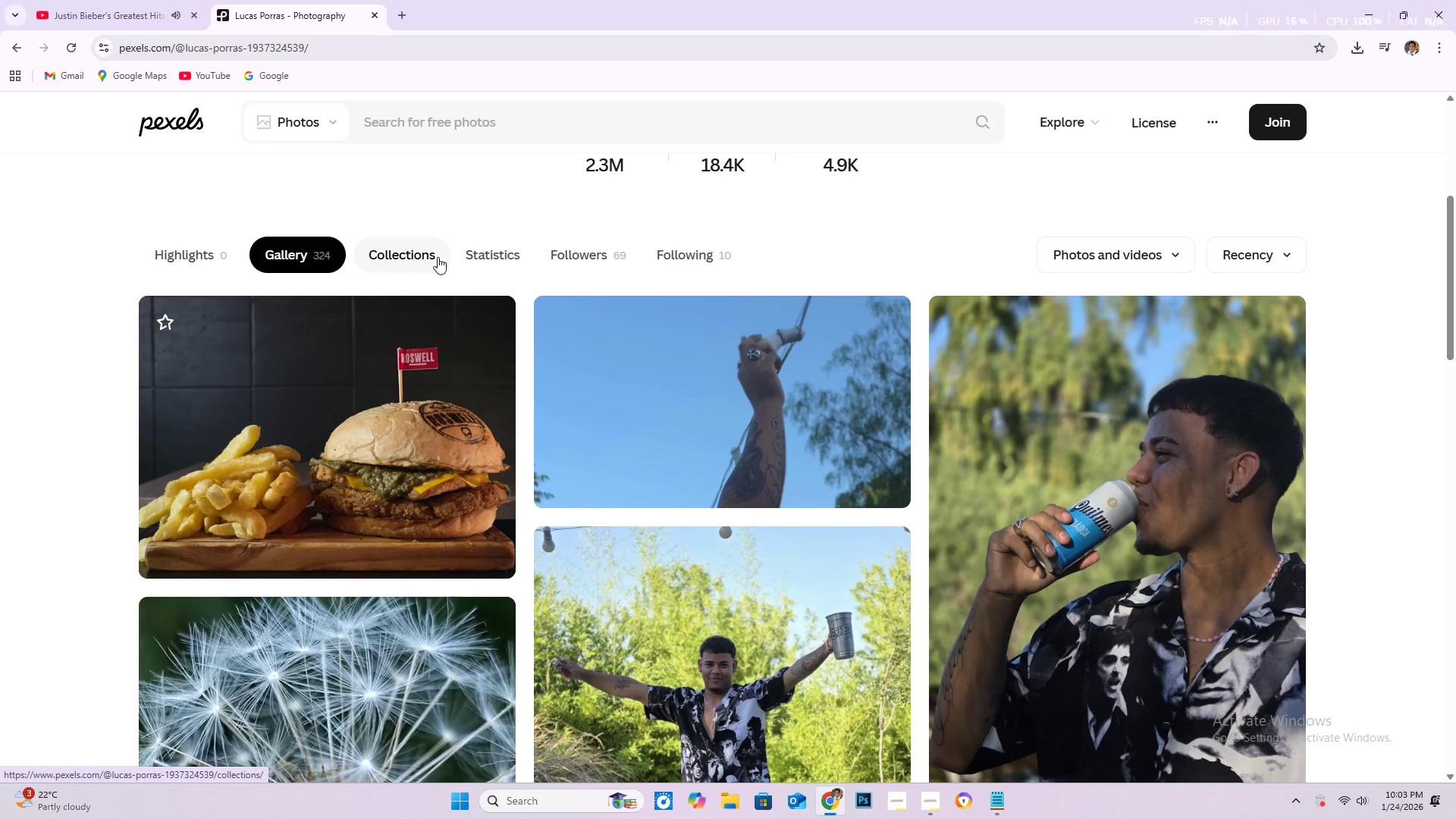 
left_click([418, 261])
 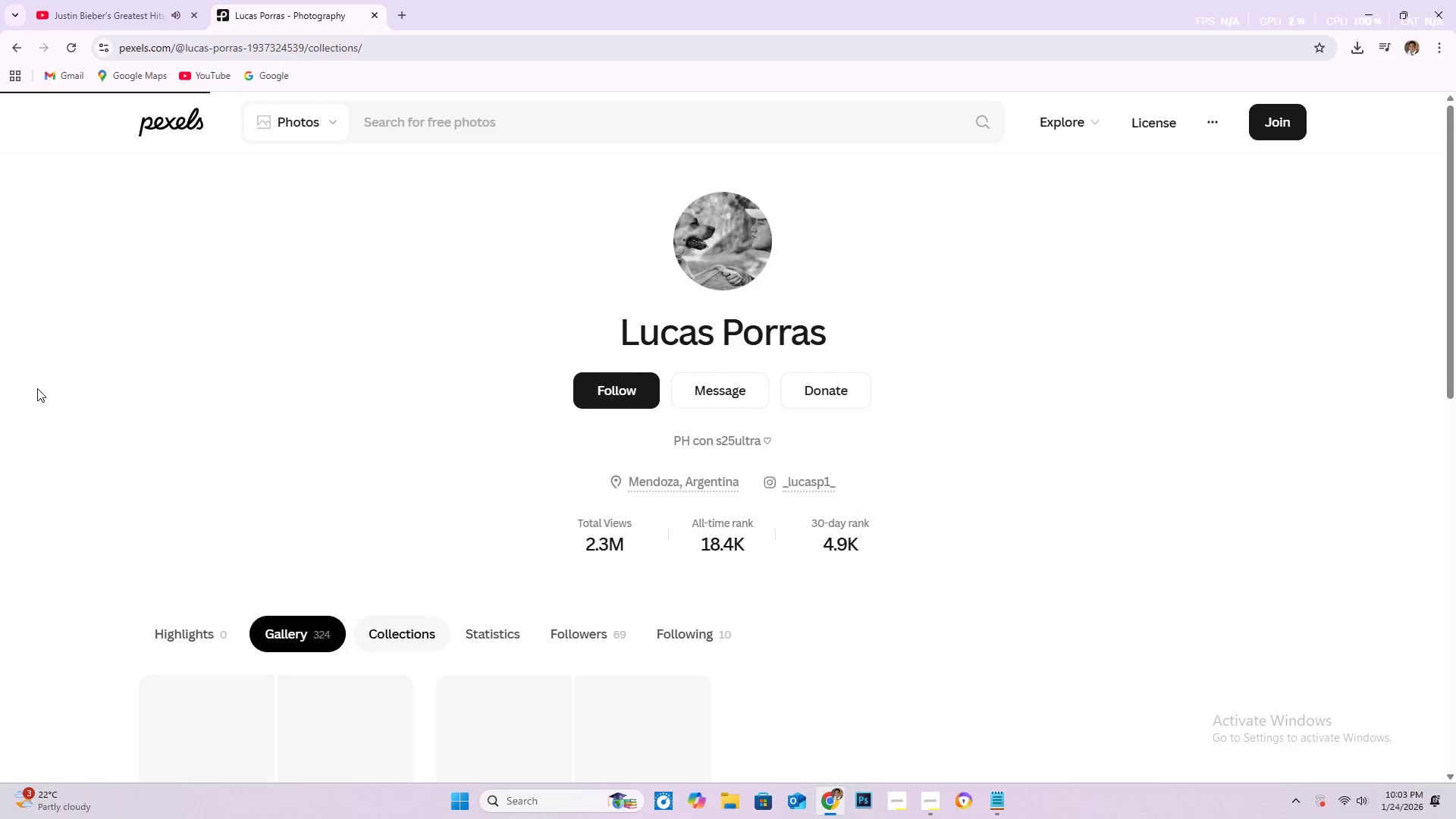 
scroll: coordinate [128, 381], scroll_direction: down, amount: 4.0
 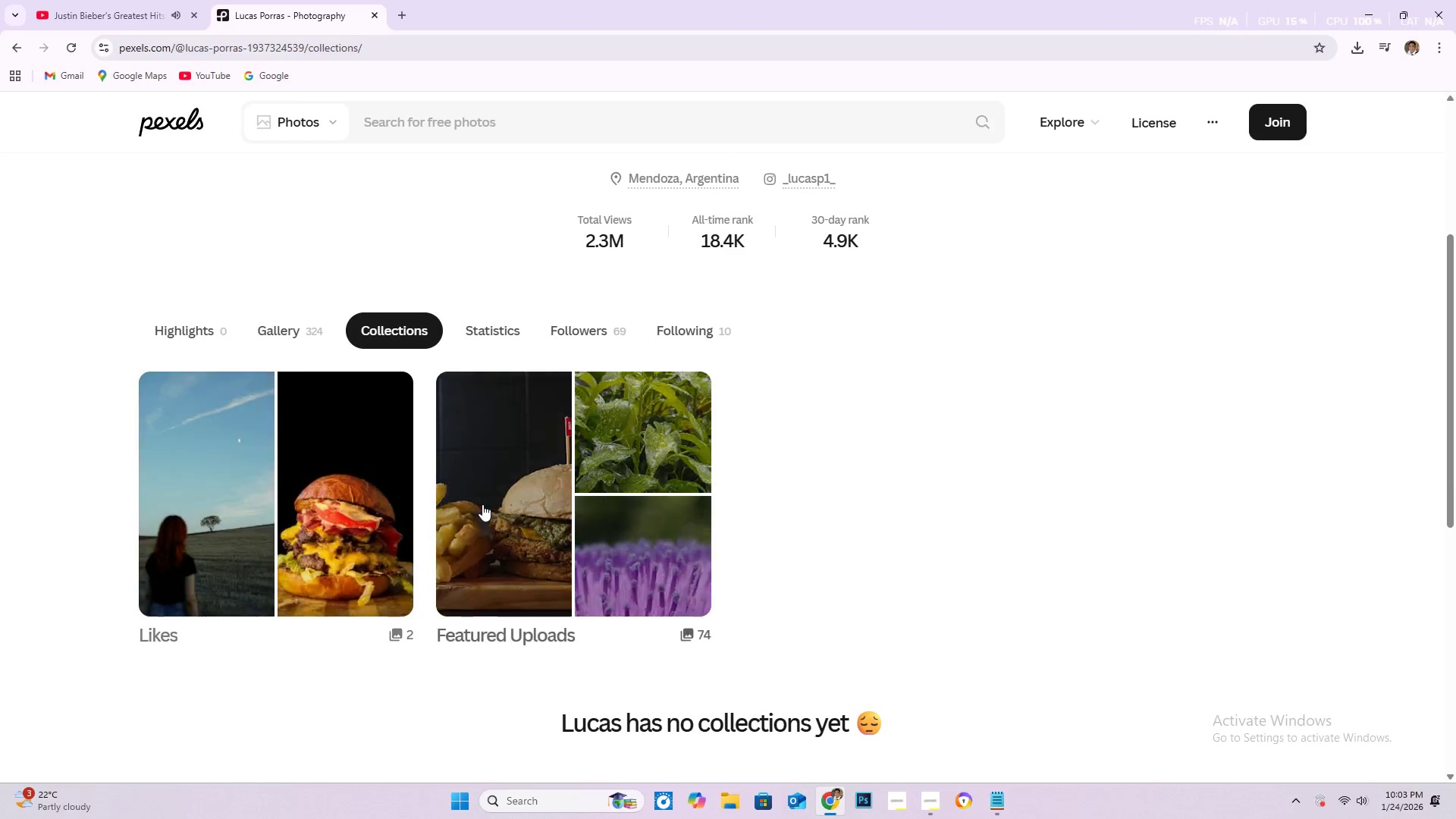 
left_click([284, 328])
 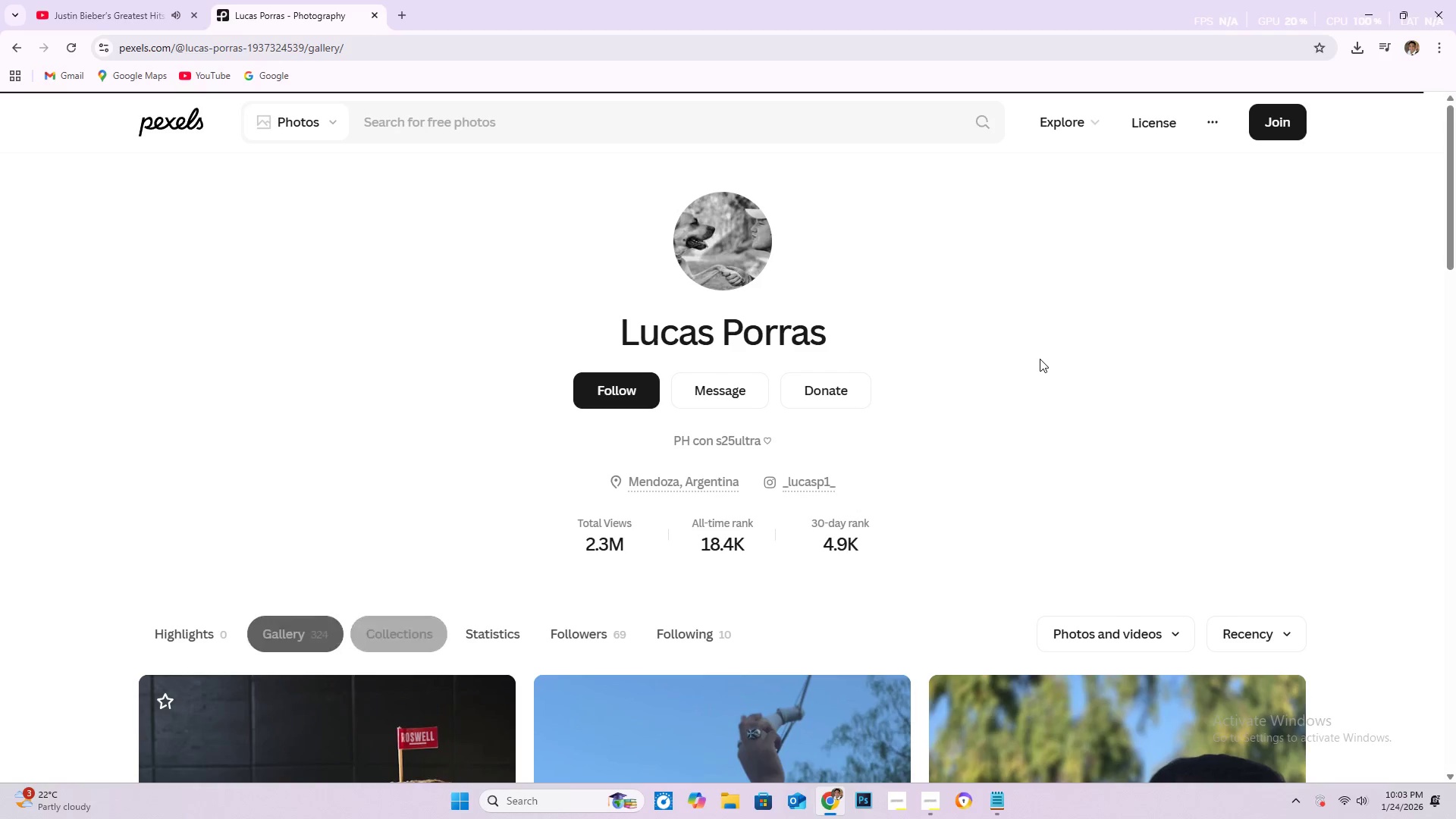 
left_click([1185, 630])
 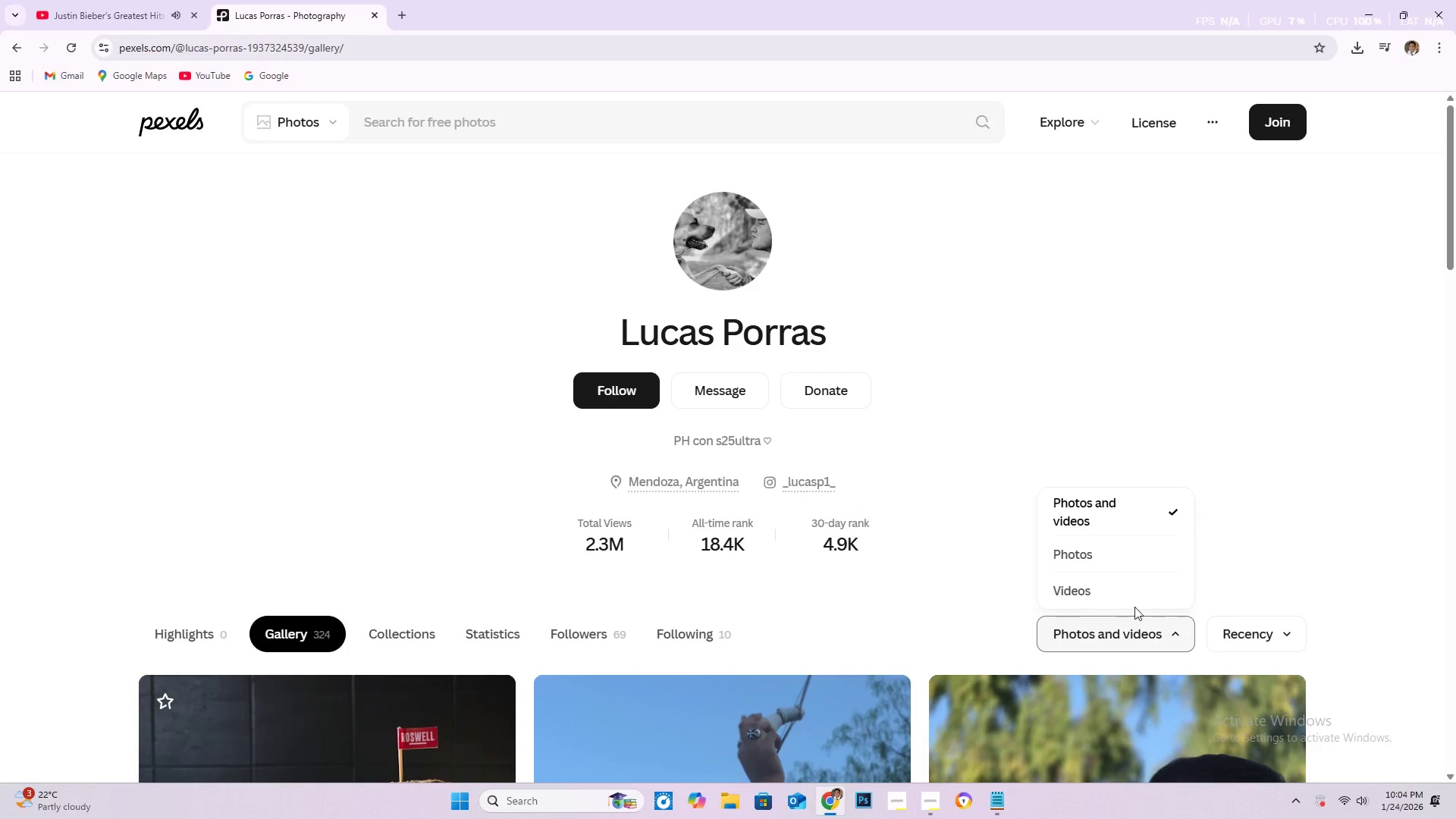 
left_click([1115, 589])
 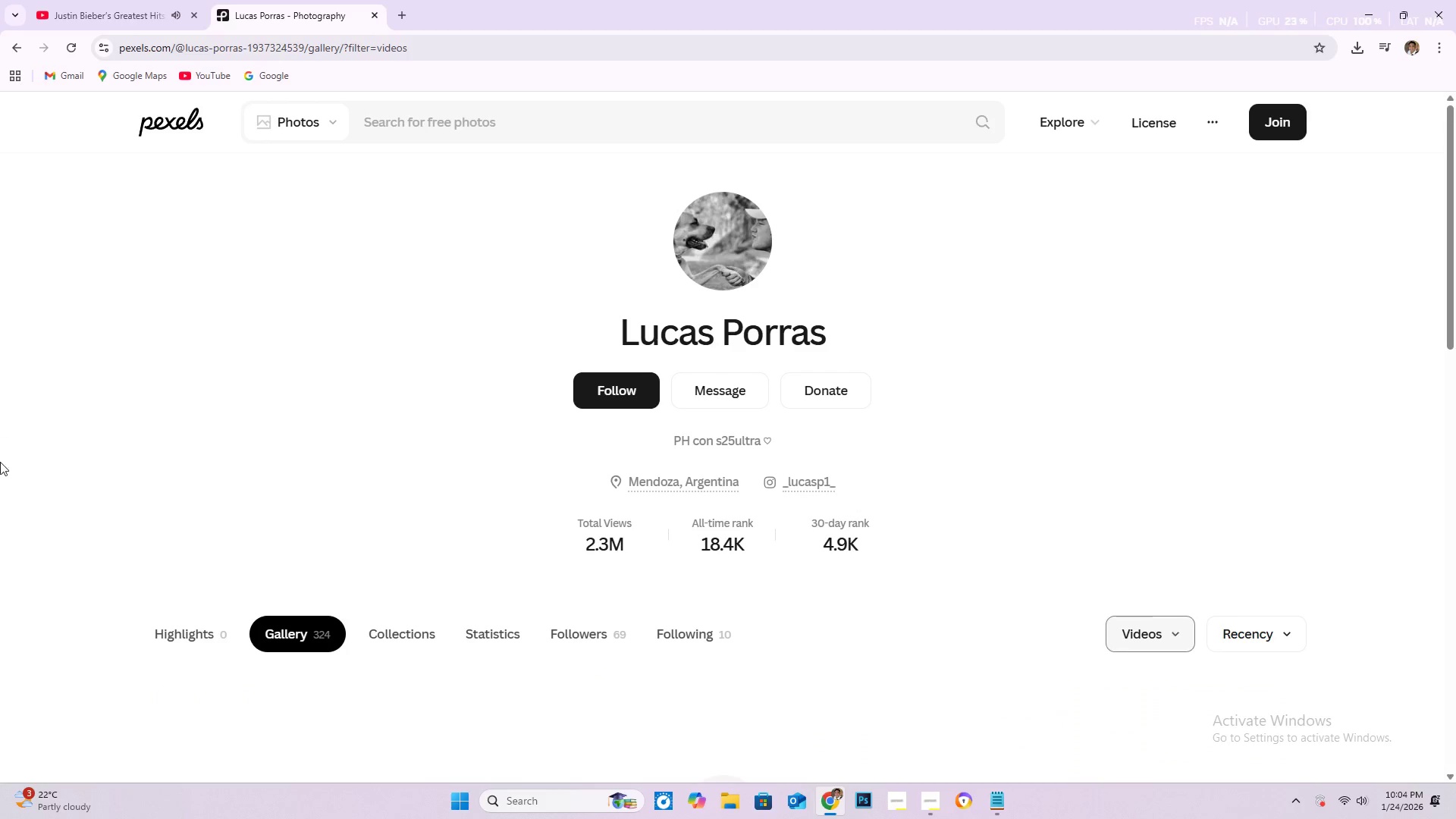 
scroll: coordinate [22, 488], scroll_direction: down, amount: 20.0
 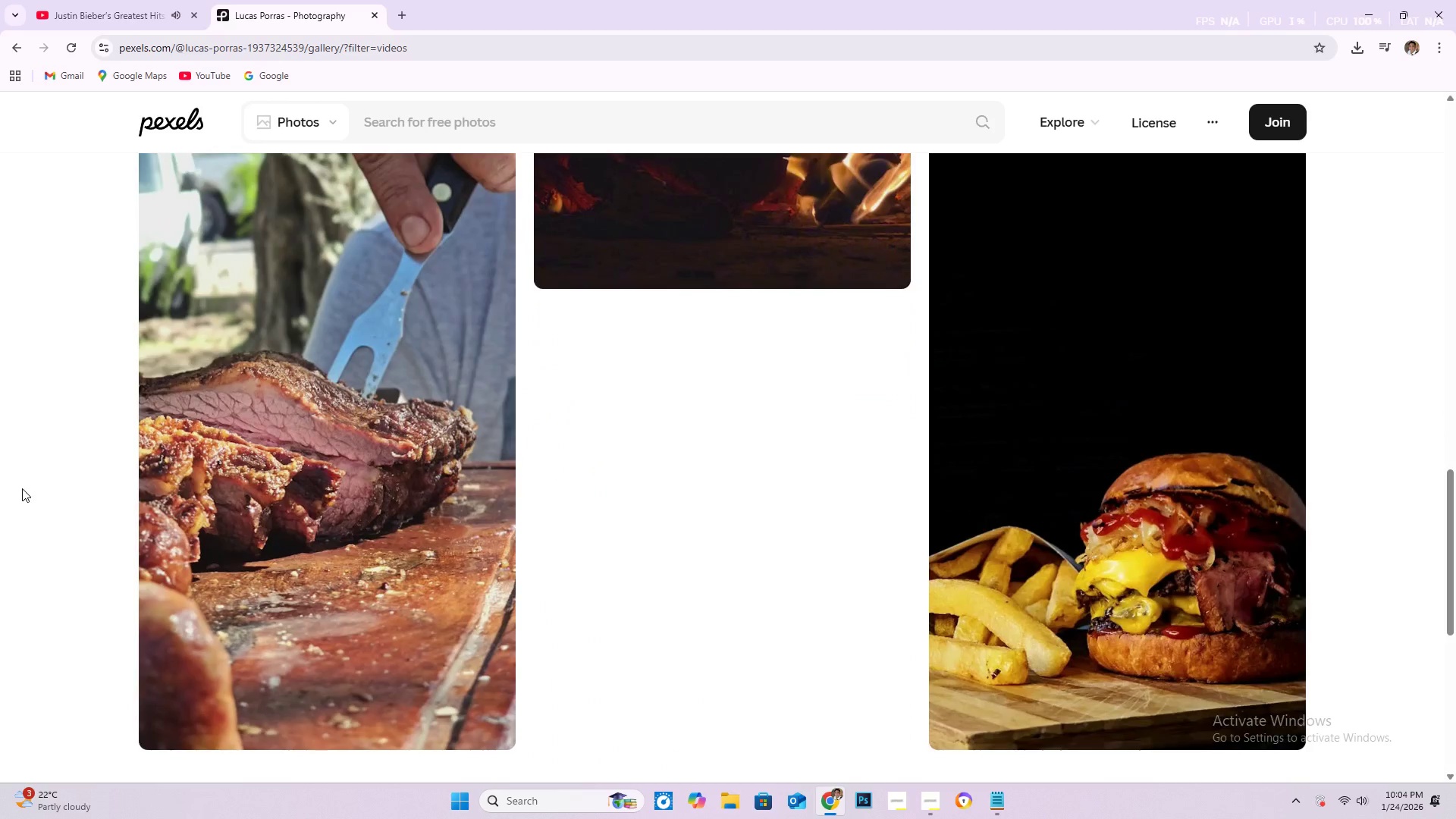 
scroll: coordinate [1073, 547], scroll_direction: up, amount: 3.0
 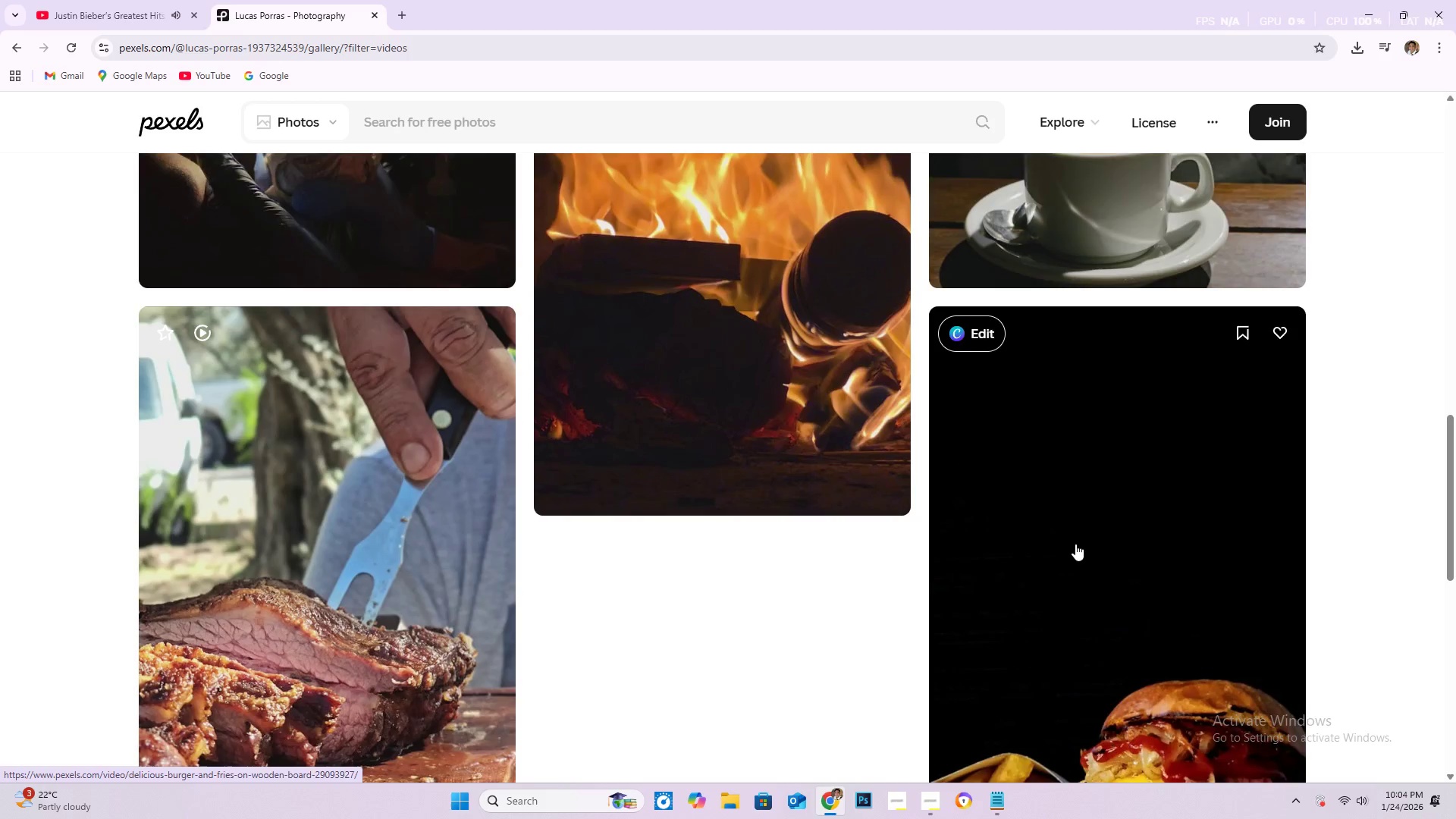 
scroll: coordinate [1079, 544], scroll_direction: down, amount: 3.0
 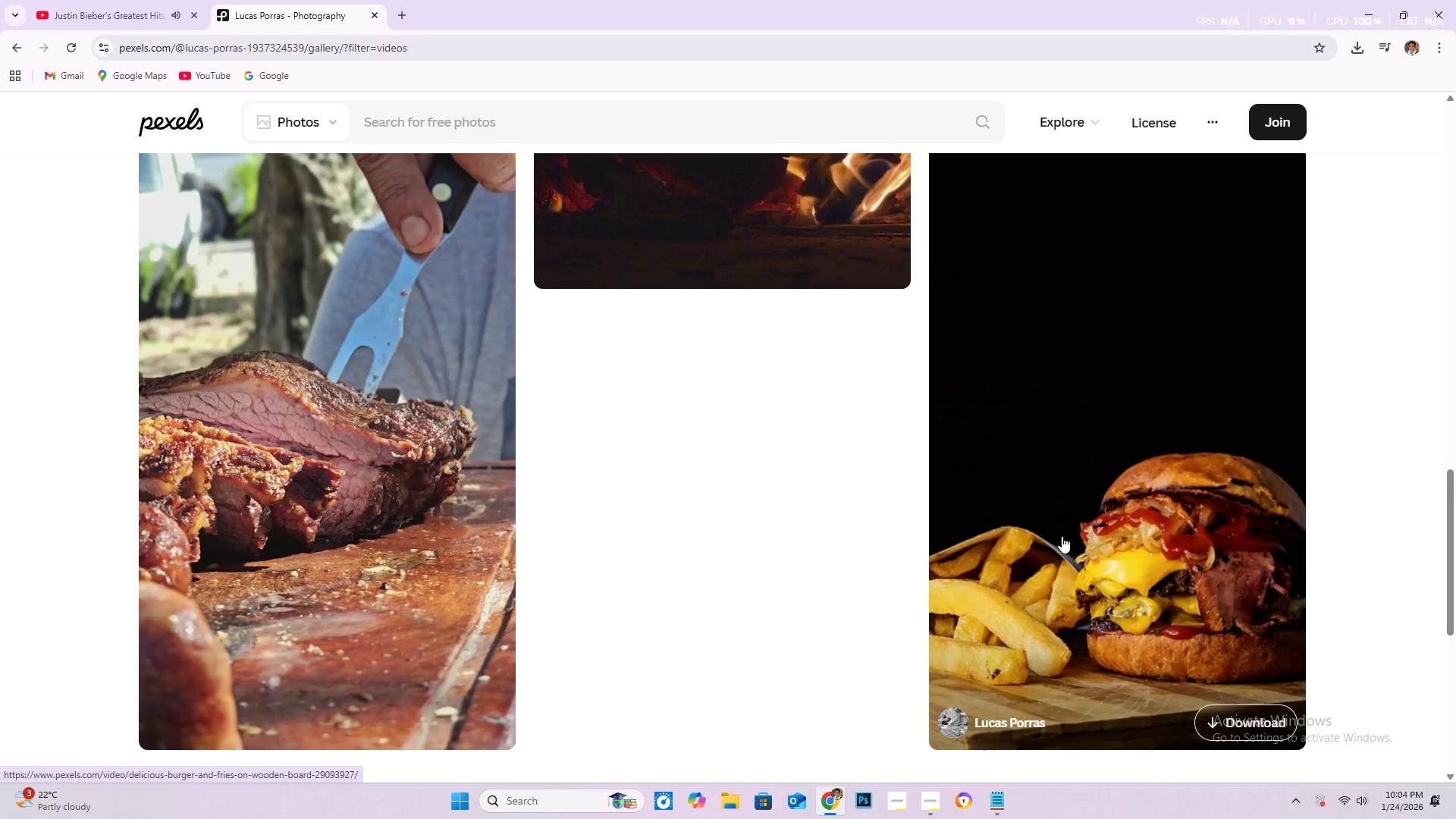 
left_click([20, 46])
 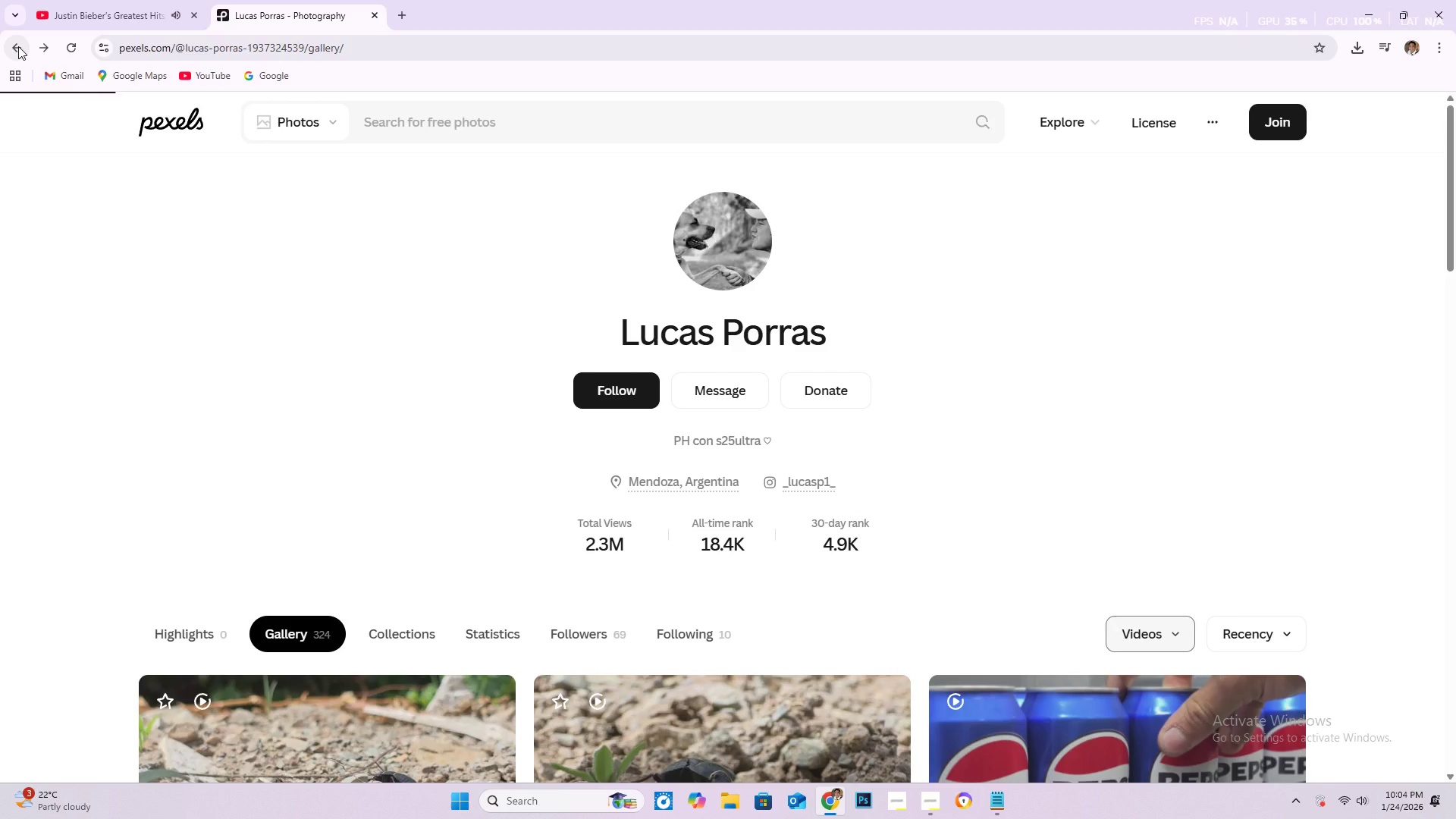 
left_click([18, 46])
 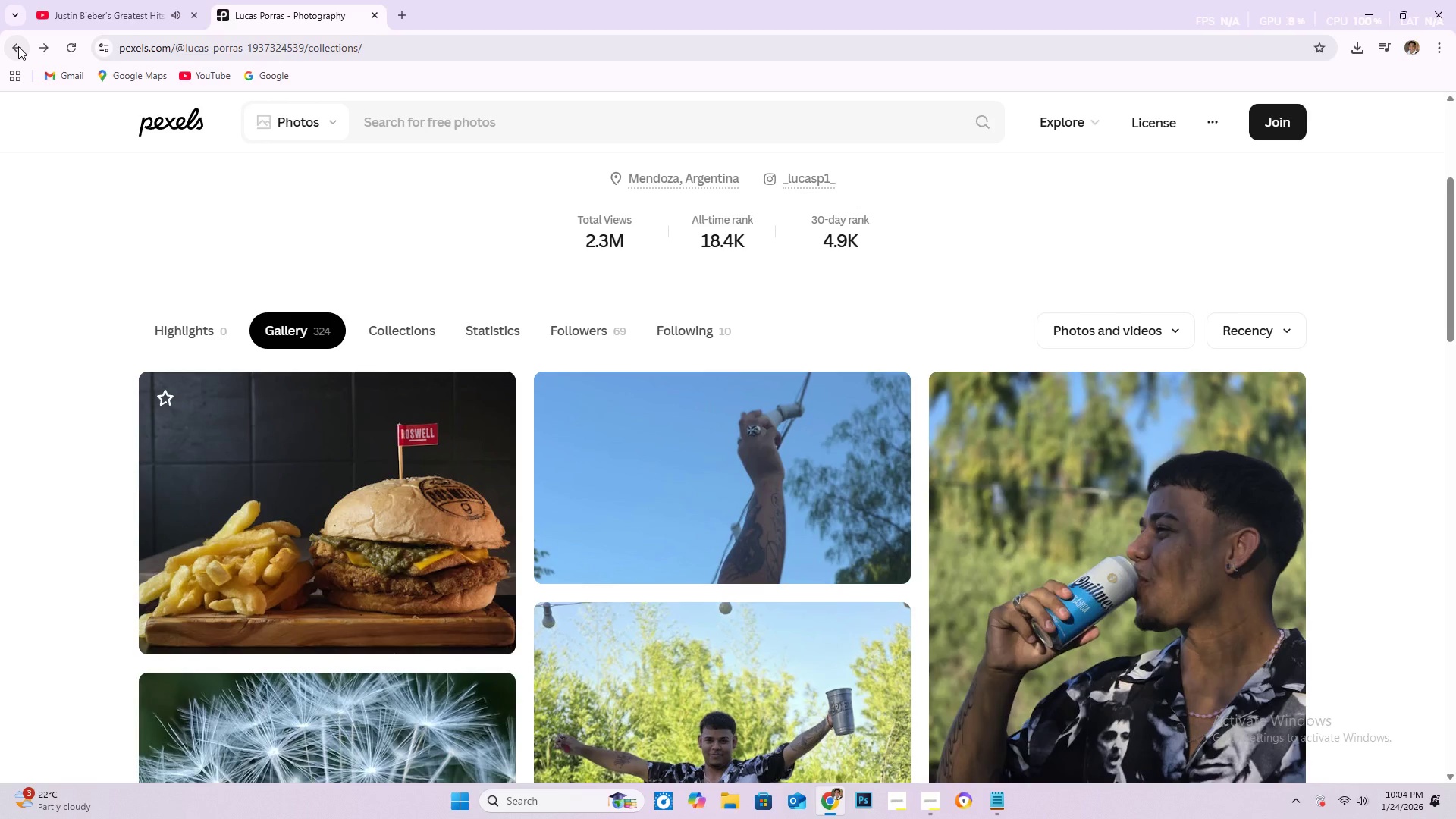 
left_click([18, 46])
 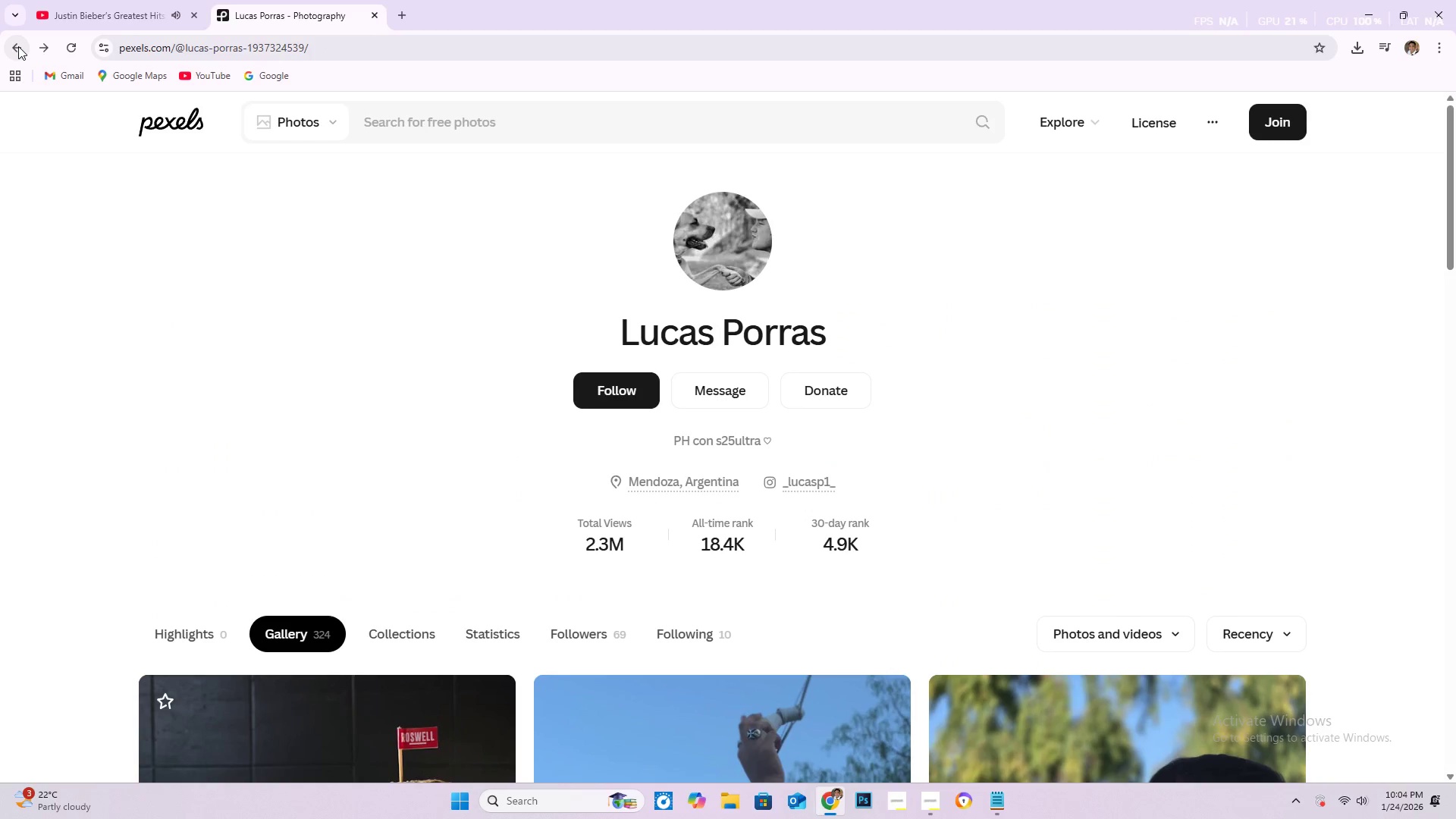 
left_click([18, 46])
 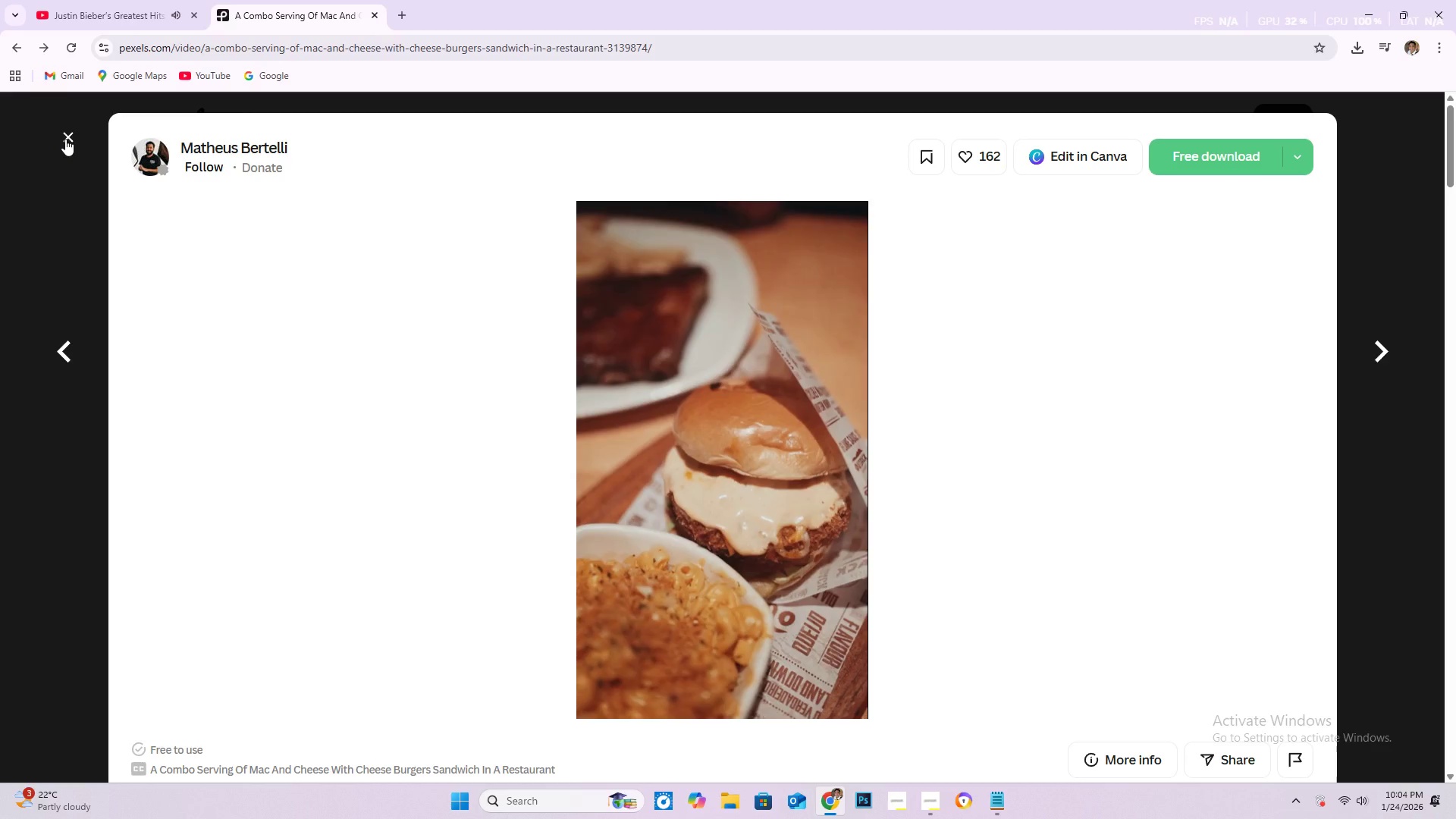 
scroll: coordinate [643, 508], scroll_direction: down, amount: 50.0
 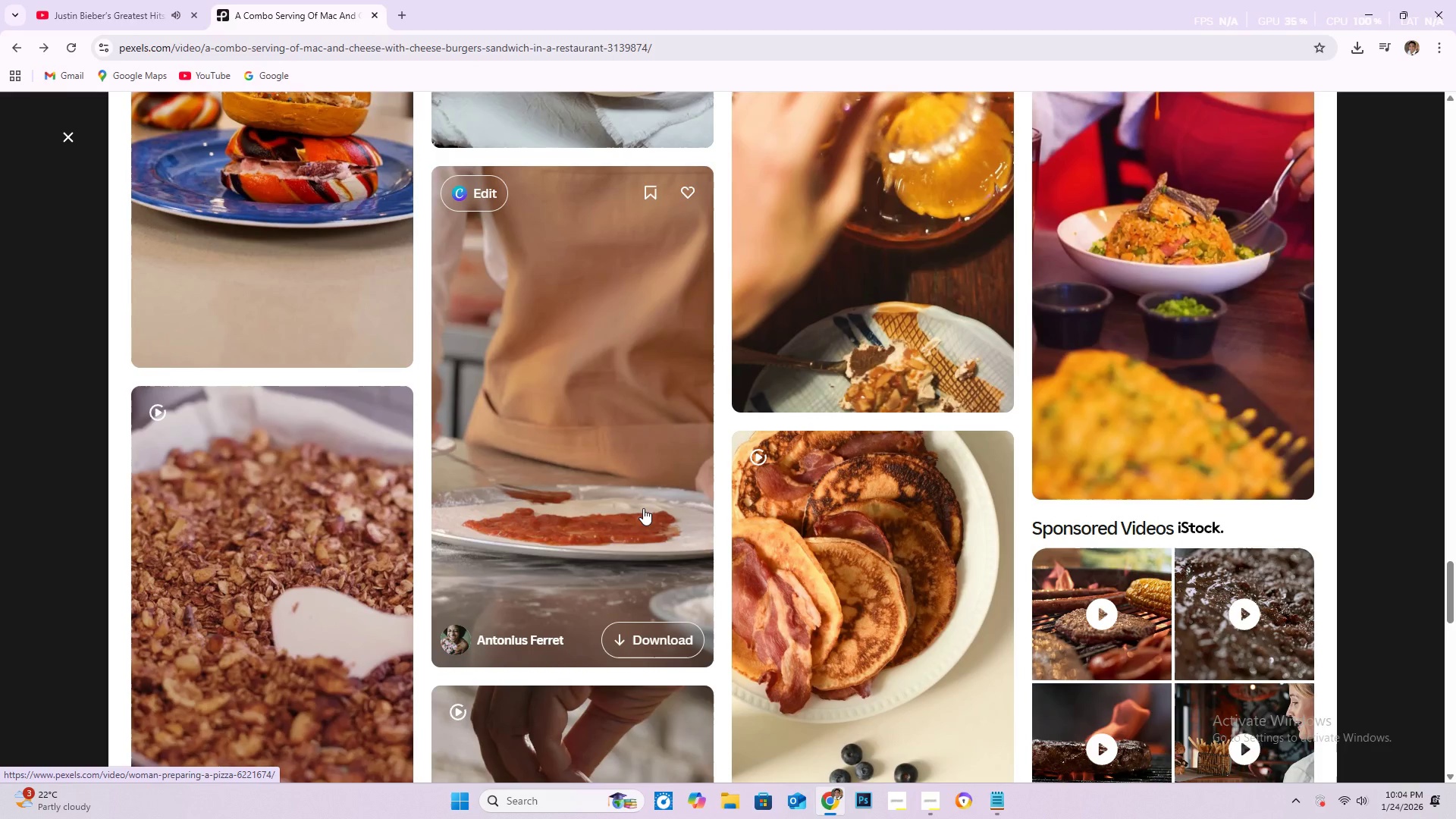 
scroll: coordinate [281, 482], scroll_direction: down, amount: 23.0
 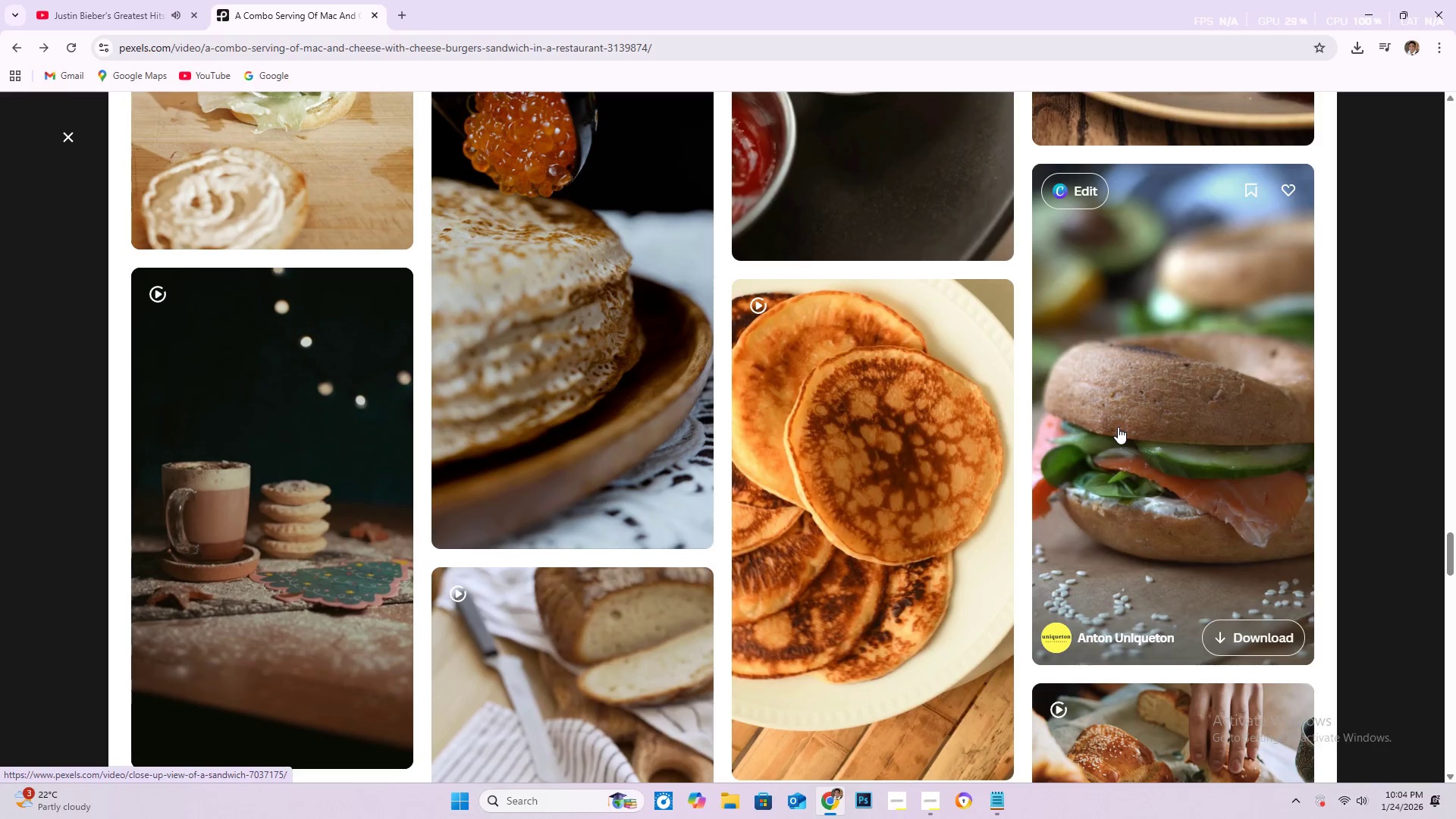 
scroll: coordinate [0, 551], scroll_direction: down, amount: 17.0
 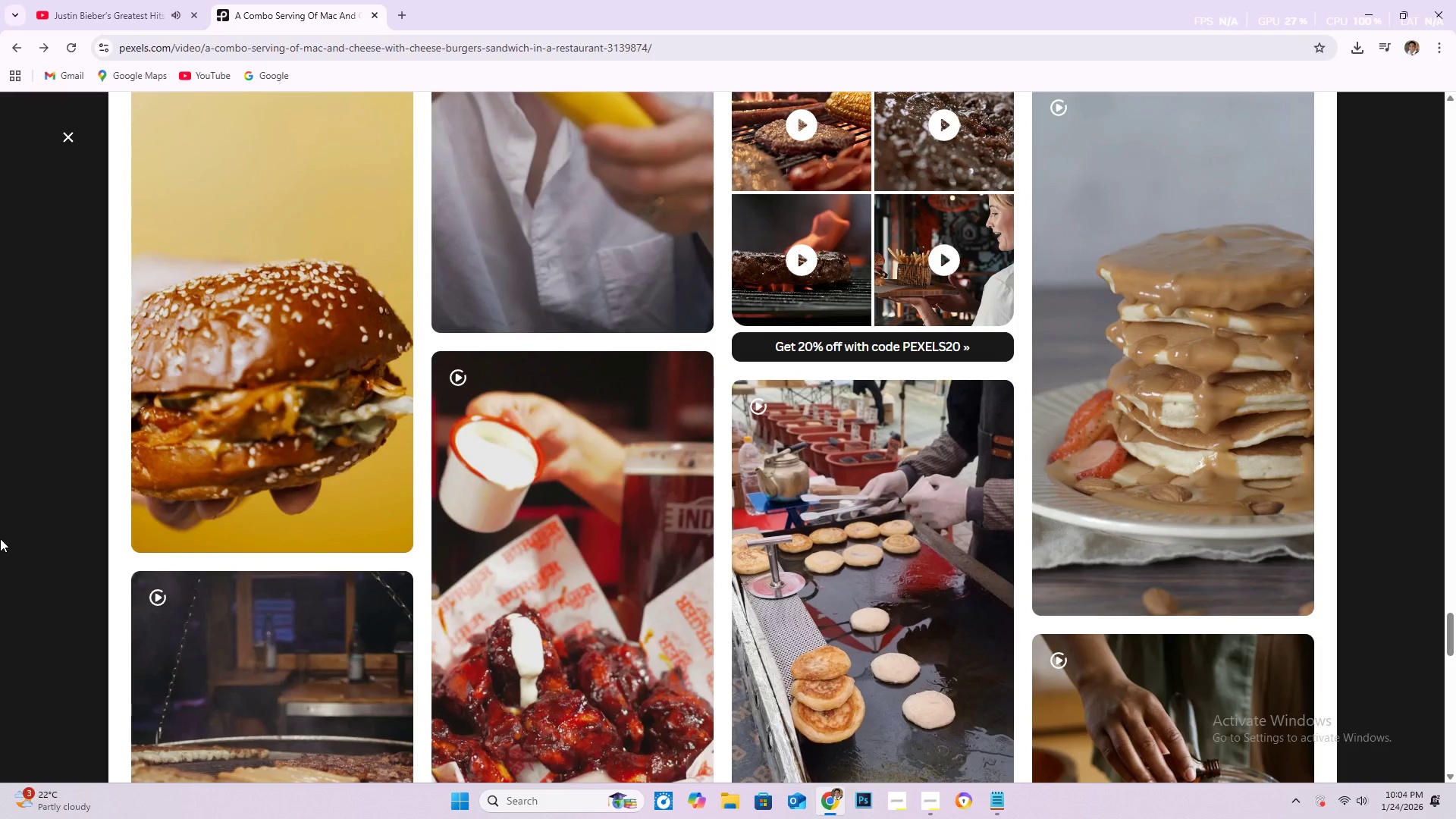 
mouse_move([293, 467])
 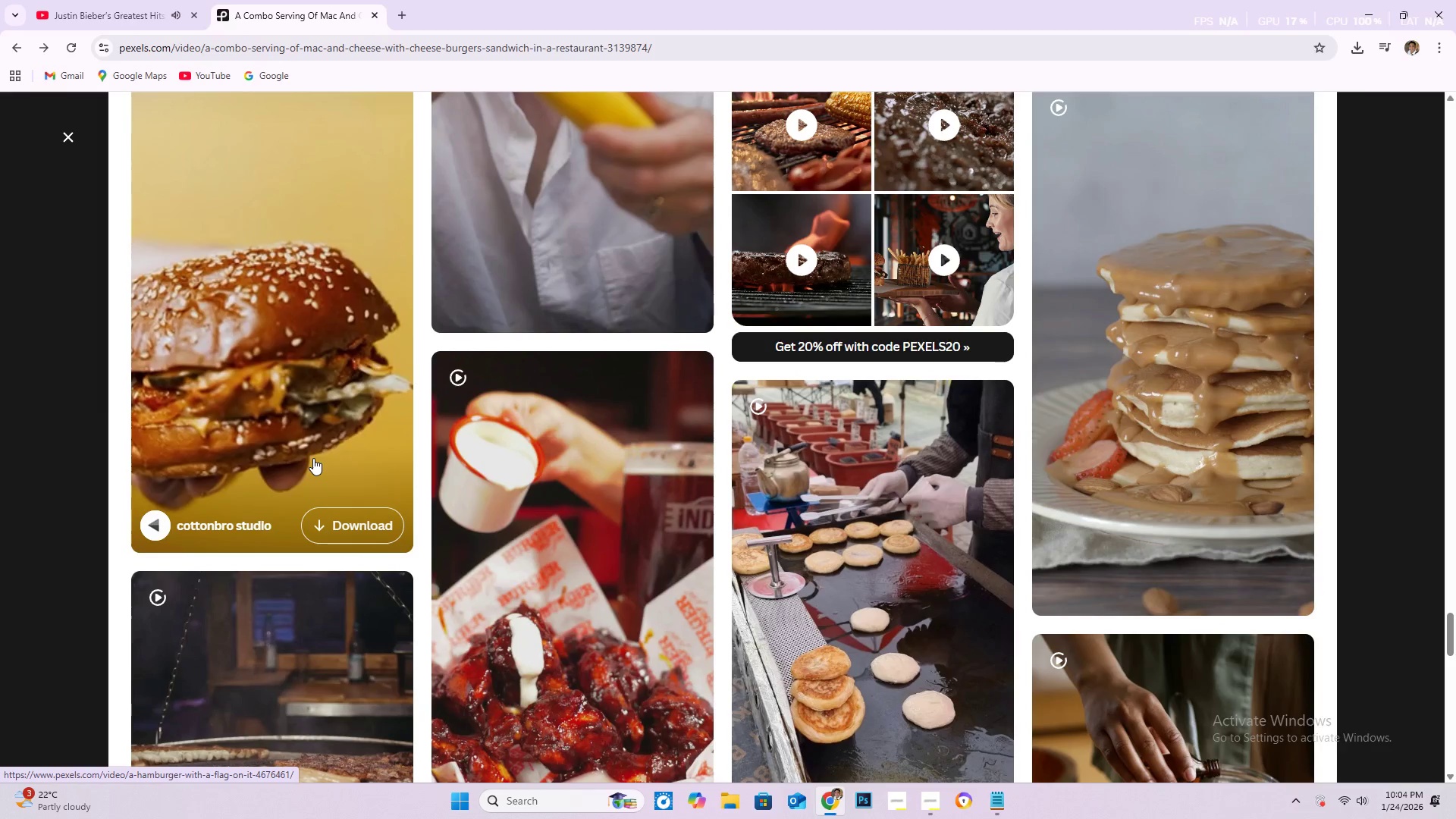 
scroll: coordinate [313, 458], scroll_direction: down, amount: 3.0
 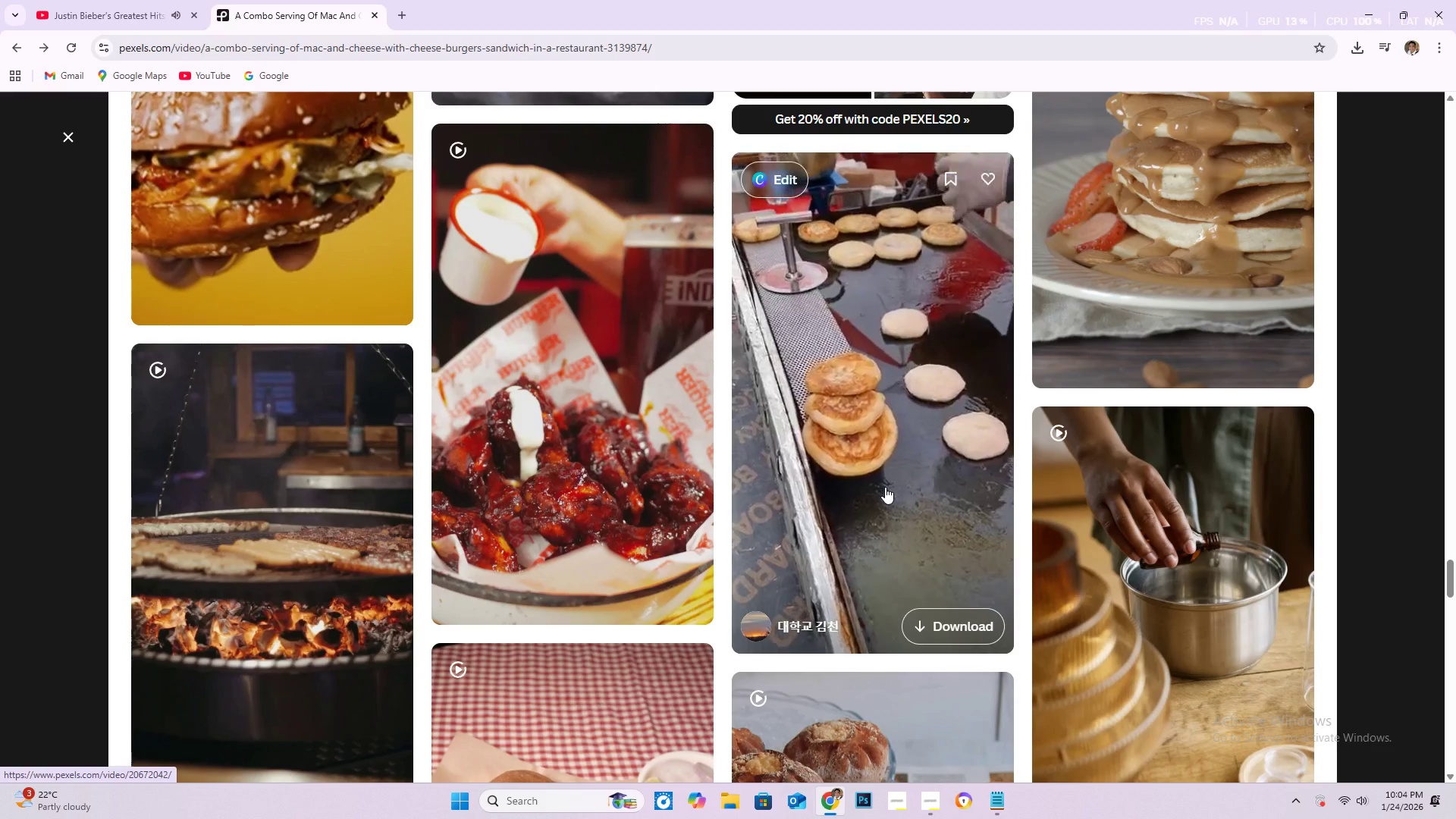 
wait(5.12)
 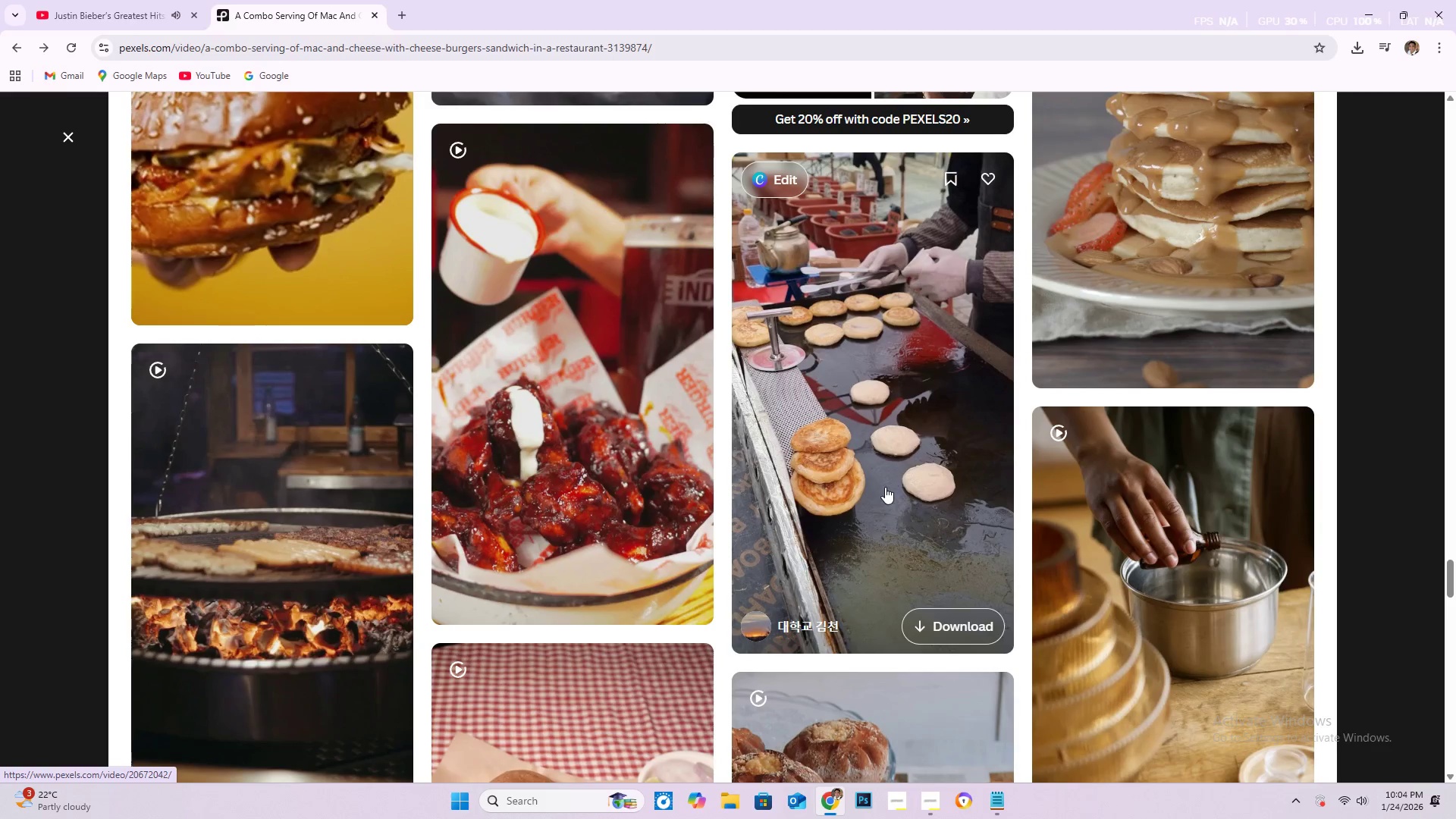 
scroll: coordinate [569, 418], scroll_direction: down, amount: 37.0
 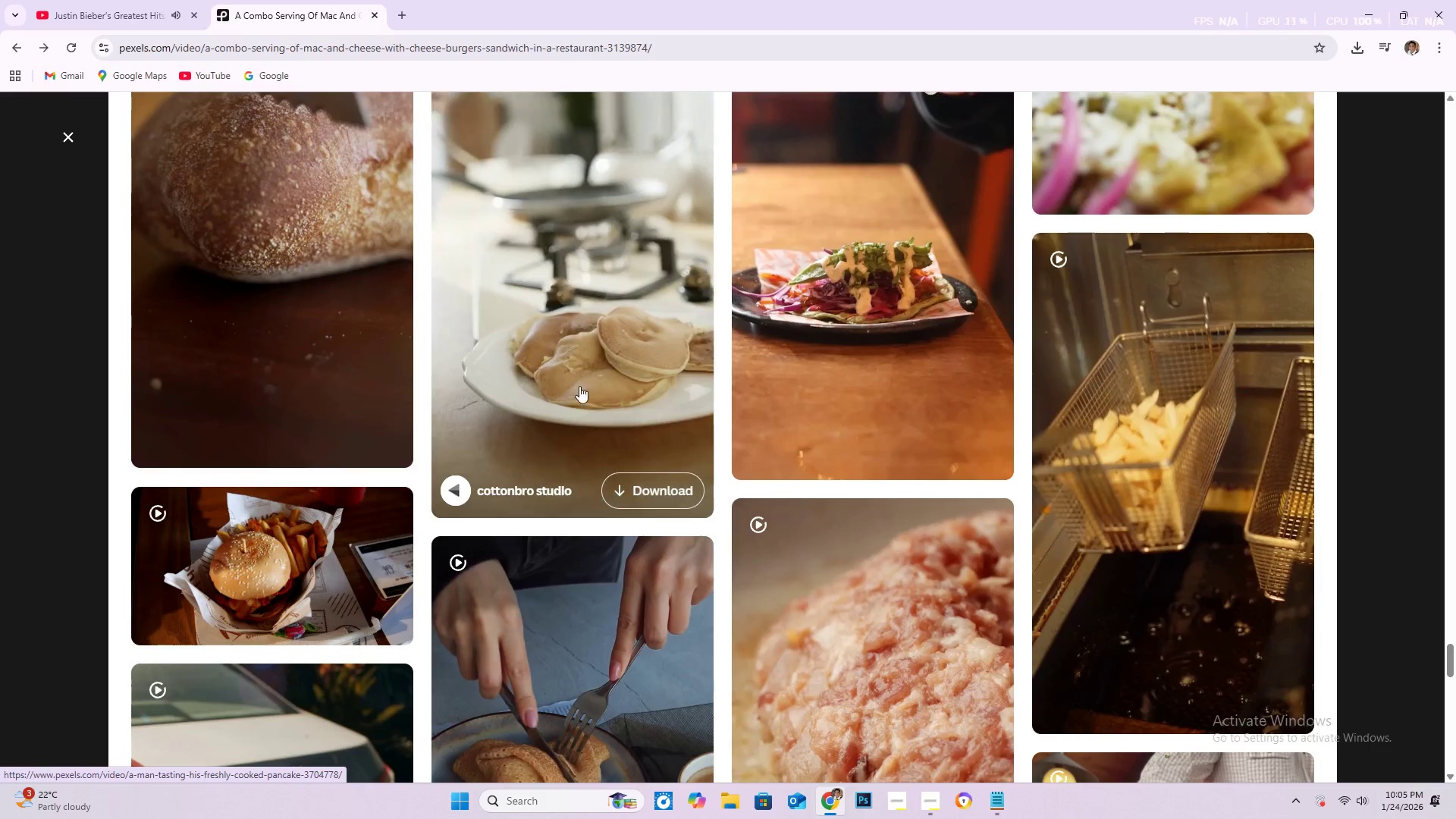 
scroll: coordinate [582, 377], scroll_direction: down, amount: 25.0
 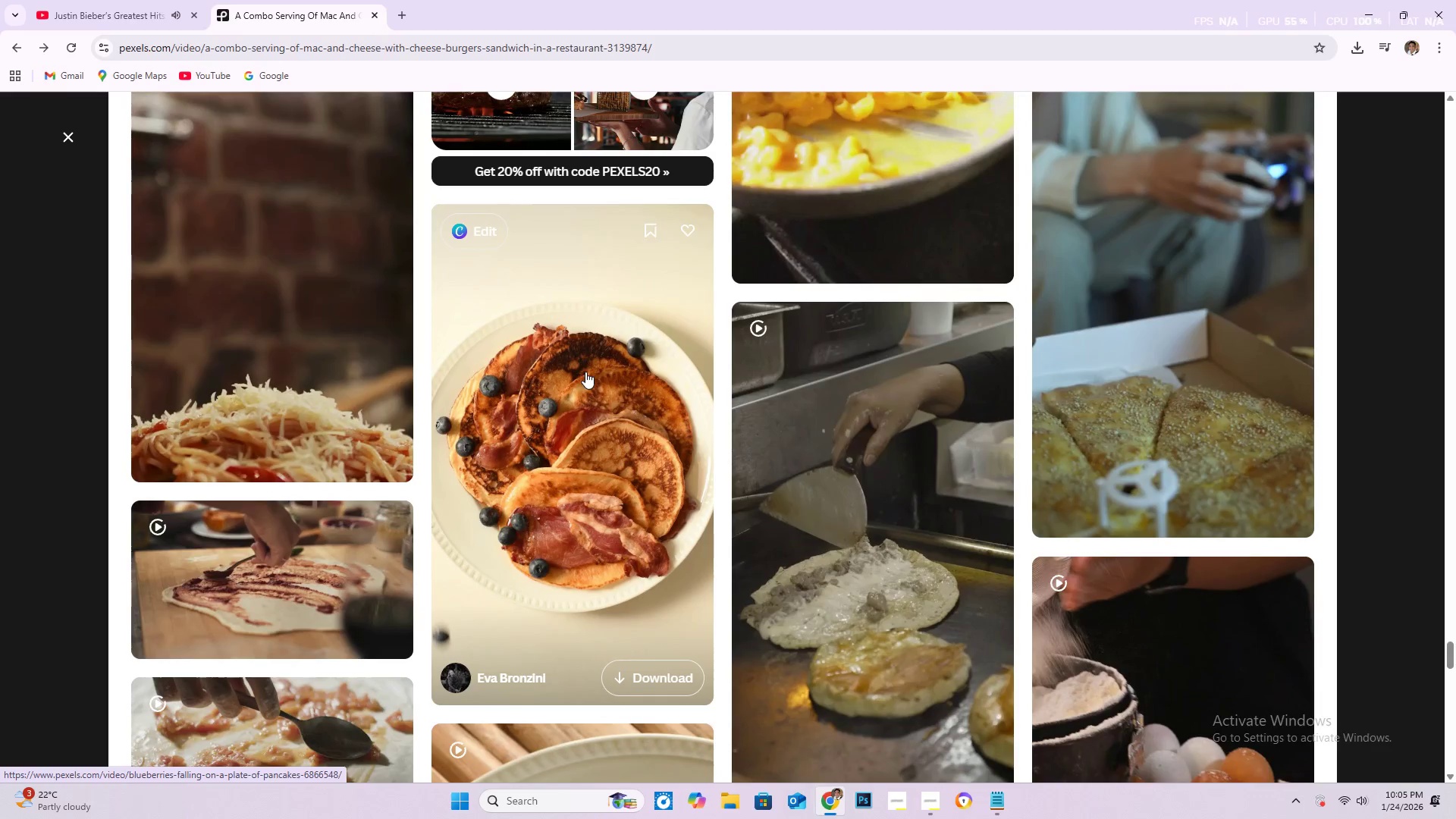 
scroll: coordinate [628, 385], scroll_direction: down, amount: 27.0
 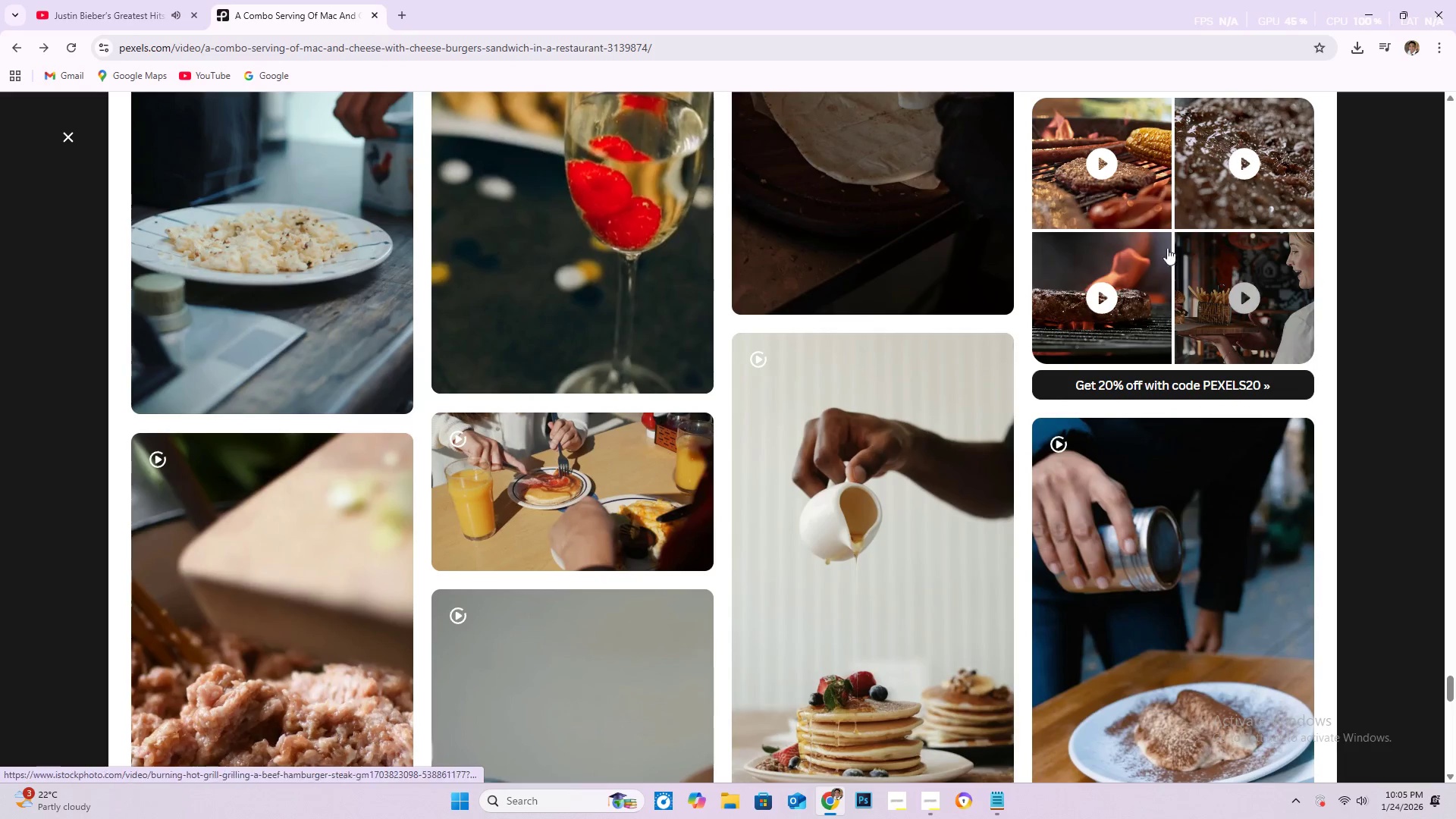 
scroll: coordinate [1097, 250], scroll_direction: up, amount: 3.0
 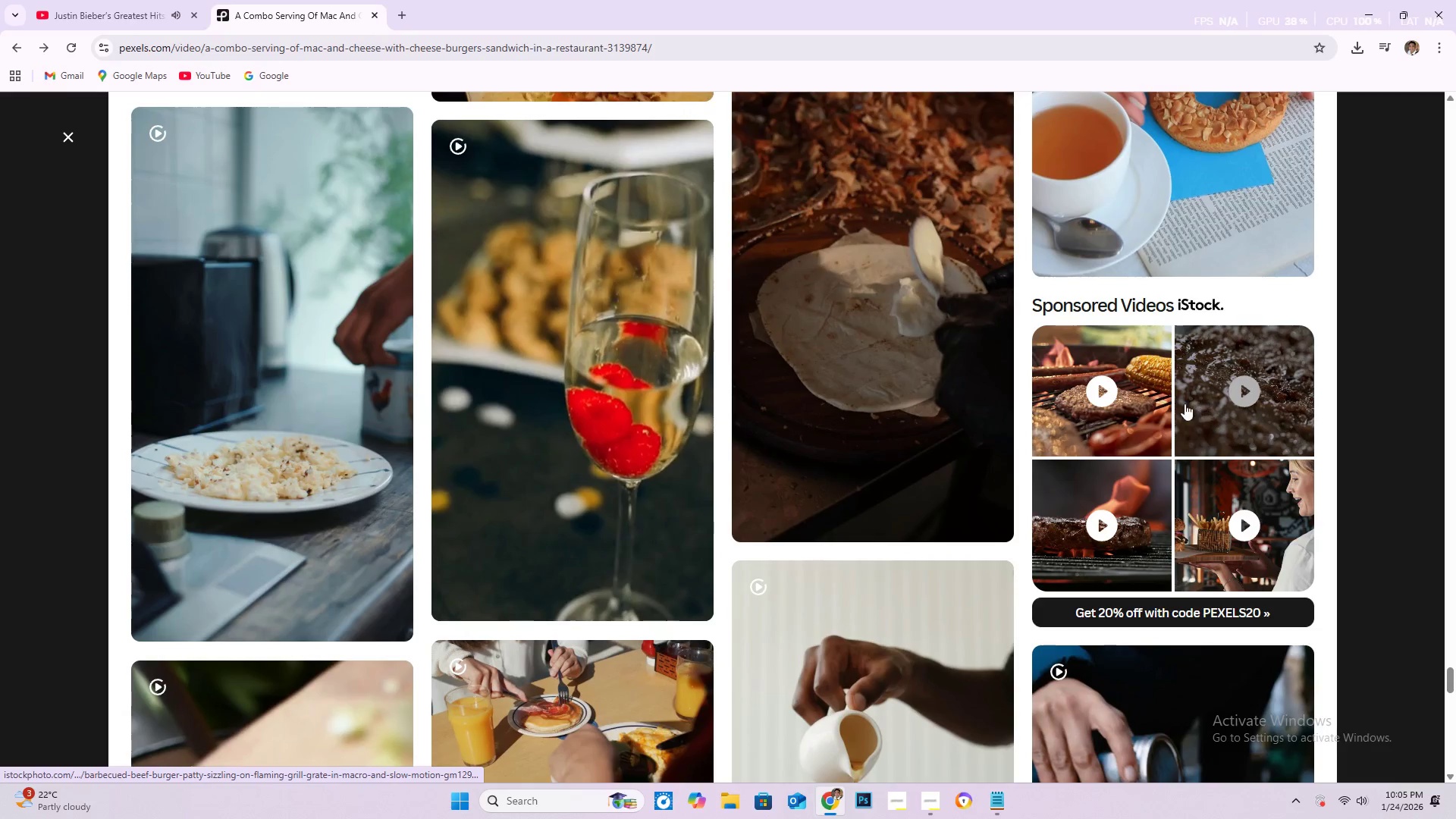 
left_click([1135, 504])
 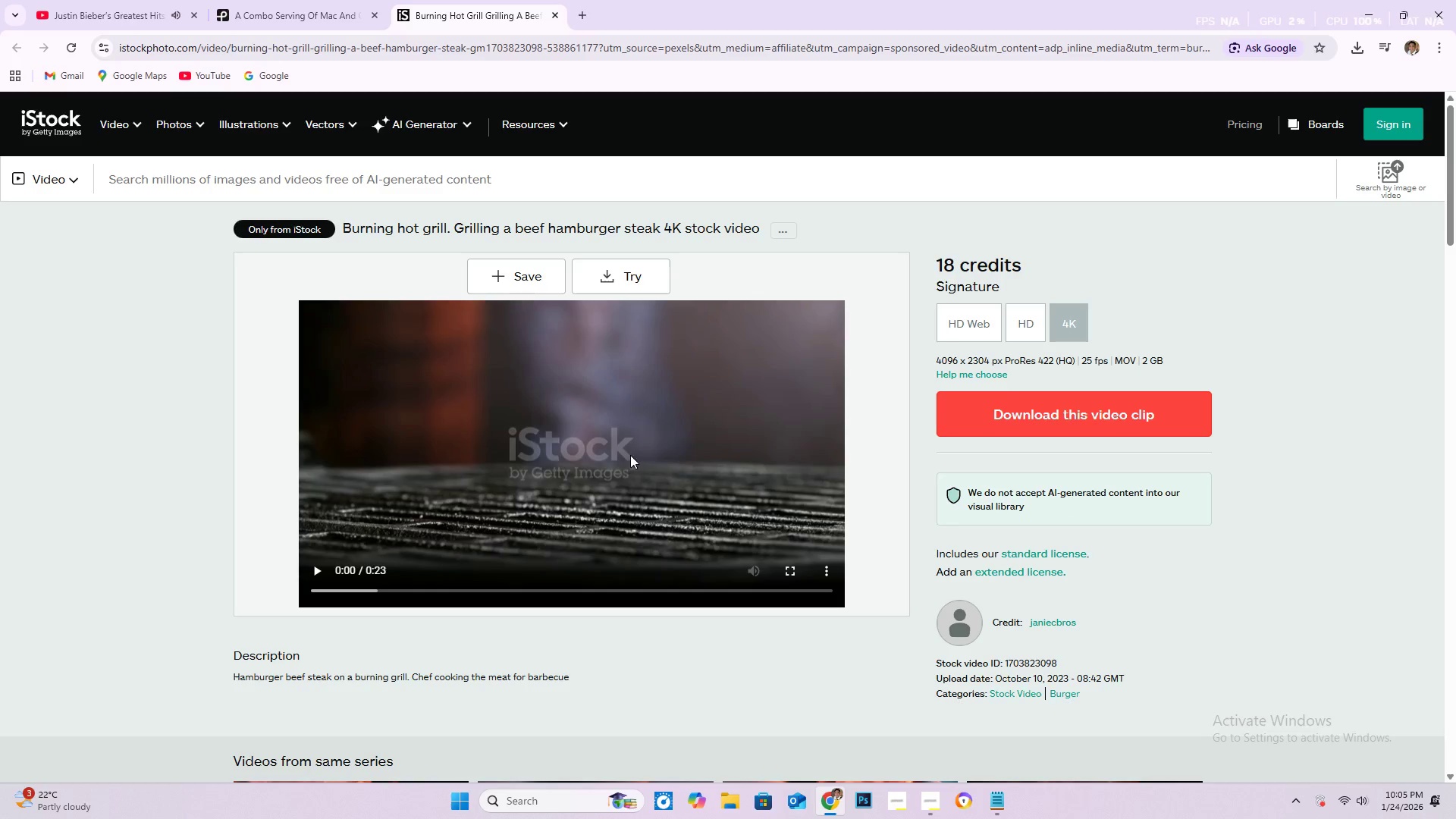 
wait(7.52)
 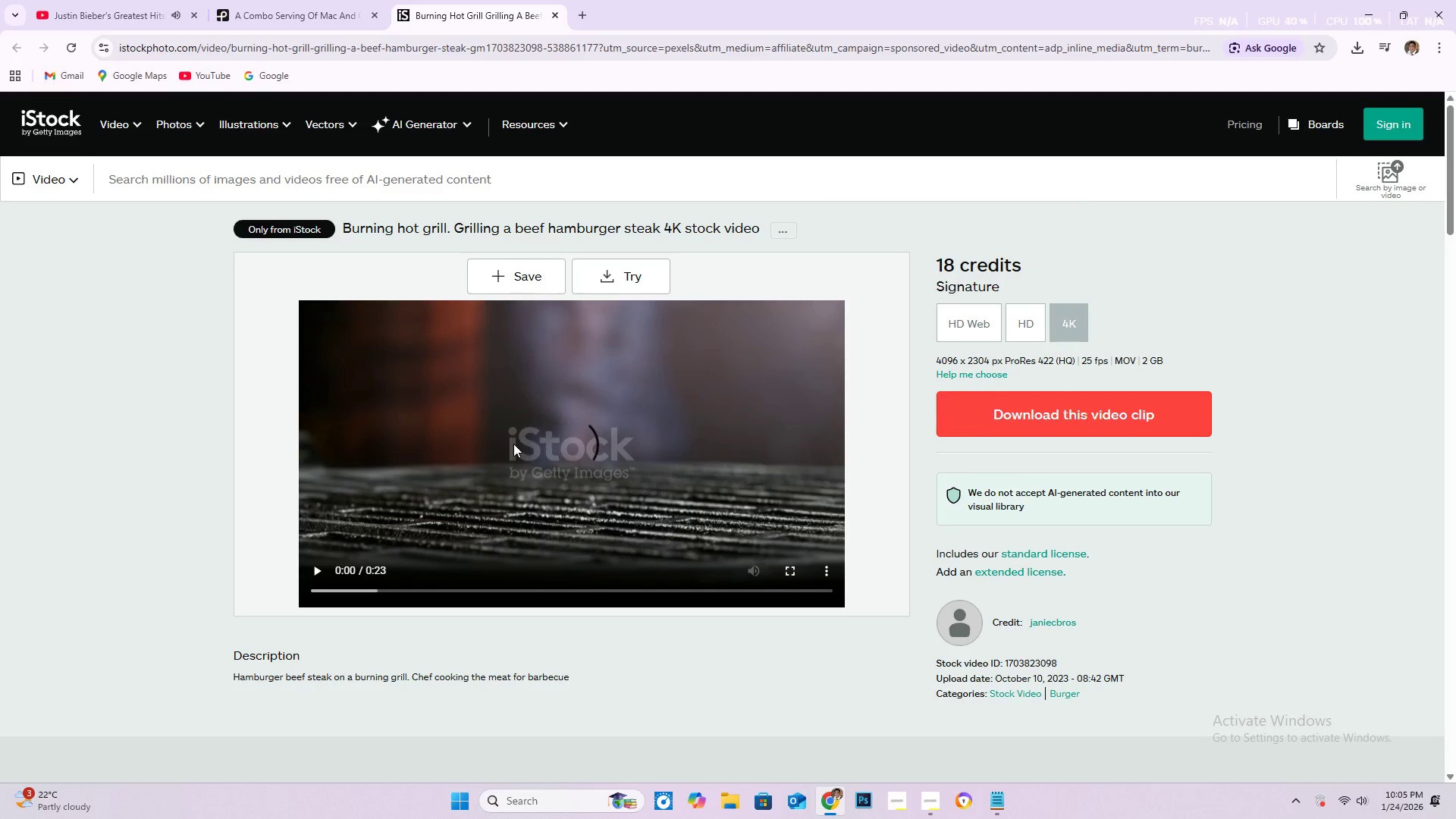 
left_click([315, 569])
 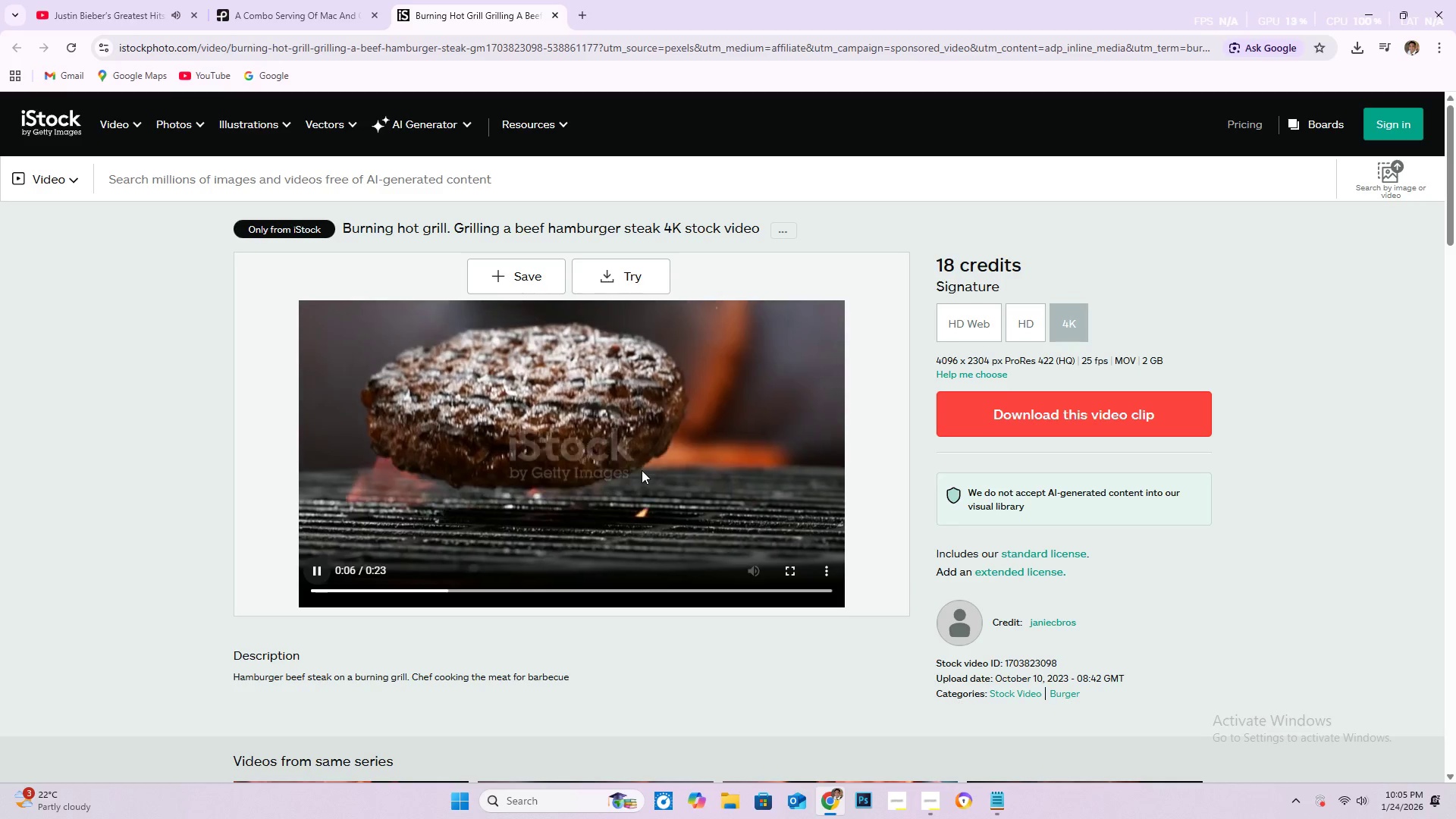 
wait(11.38)
 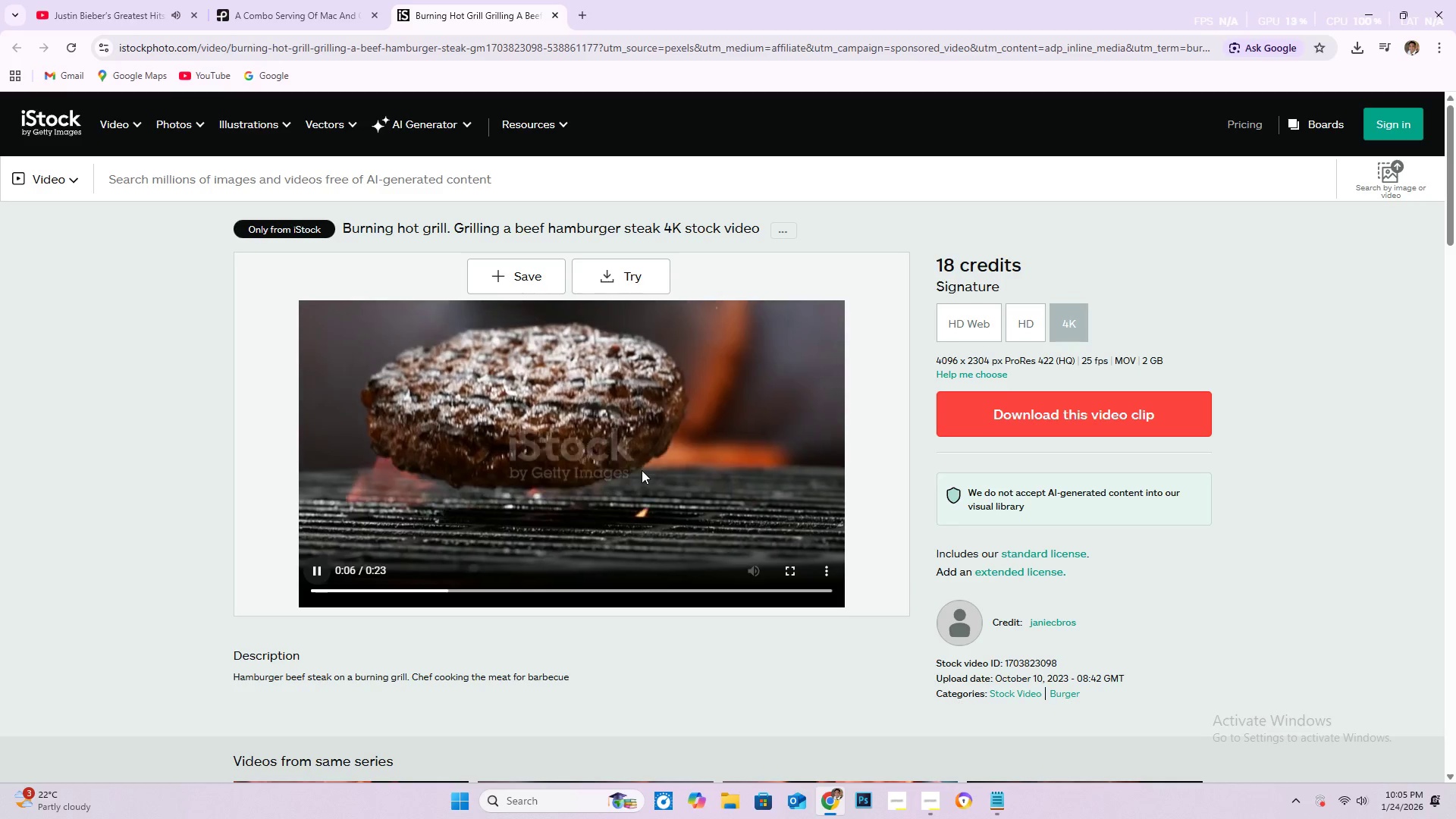 
left_click([234, 180])
 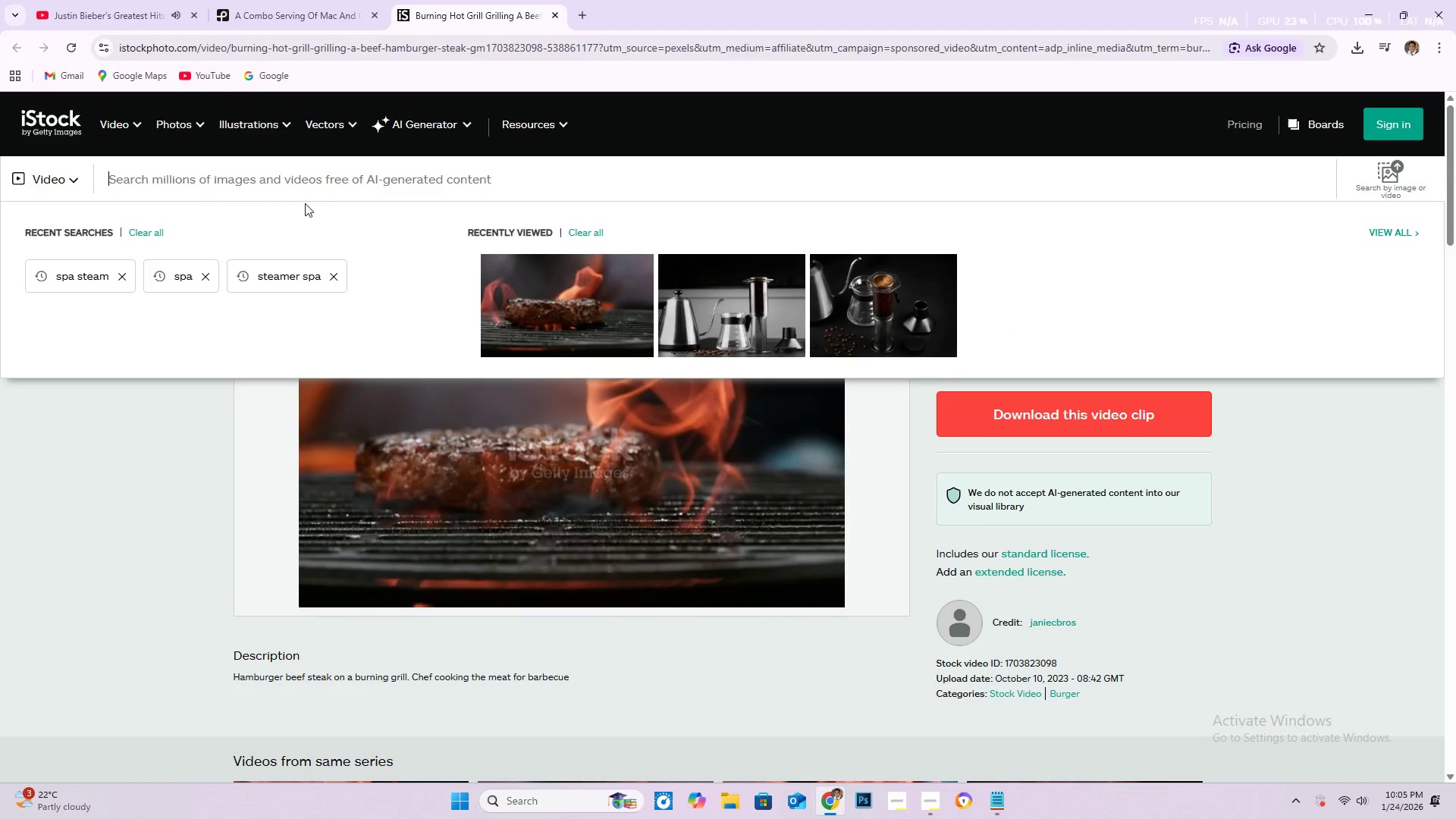 
type(grilled)
 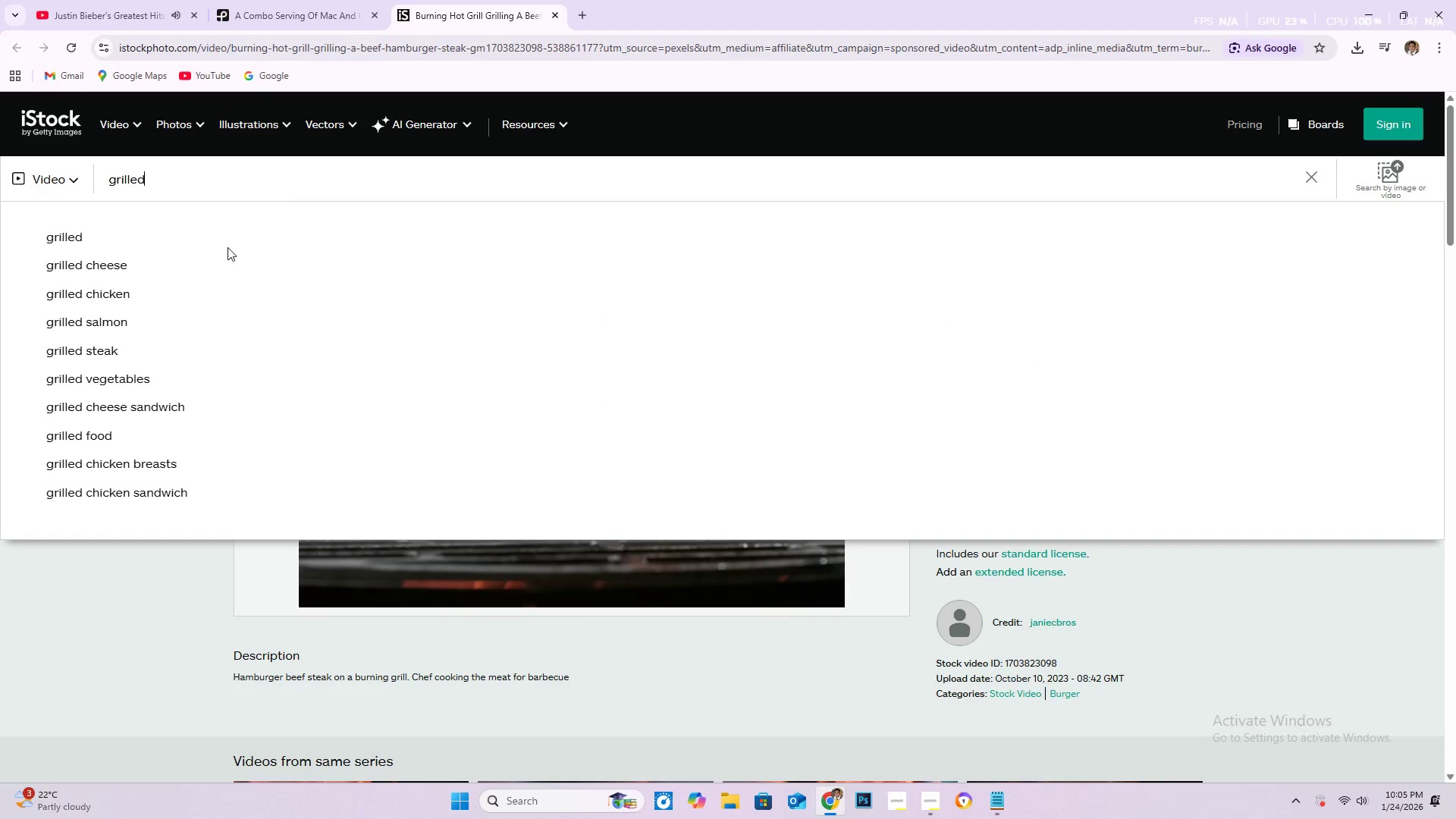 
left_click([209, 267])
 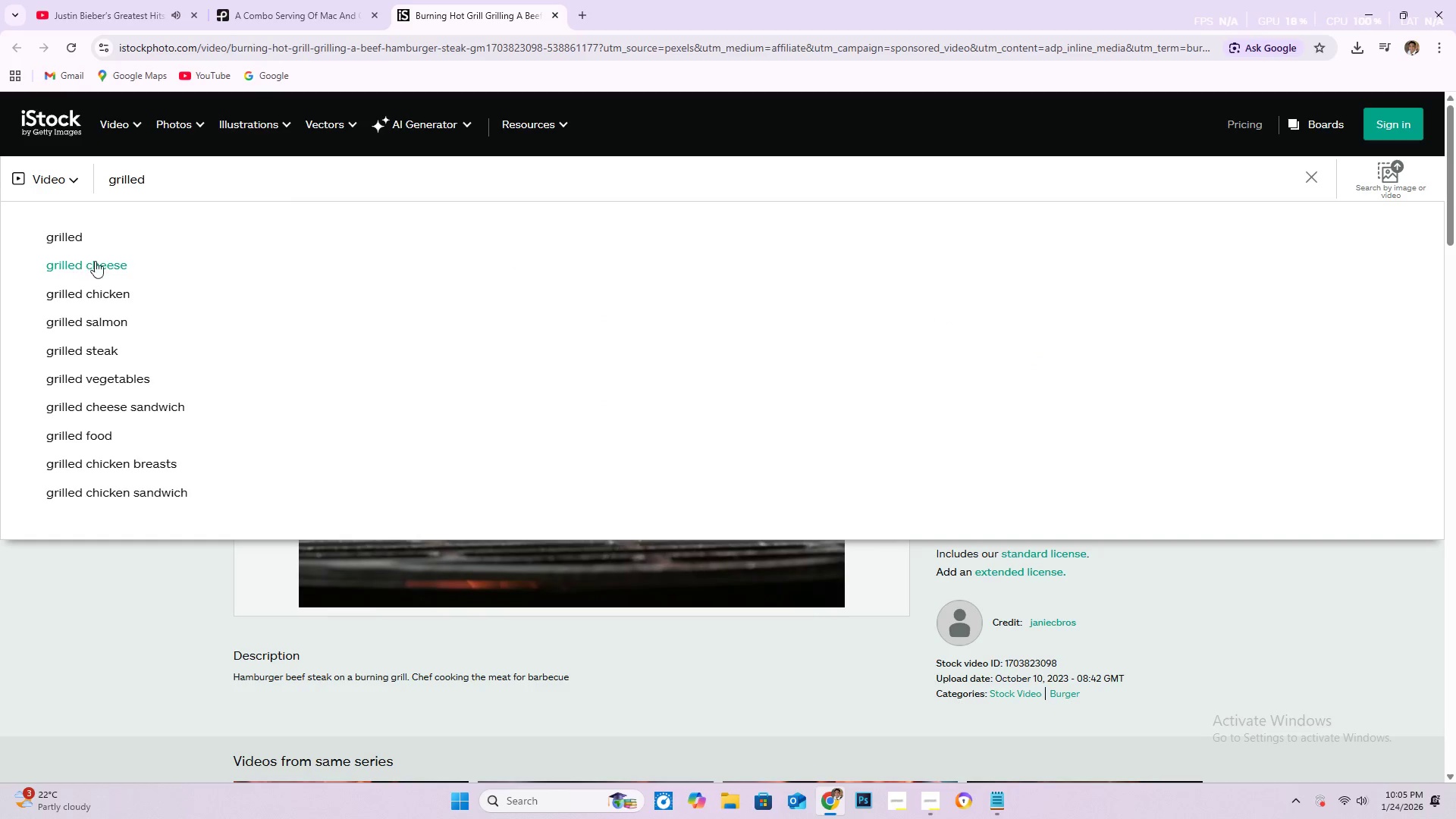 
left_click([102, 265])
 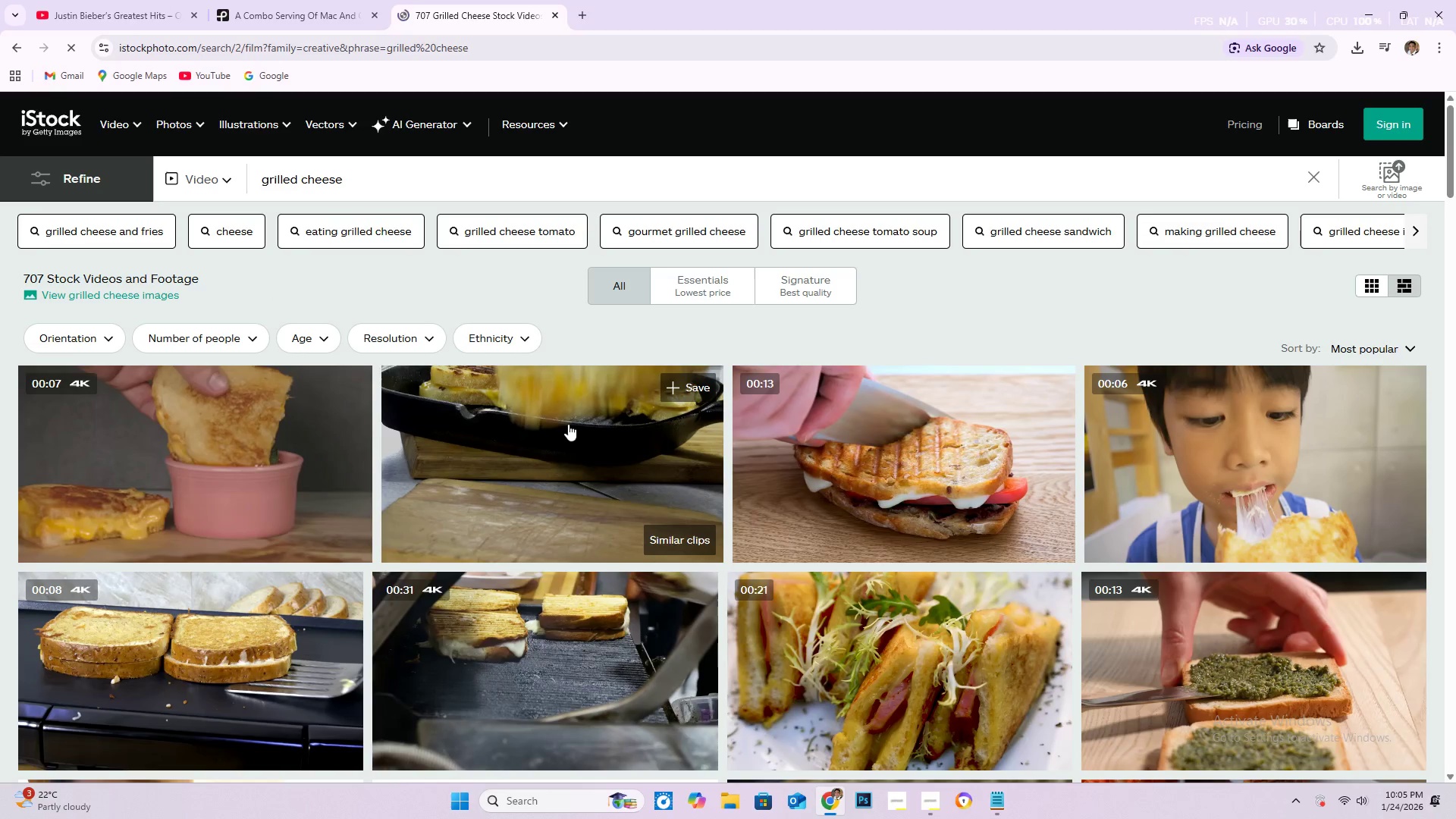 
scroll: coordinate [344, 484], scroll_direction: up, amount: 1.0
 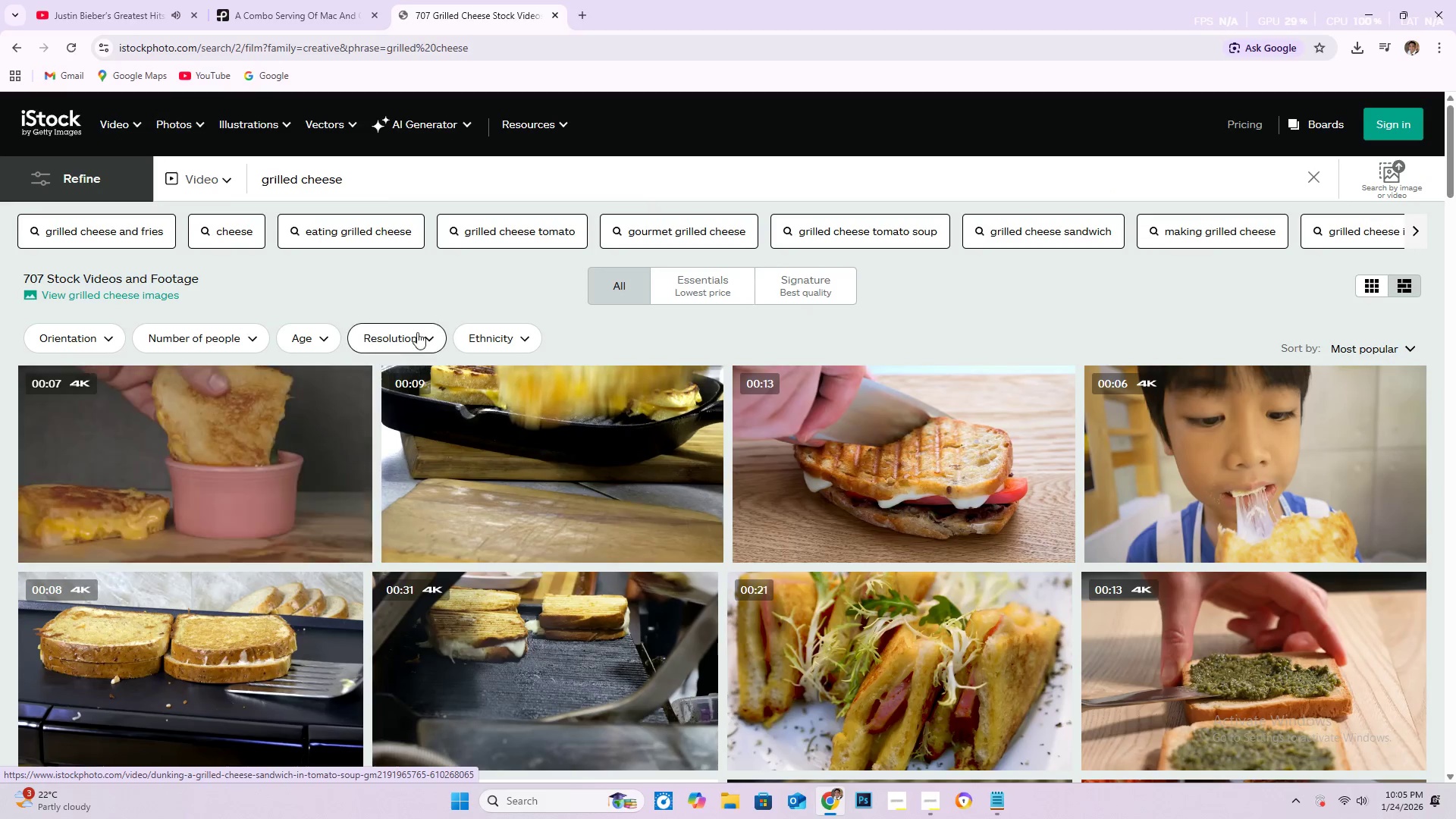 
left_click([423, 334])
 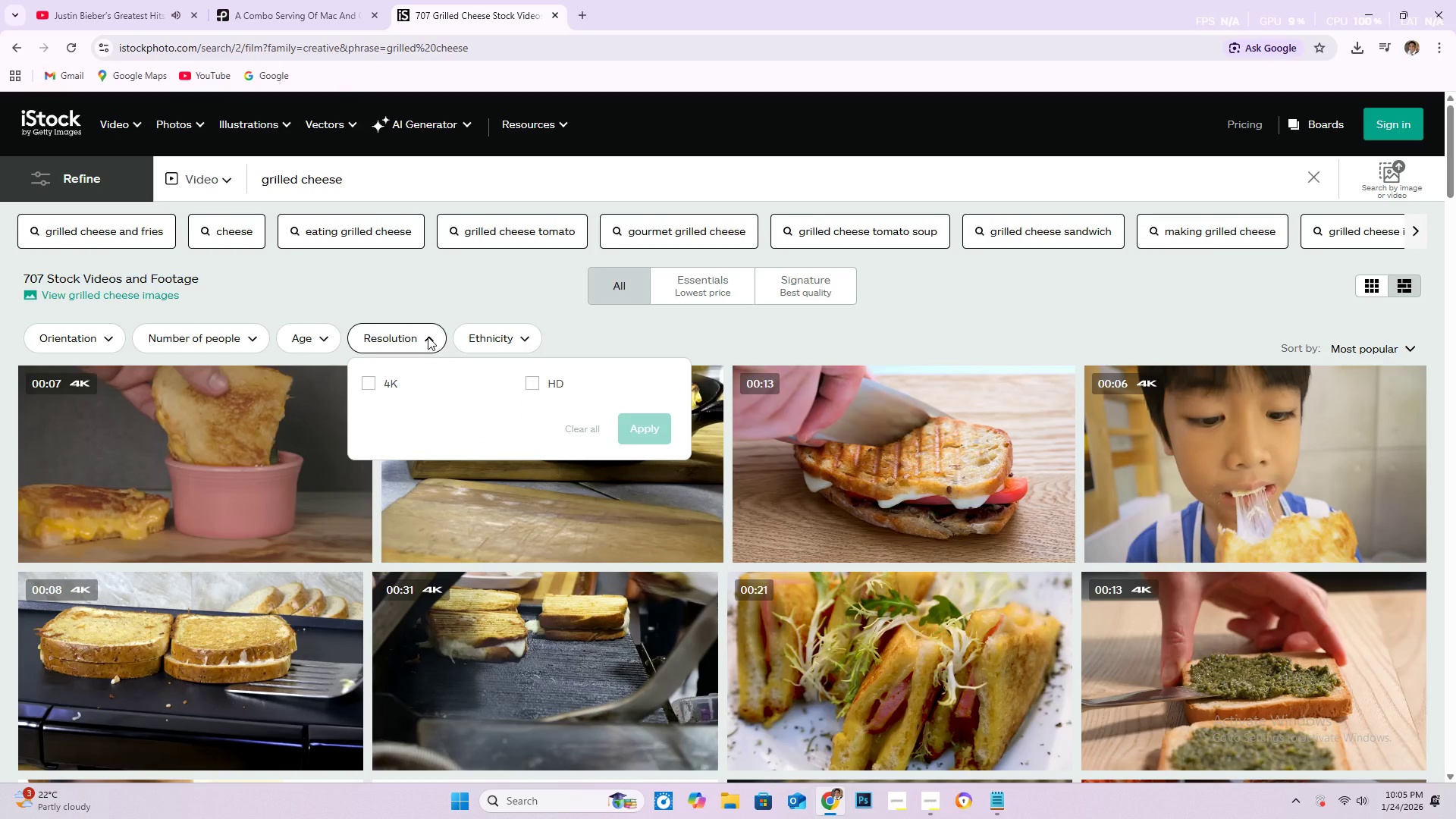 
left_click([428, 337])
 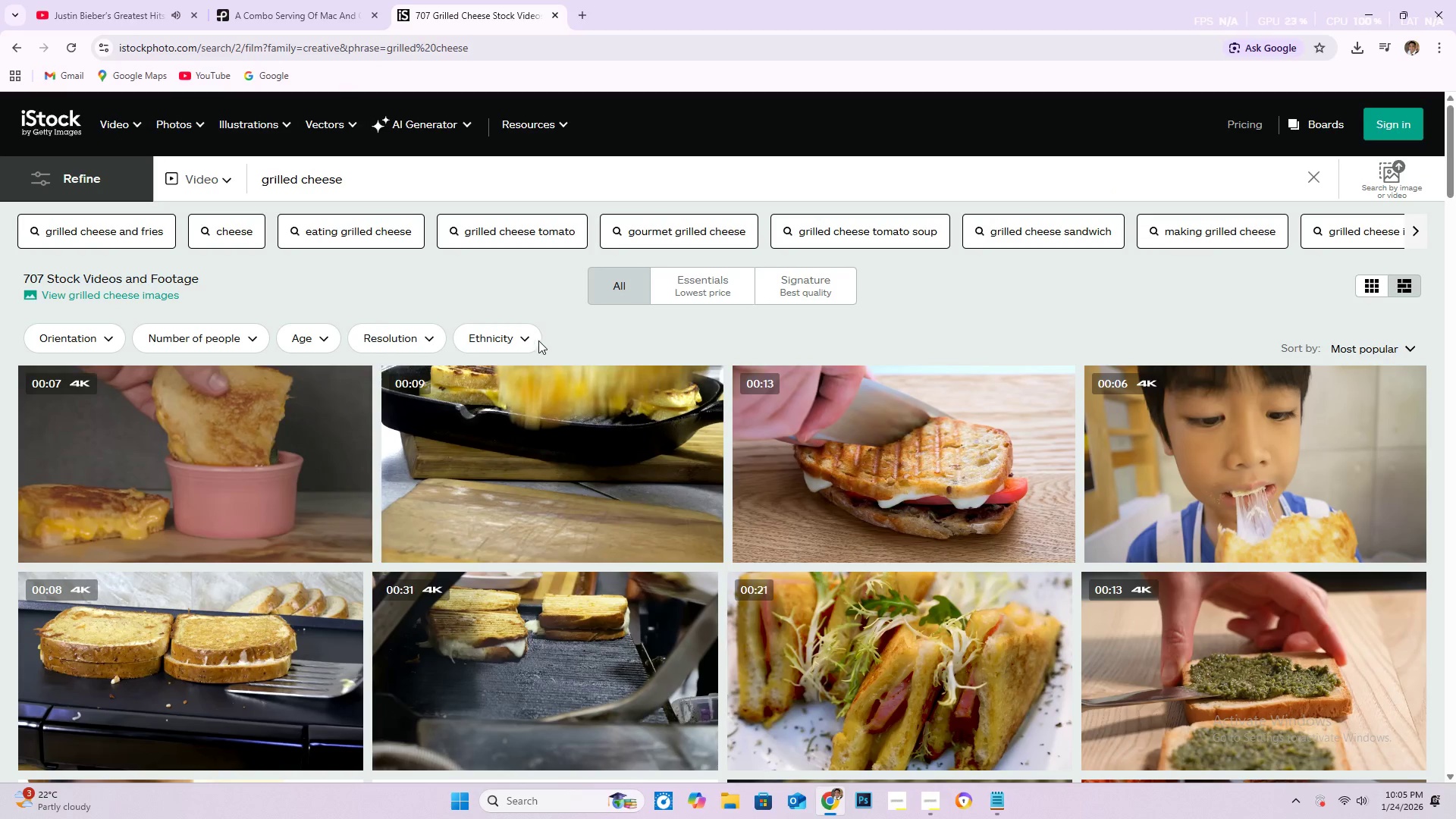 
double_click([530, 338])
 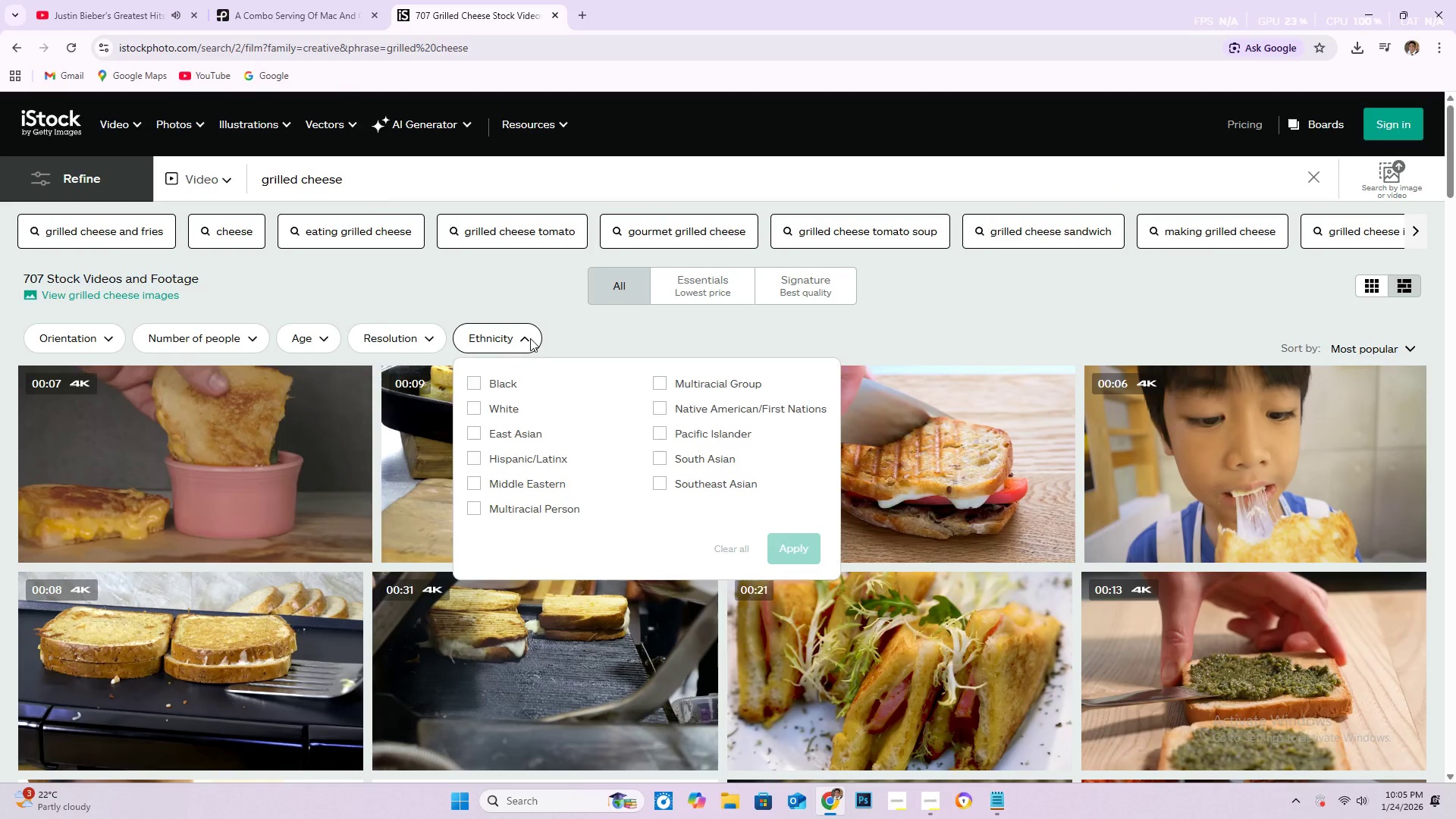 
left_click([530, 338])
 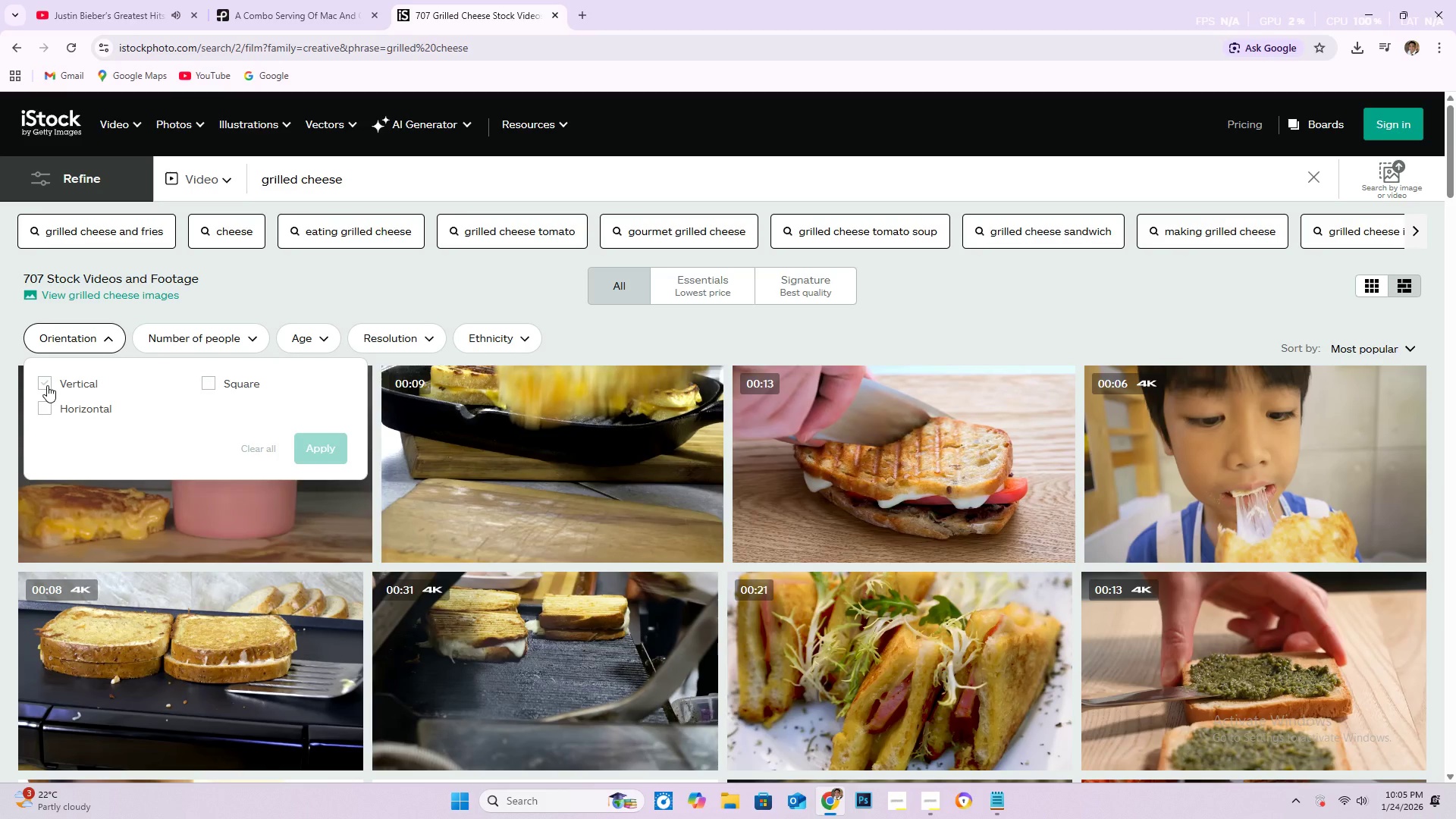 
left_click([46, 385])
 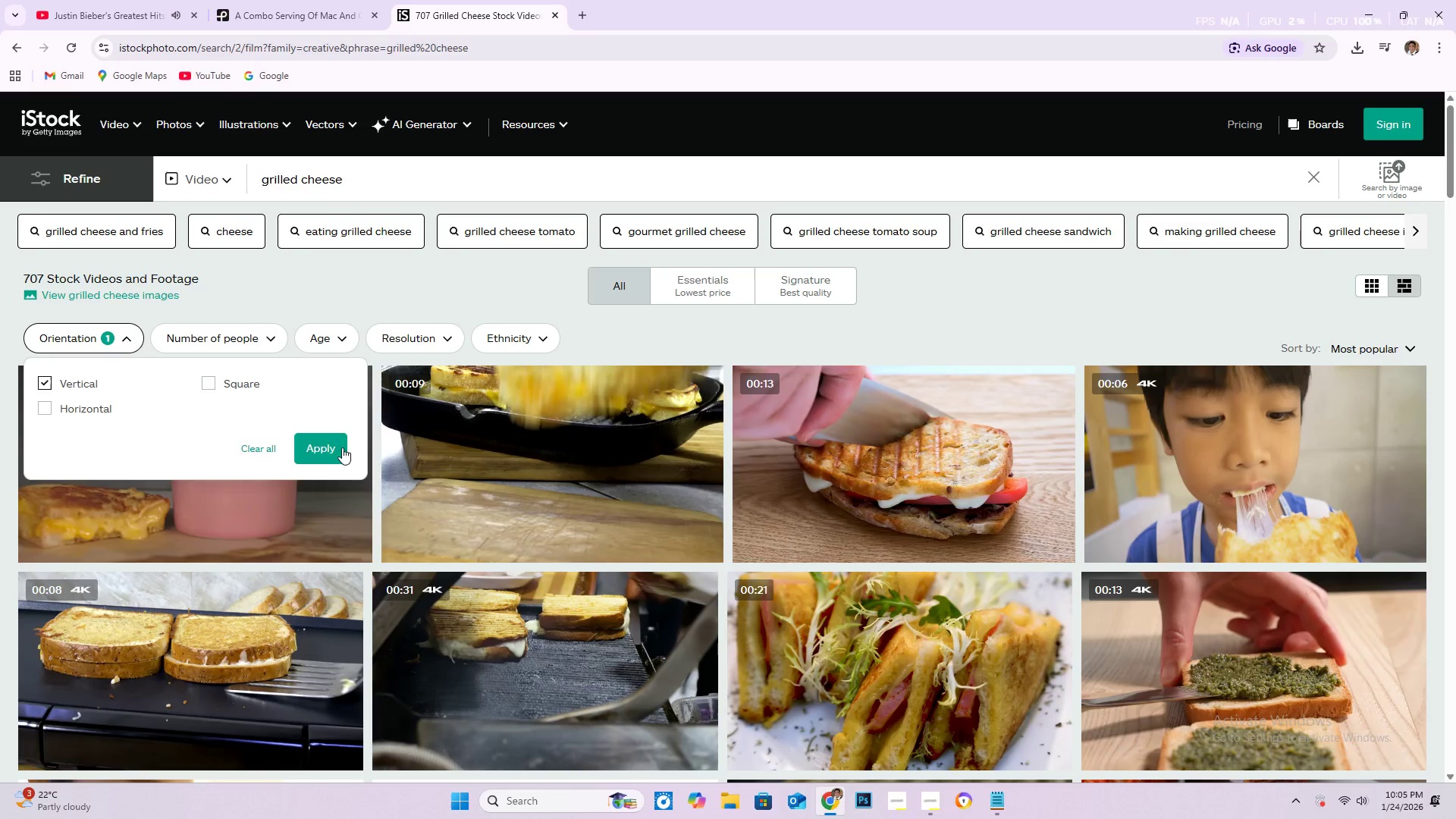 
left_click([334, 446])
 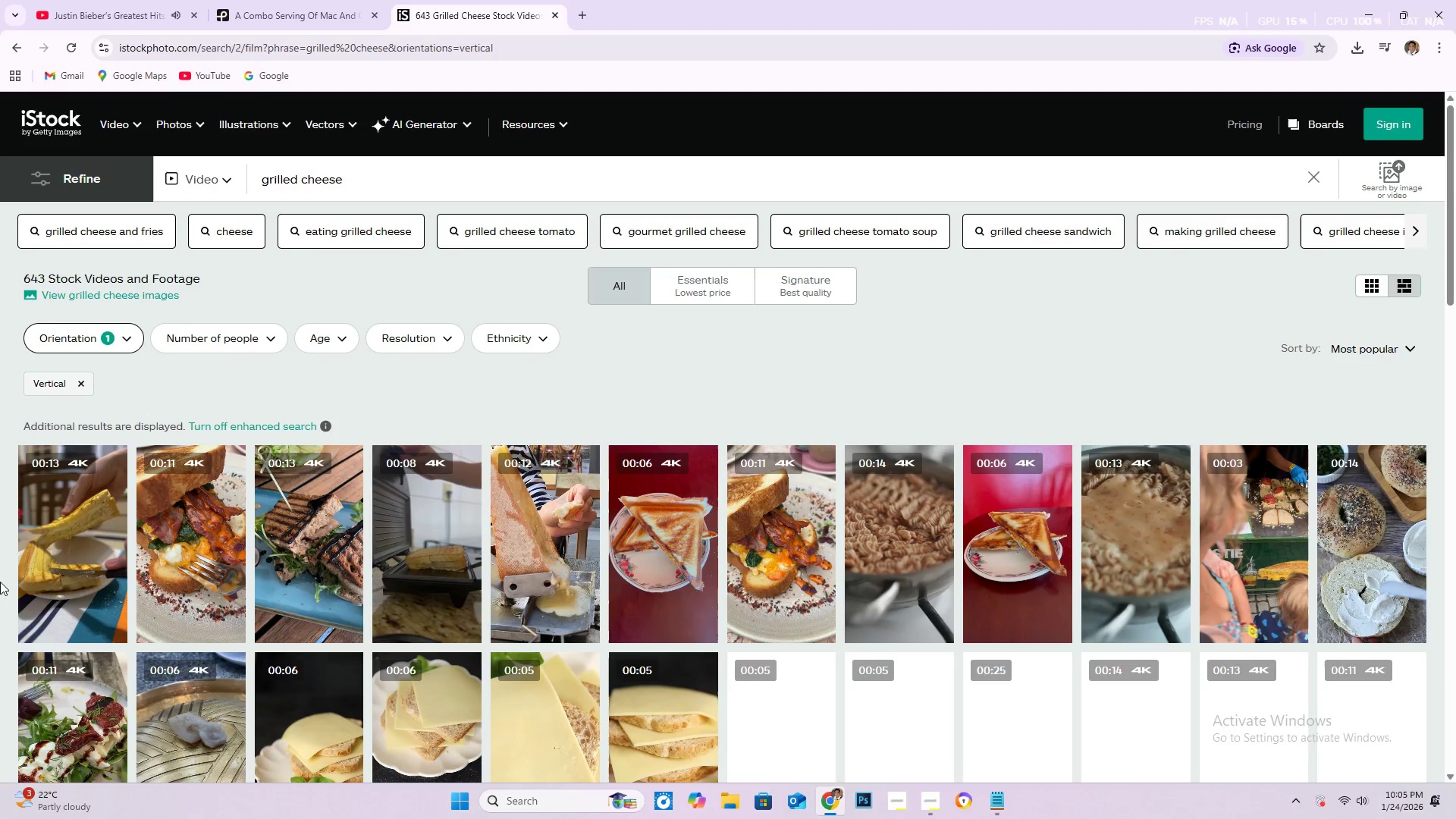 
scroll: coordinate [0, 585], scroll_direction: down, amount: 3.0
 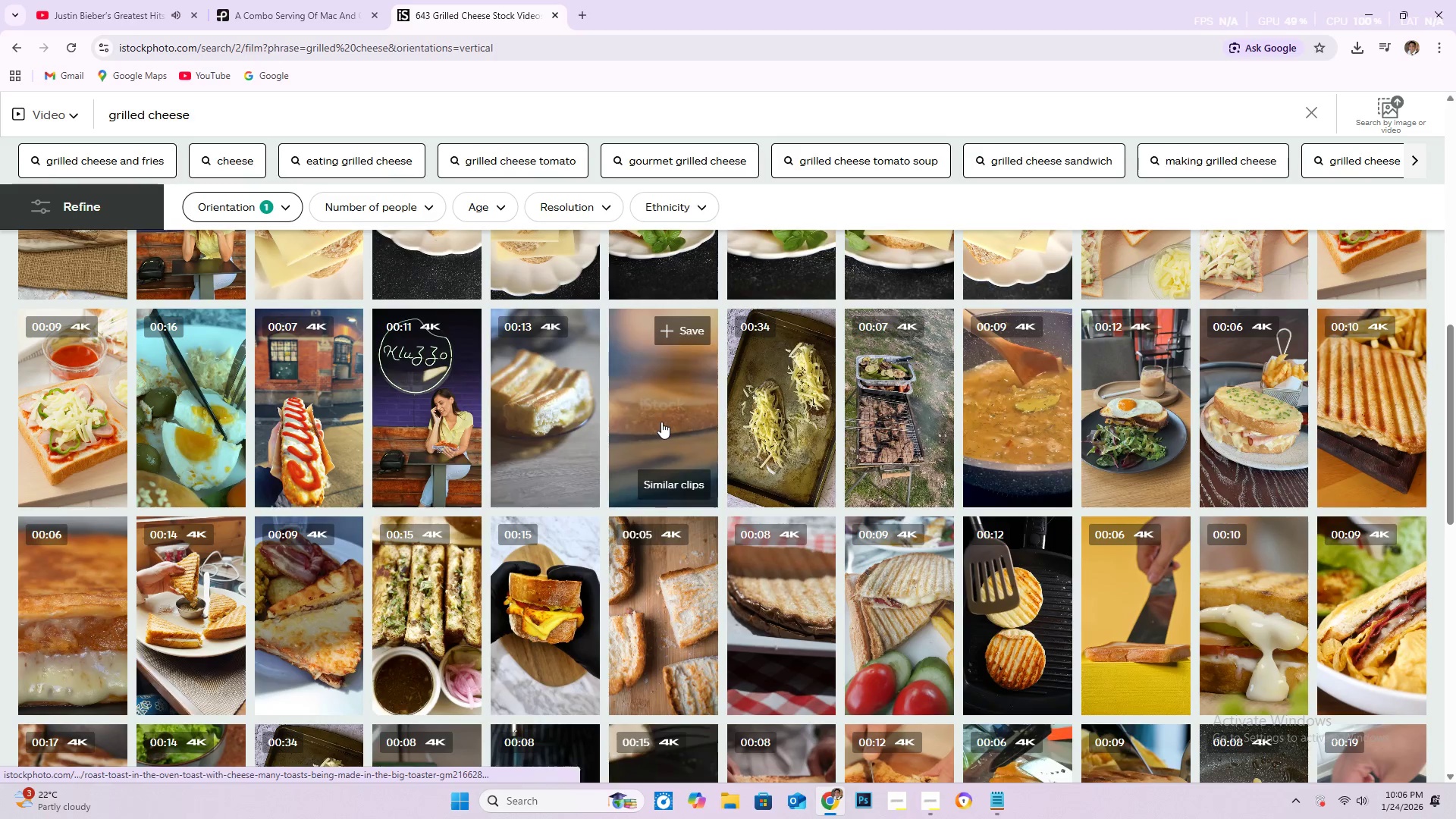 
wait(7.36)
 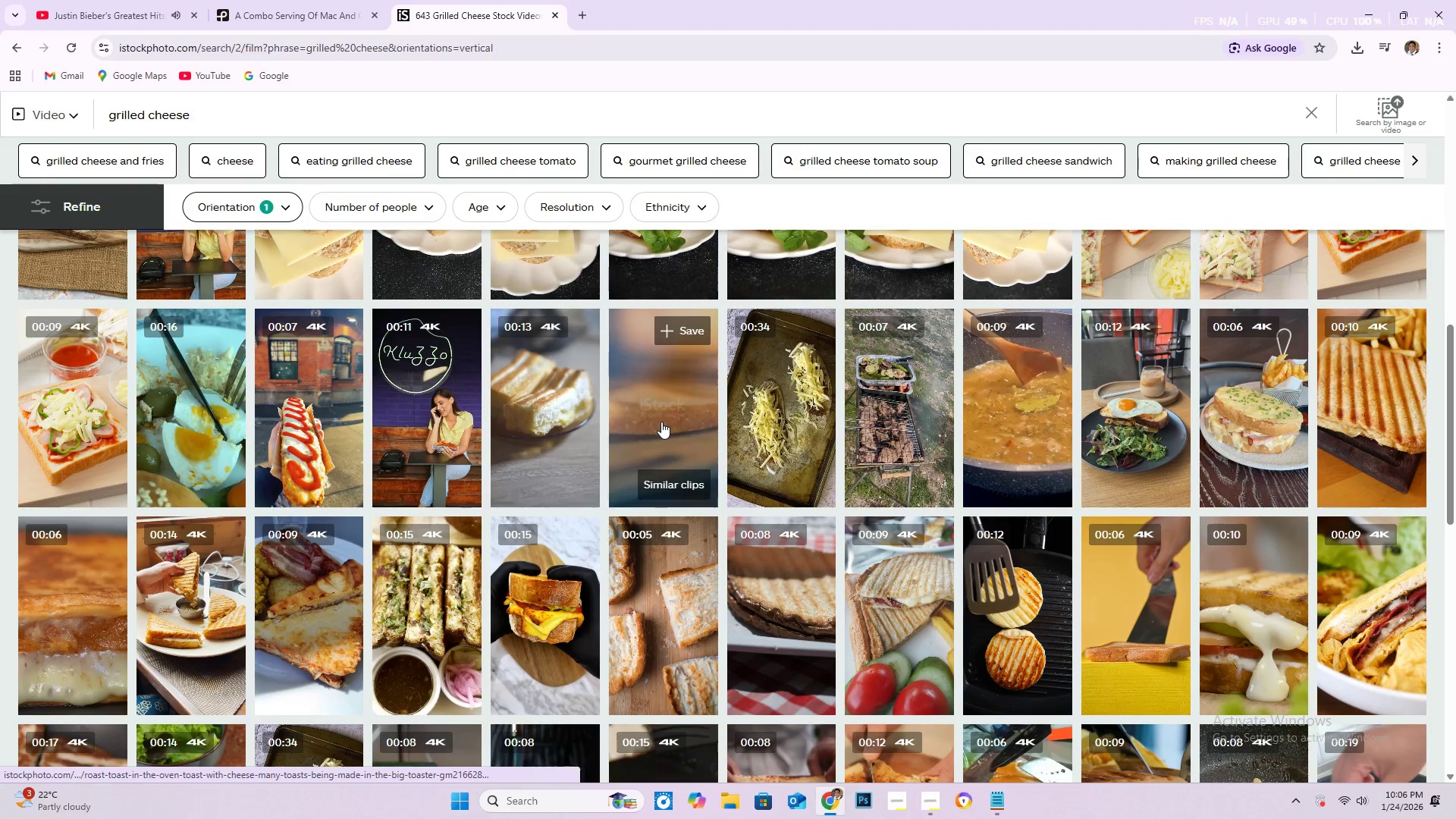 
scroll: coordinate [673, 421], scroll_direction: down, amount: 3.0
 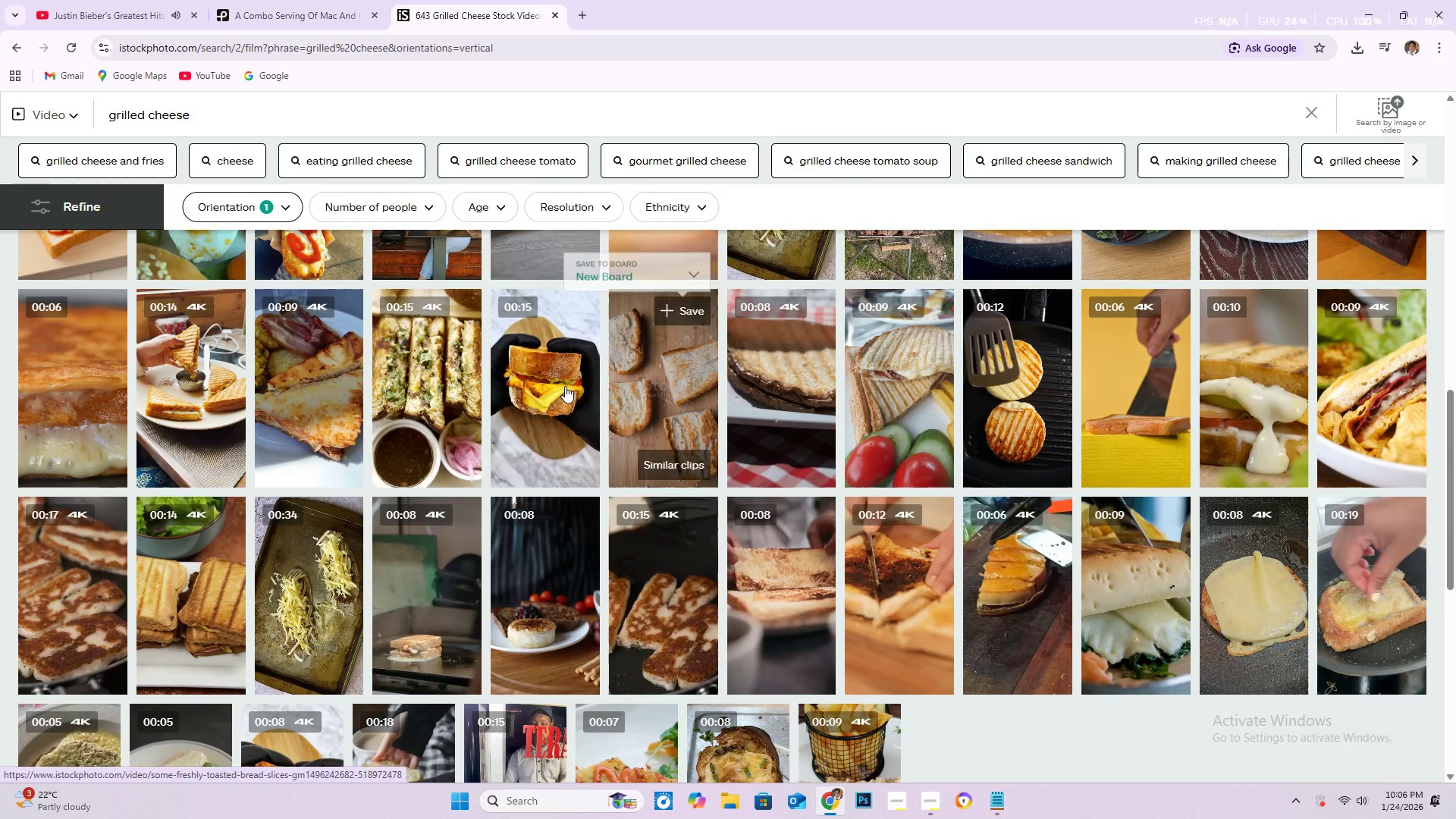 
scroll: coordinate [446, 376], scroll_direction: up, amount: 4.0
 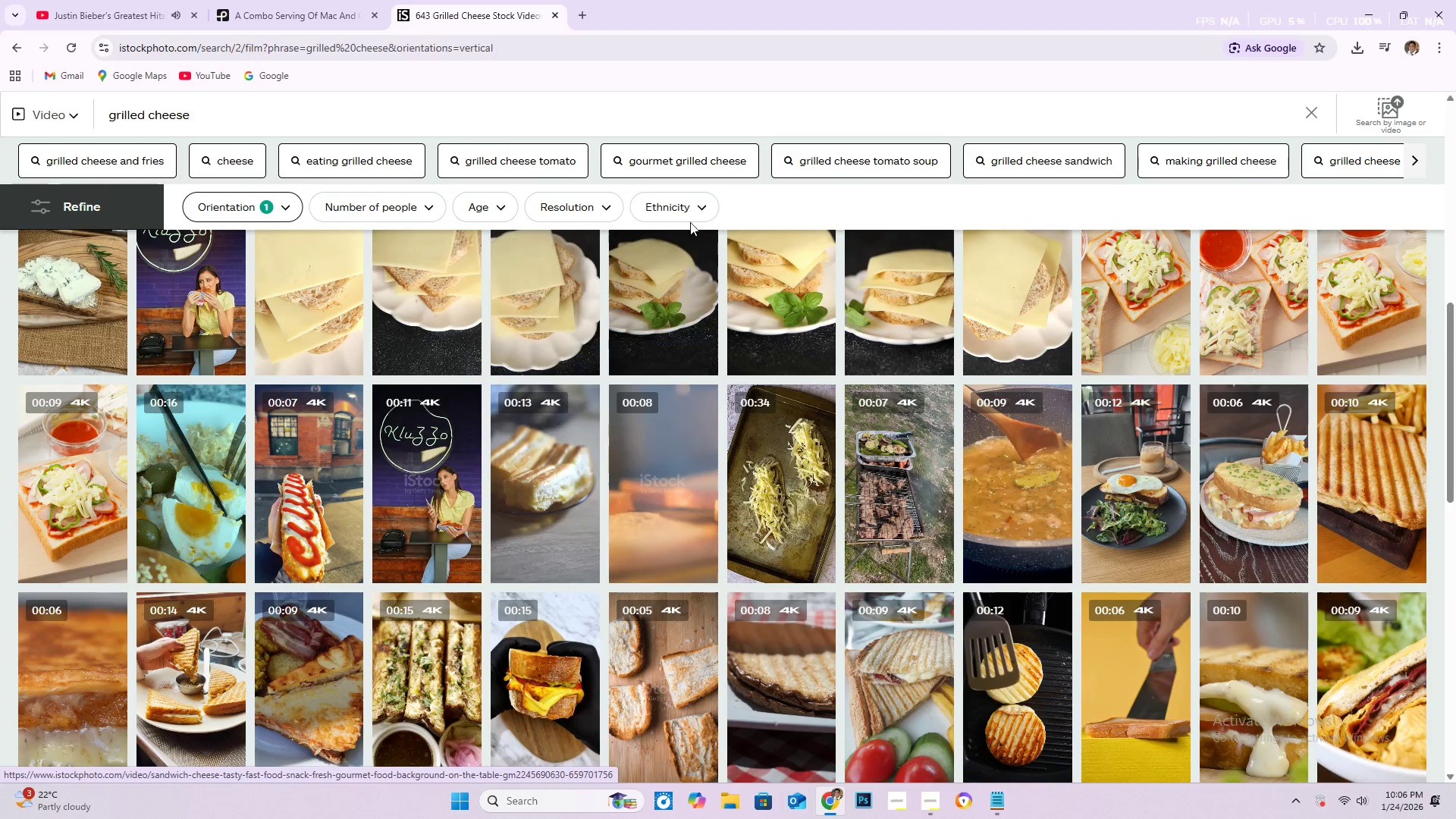 
left_click([697, 212])
 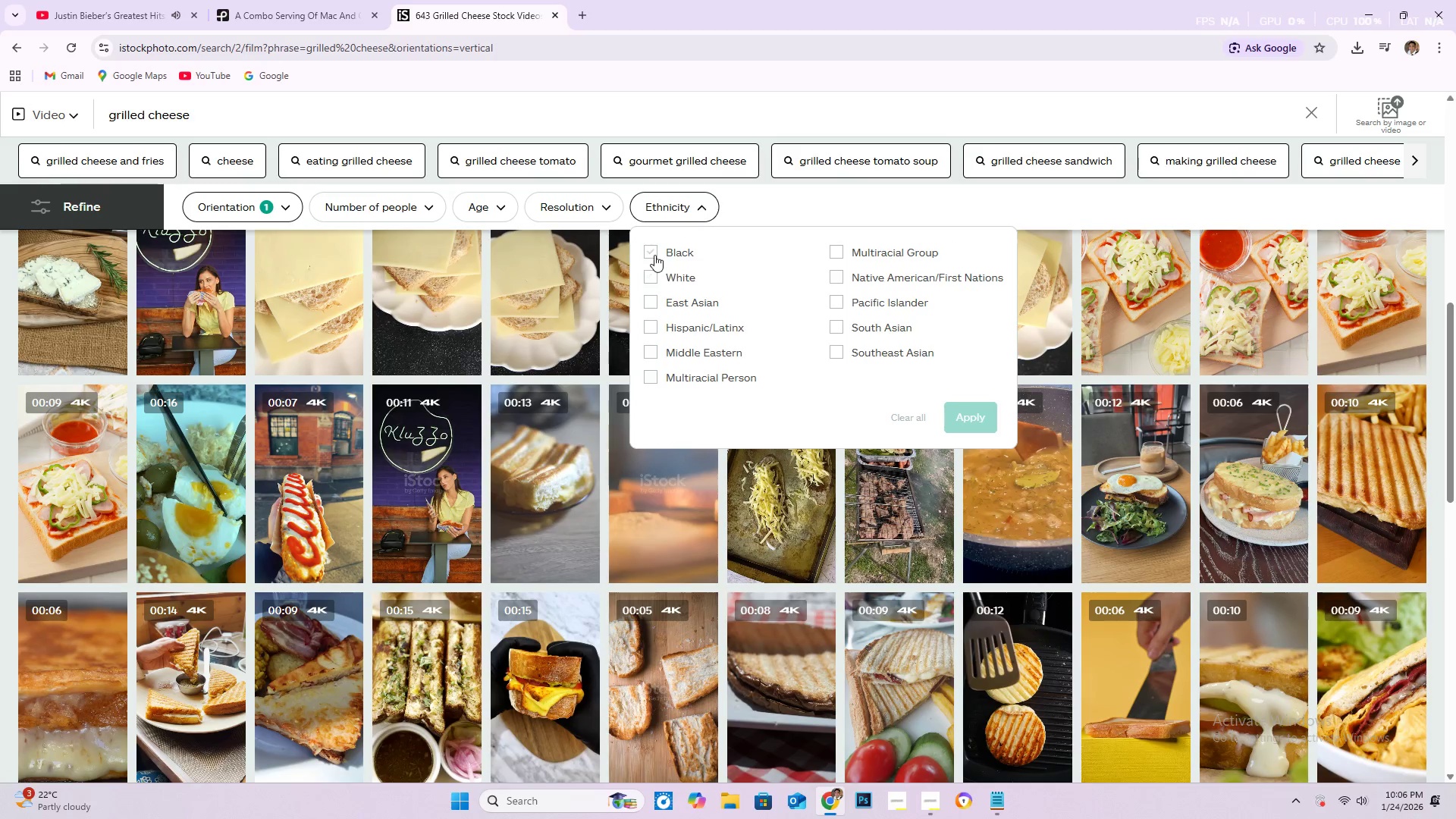 
left_click([654, 253])
 